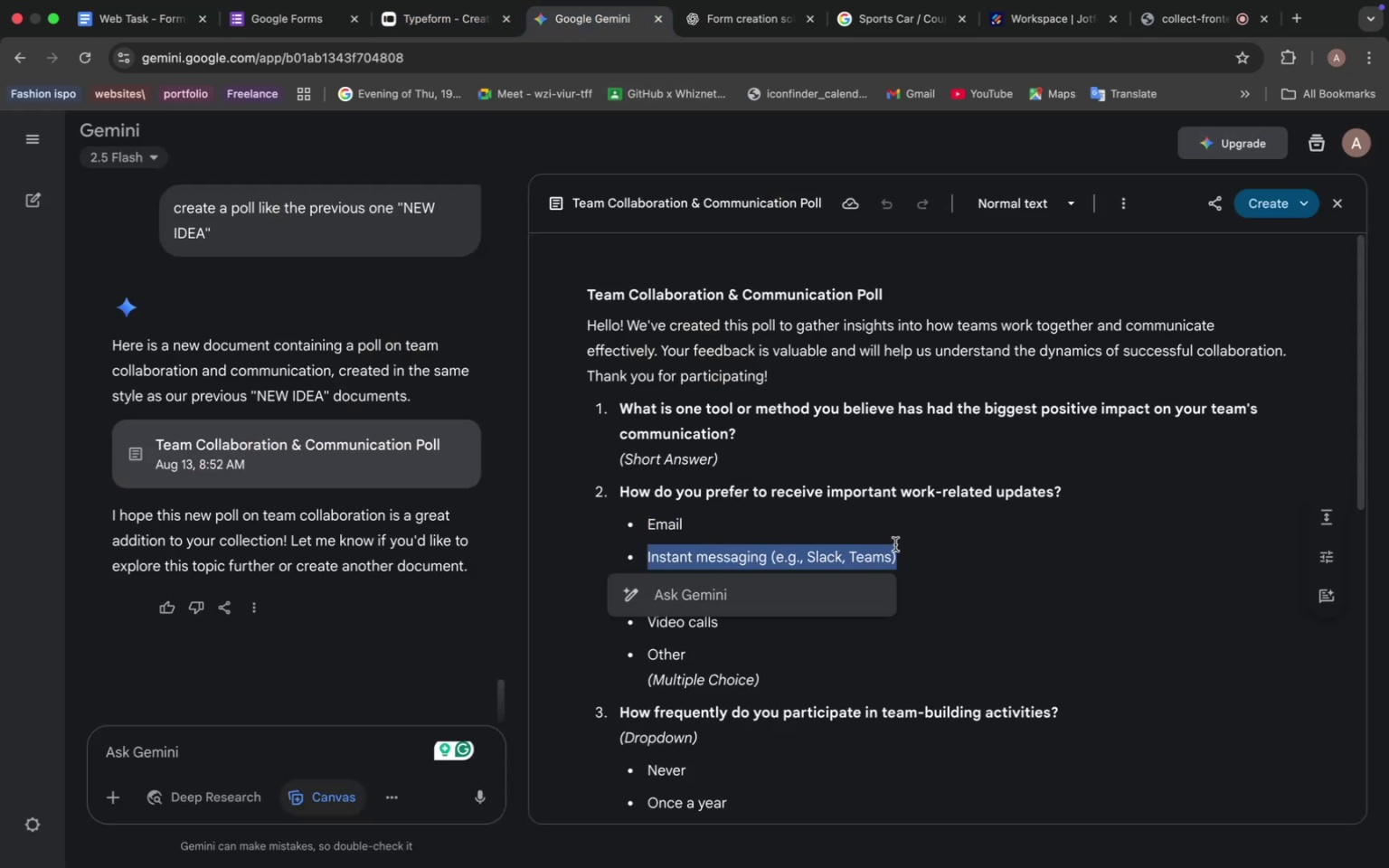 
key(Meta+C)
 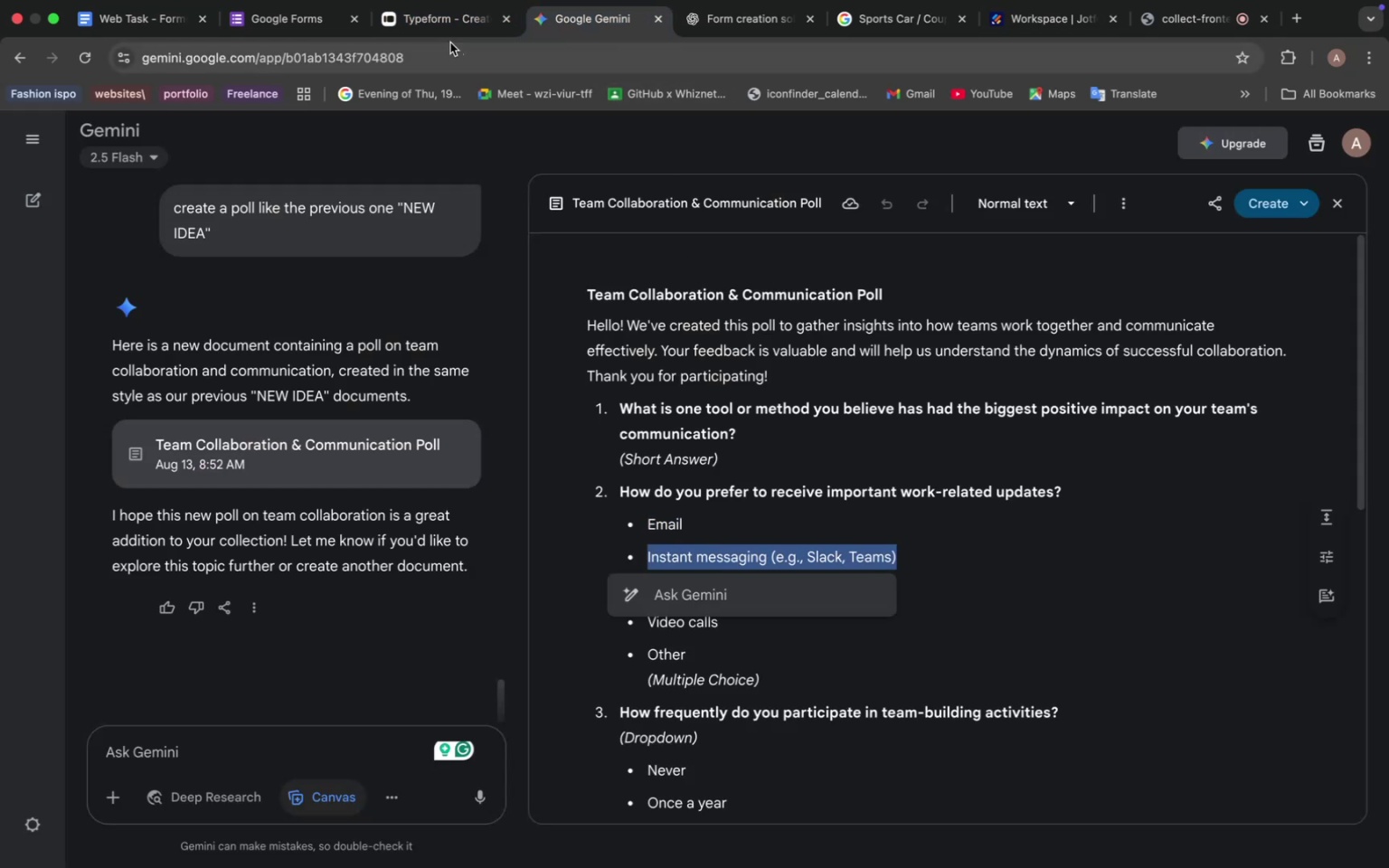 
left_click([451, 22])
 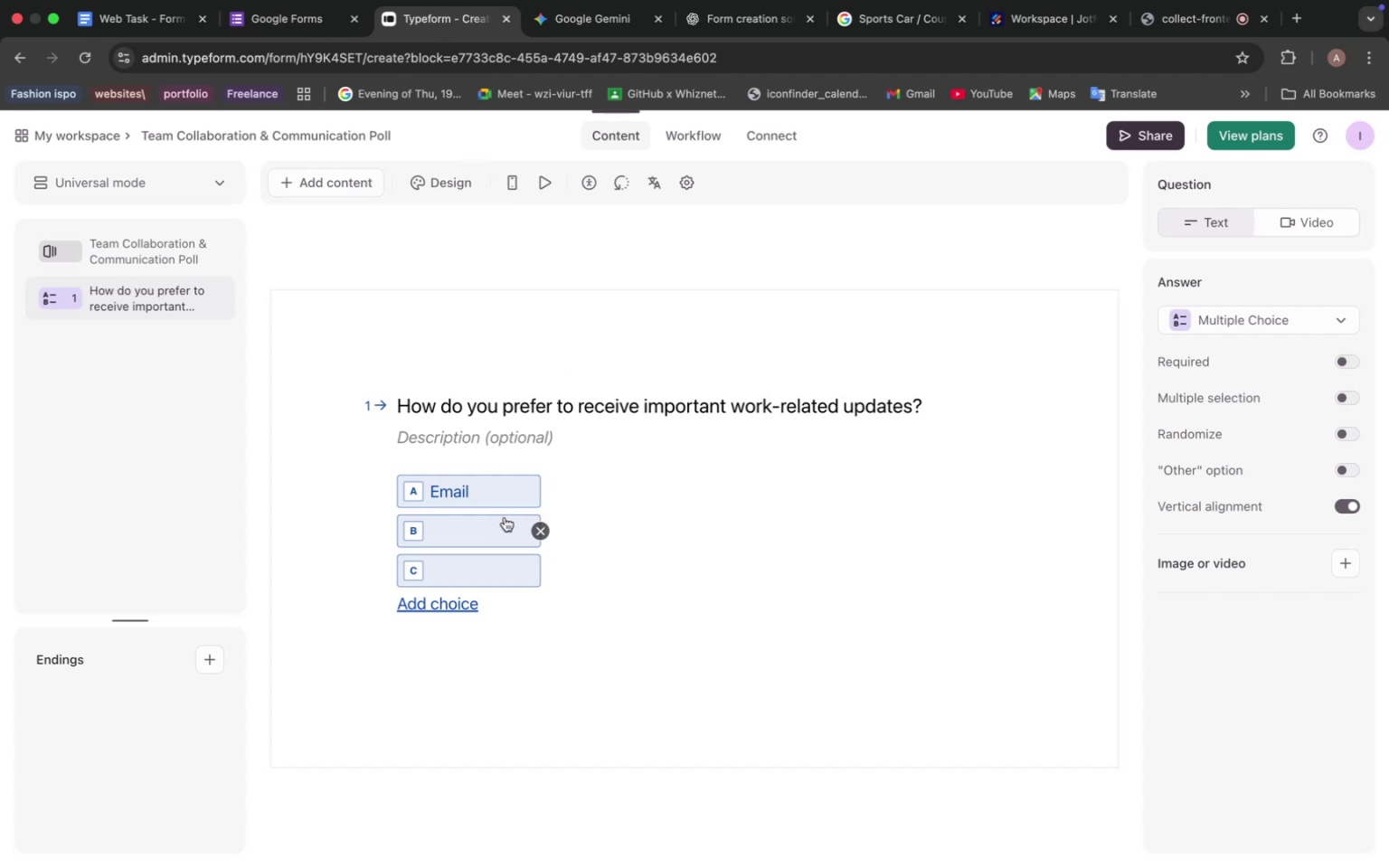 
left_click([470, 515])
 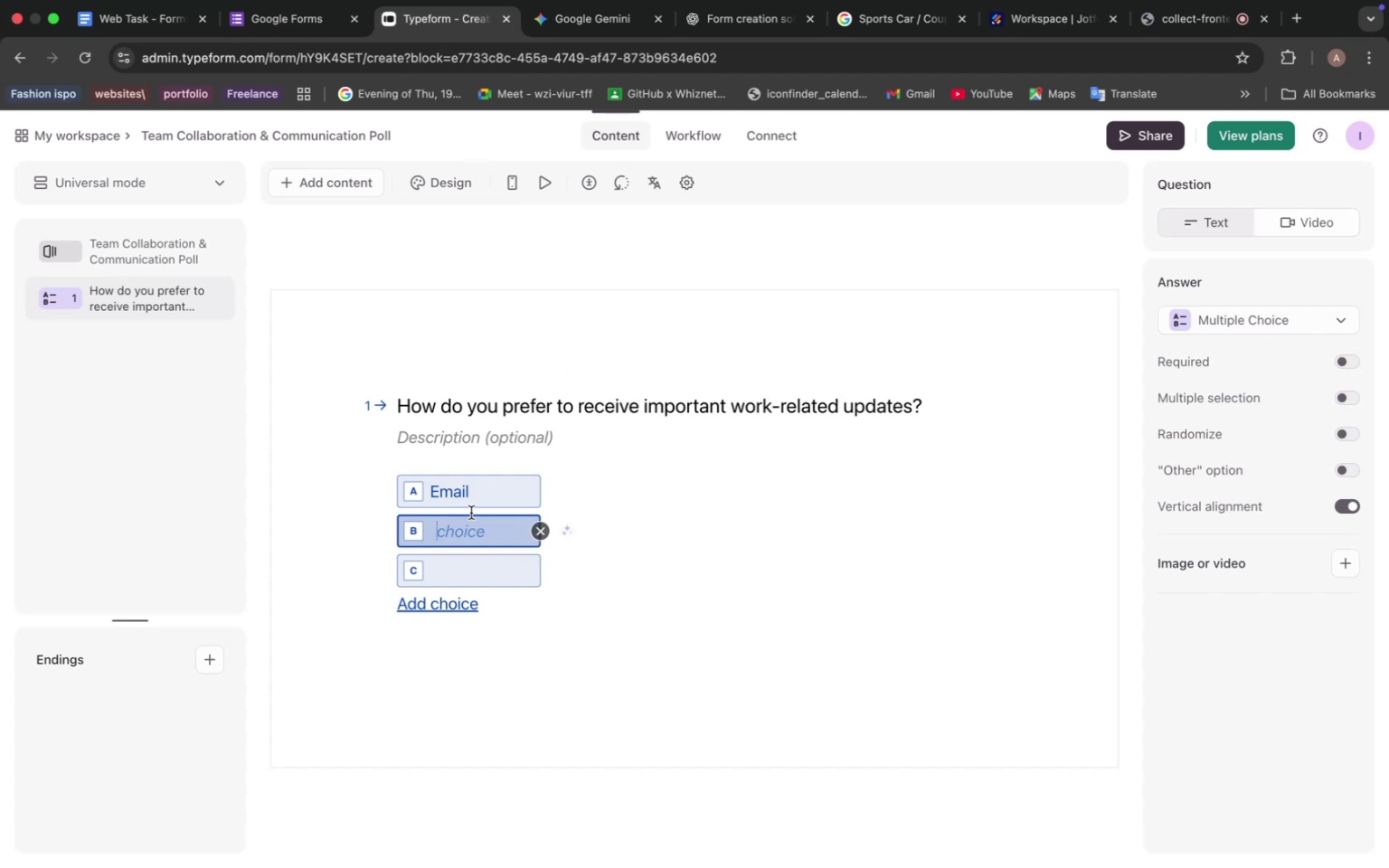 
key(Meta+V)
 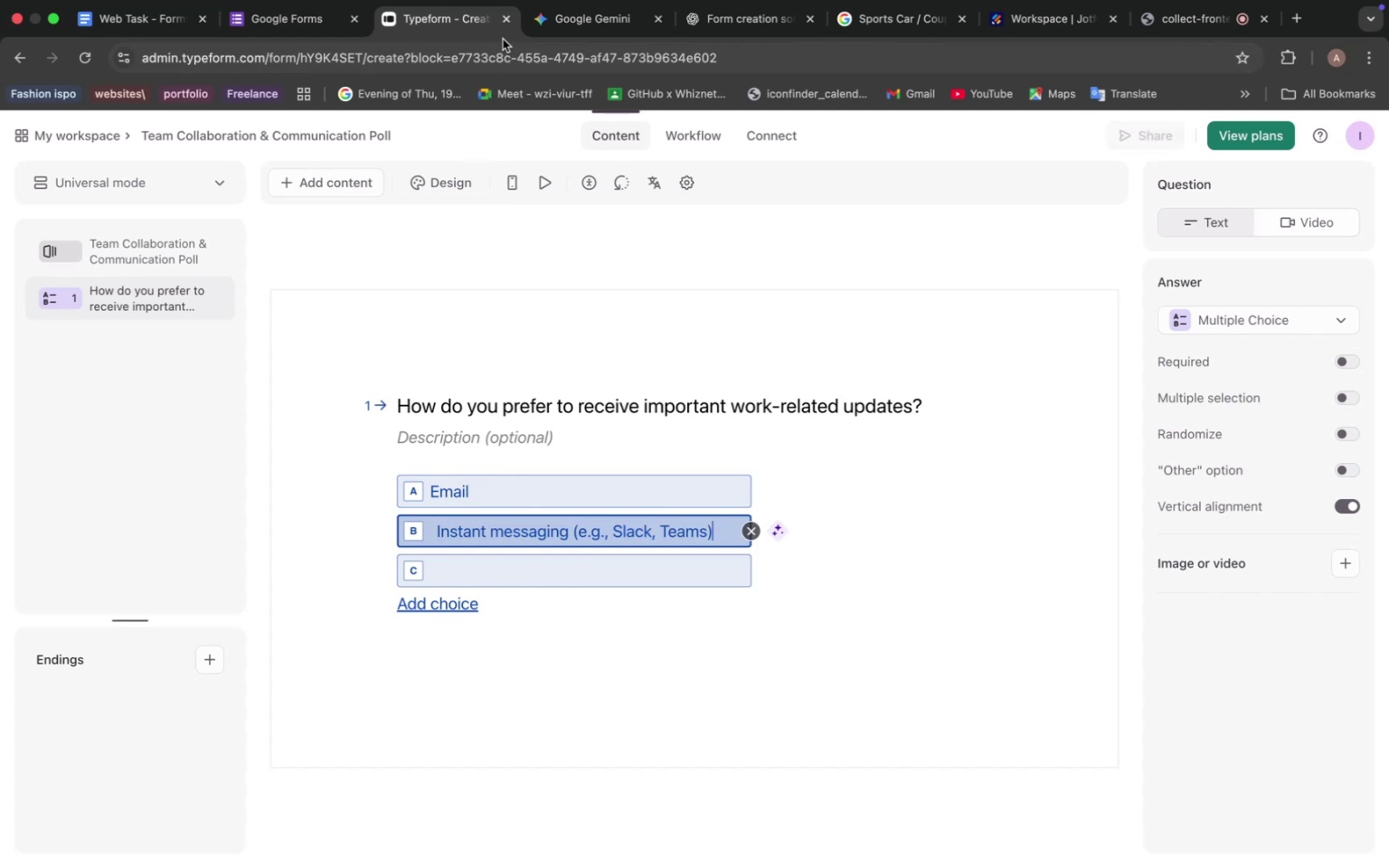 
left_click([553, 27])
 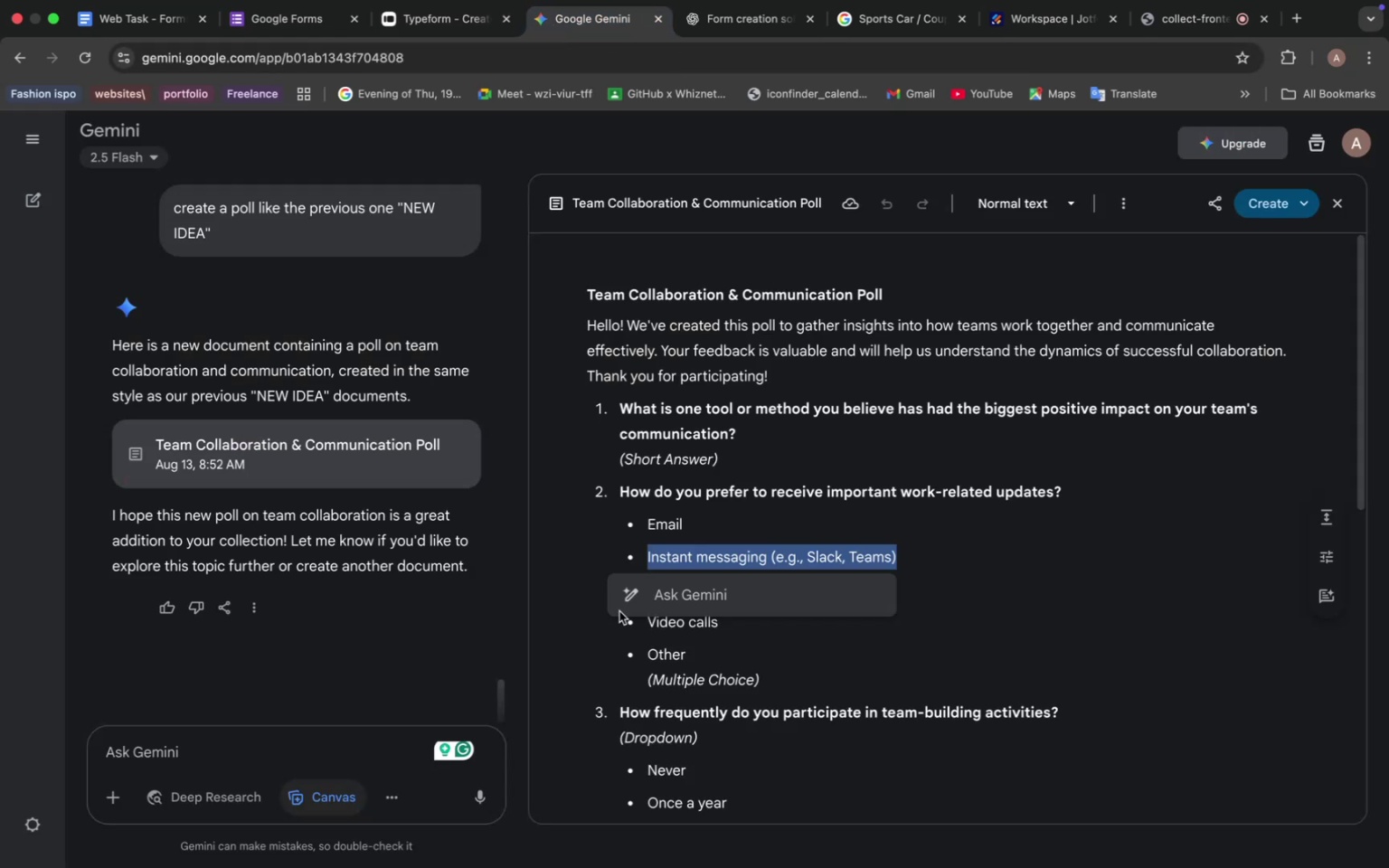 
left_click([577, 597])
 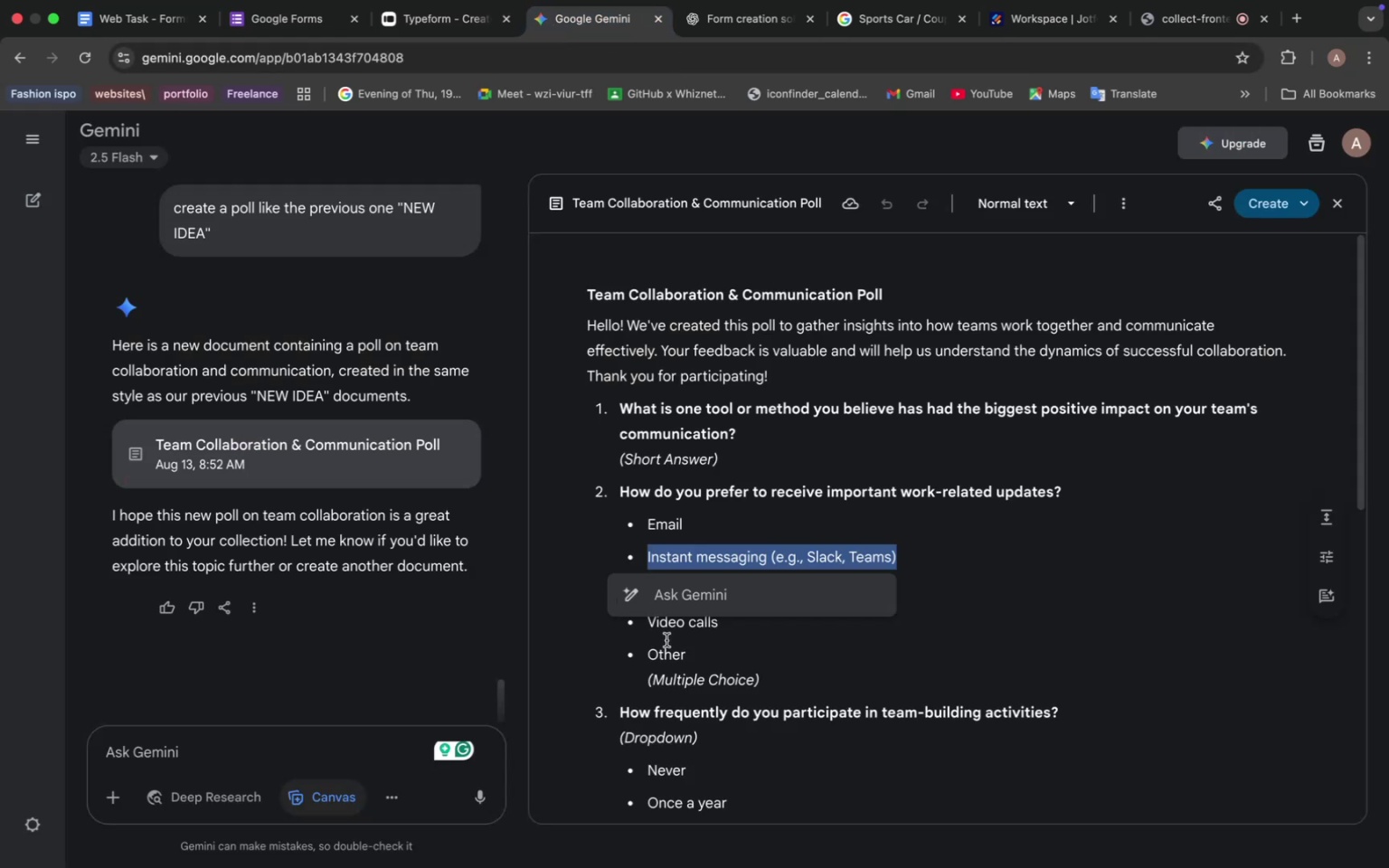 
left_click([666, 640])
 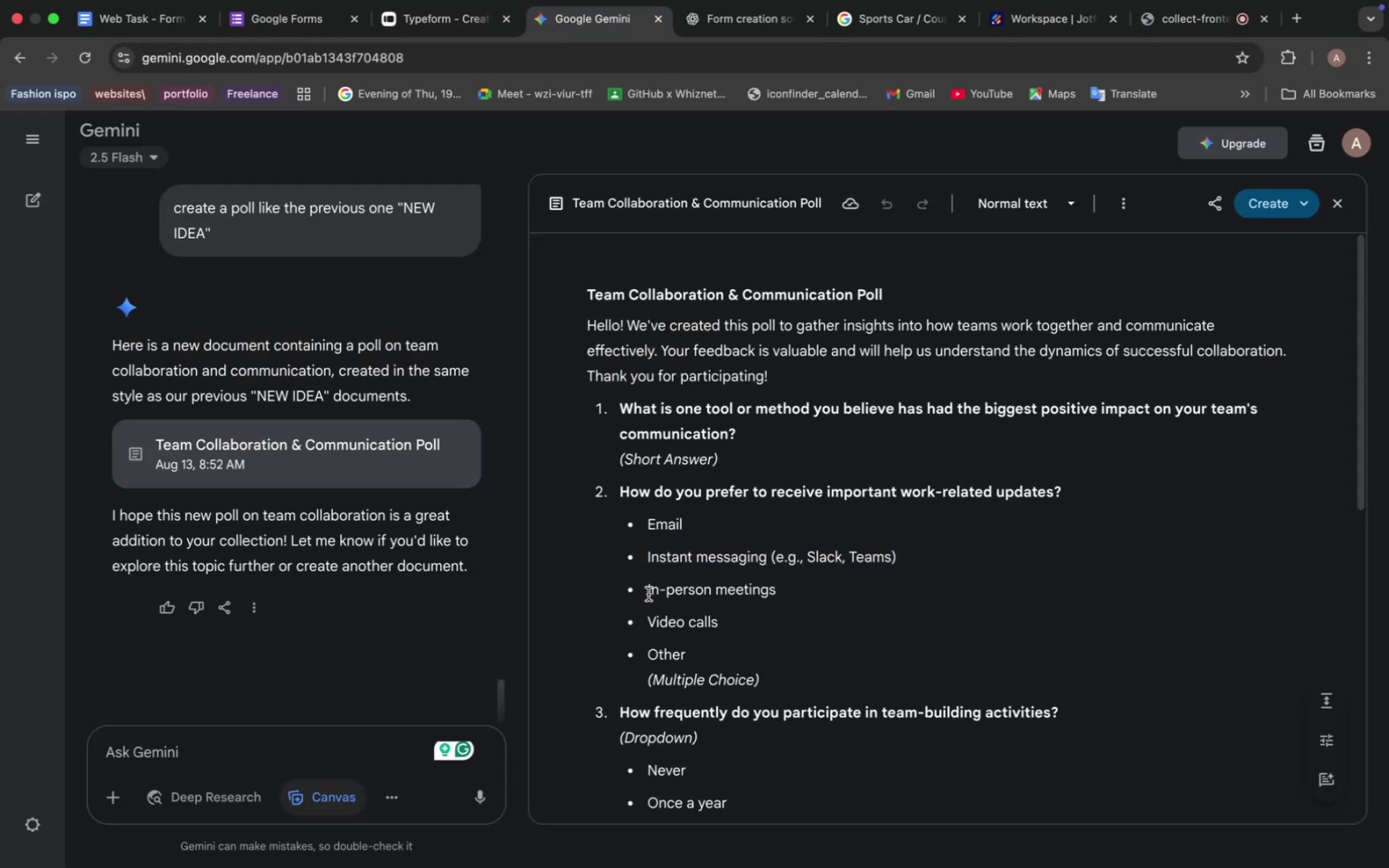 
left_click_drag(start_coordinate=[647, 591], to_coordinate=[782, 590])
 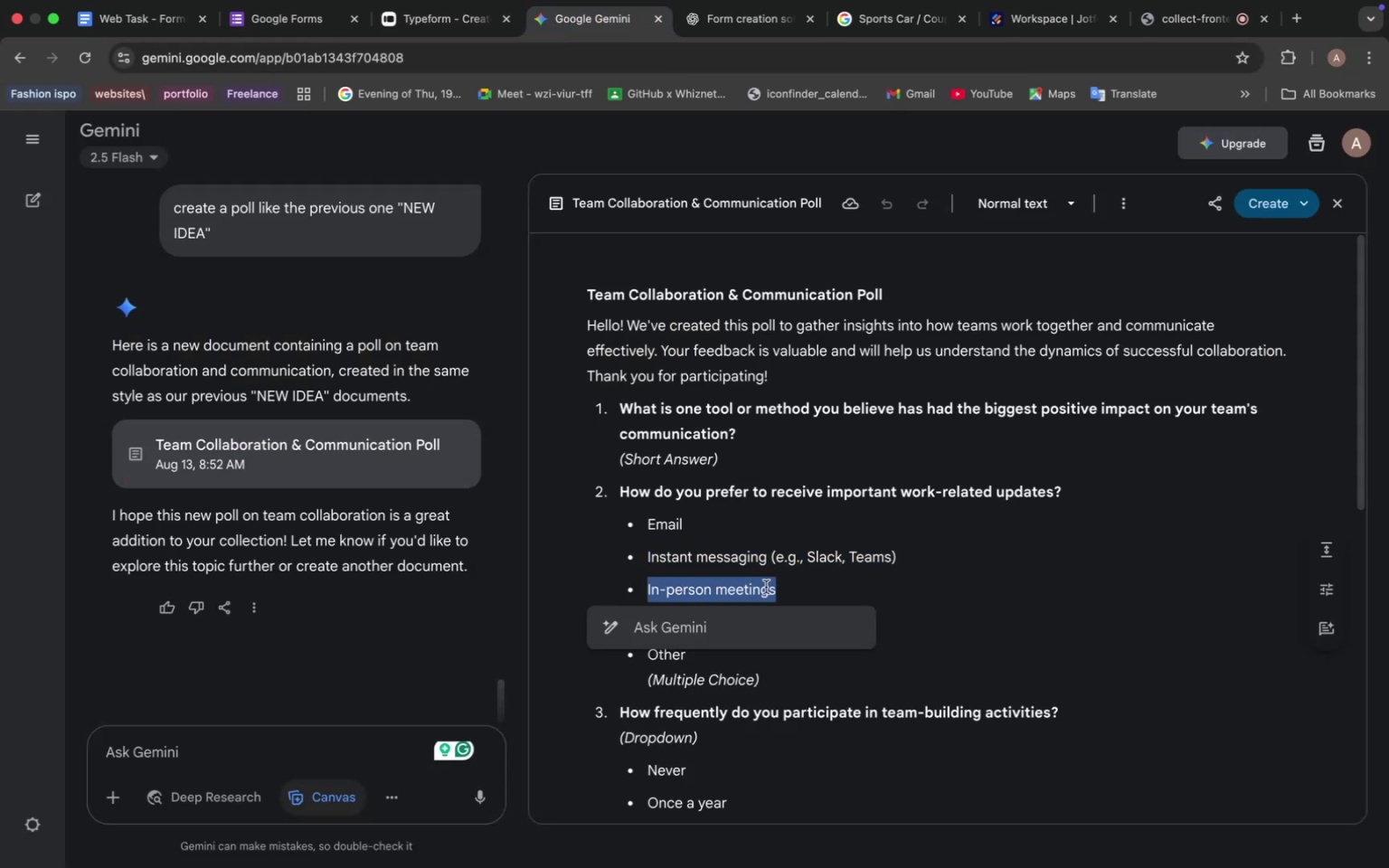 
key(Meta+C)
 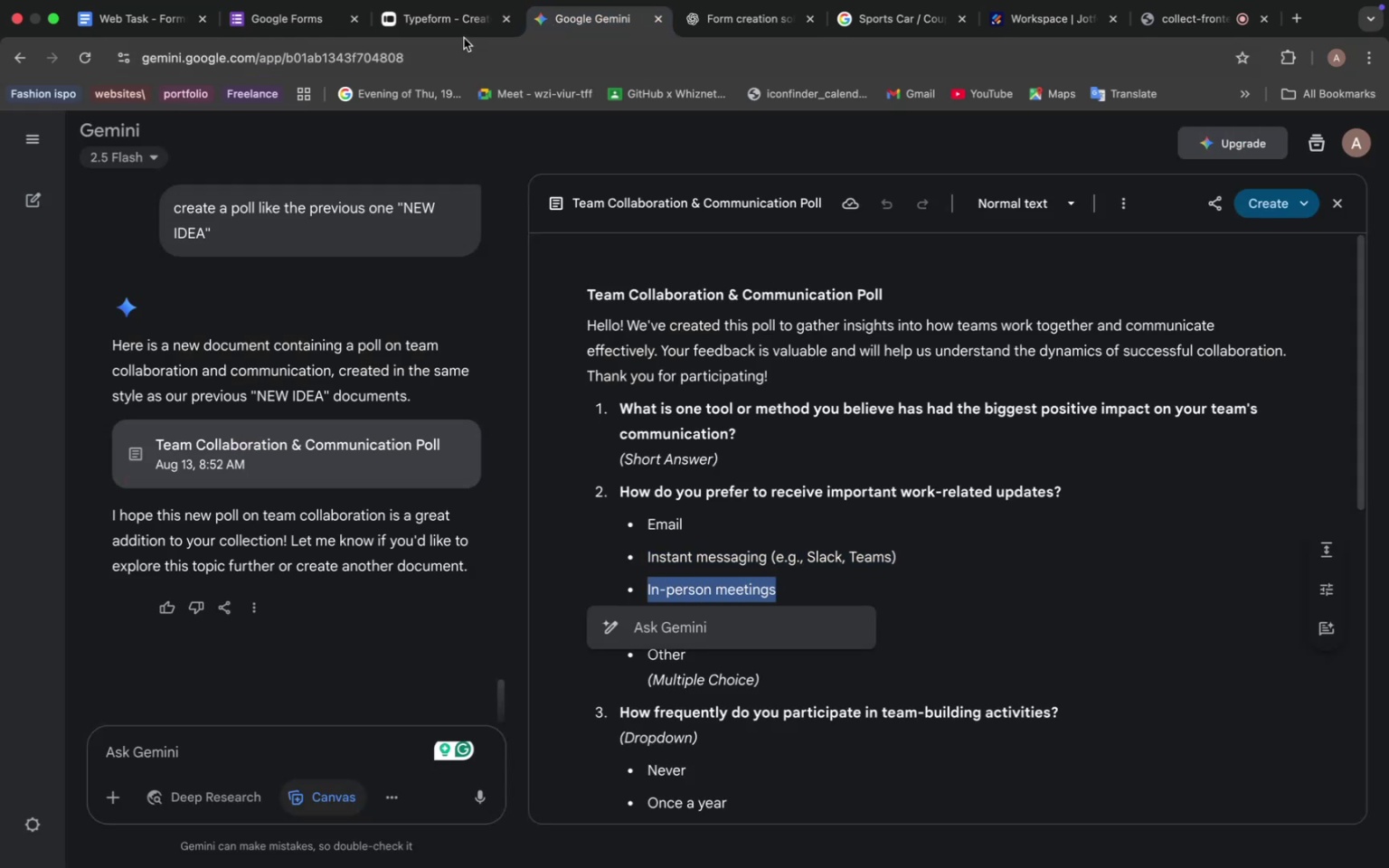 
left_click([458, 24])
 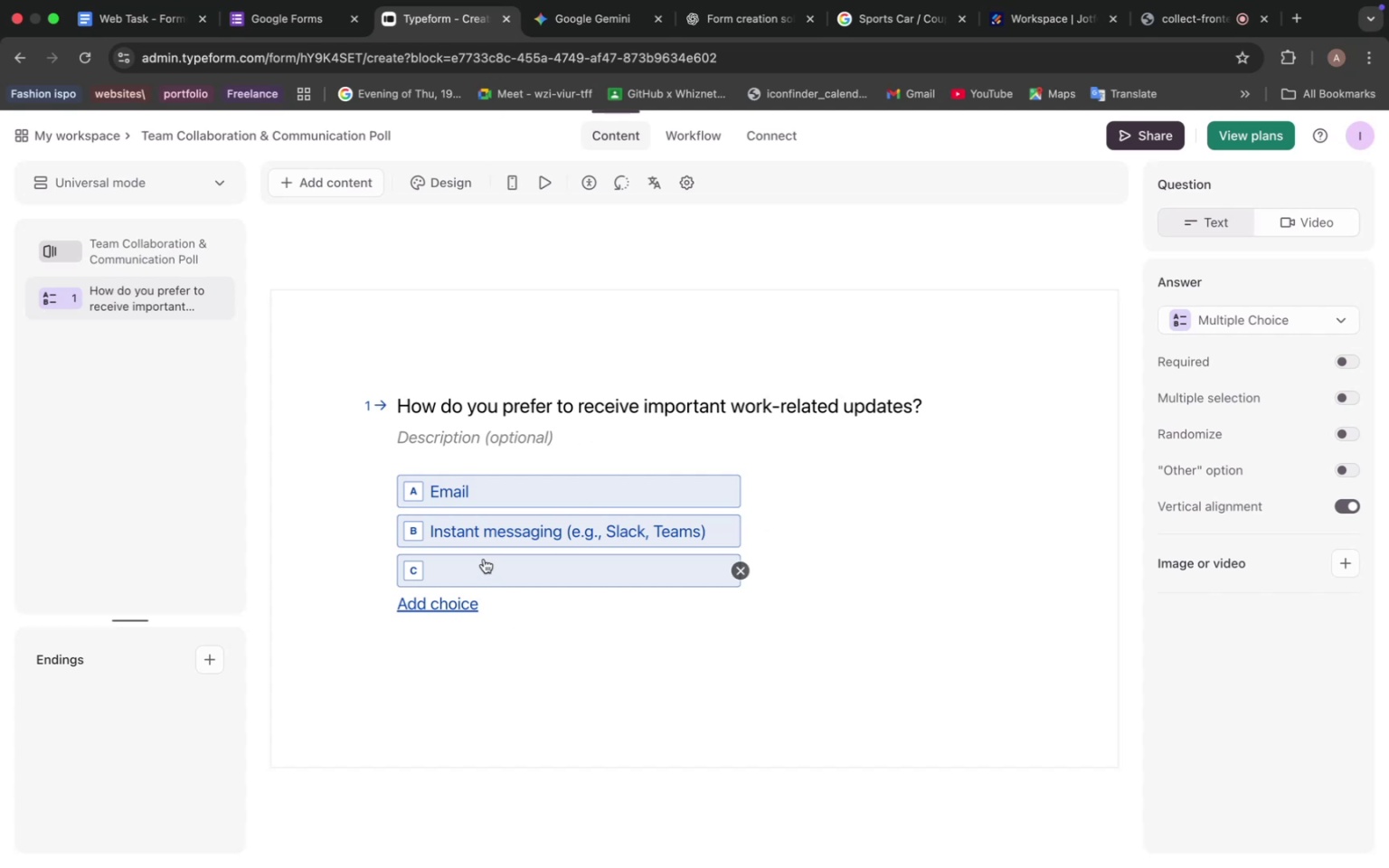 
left_click([480, 563])
 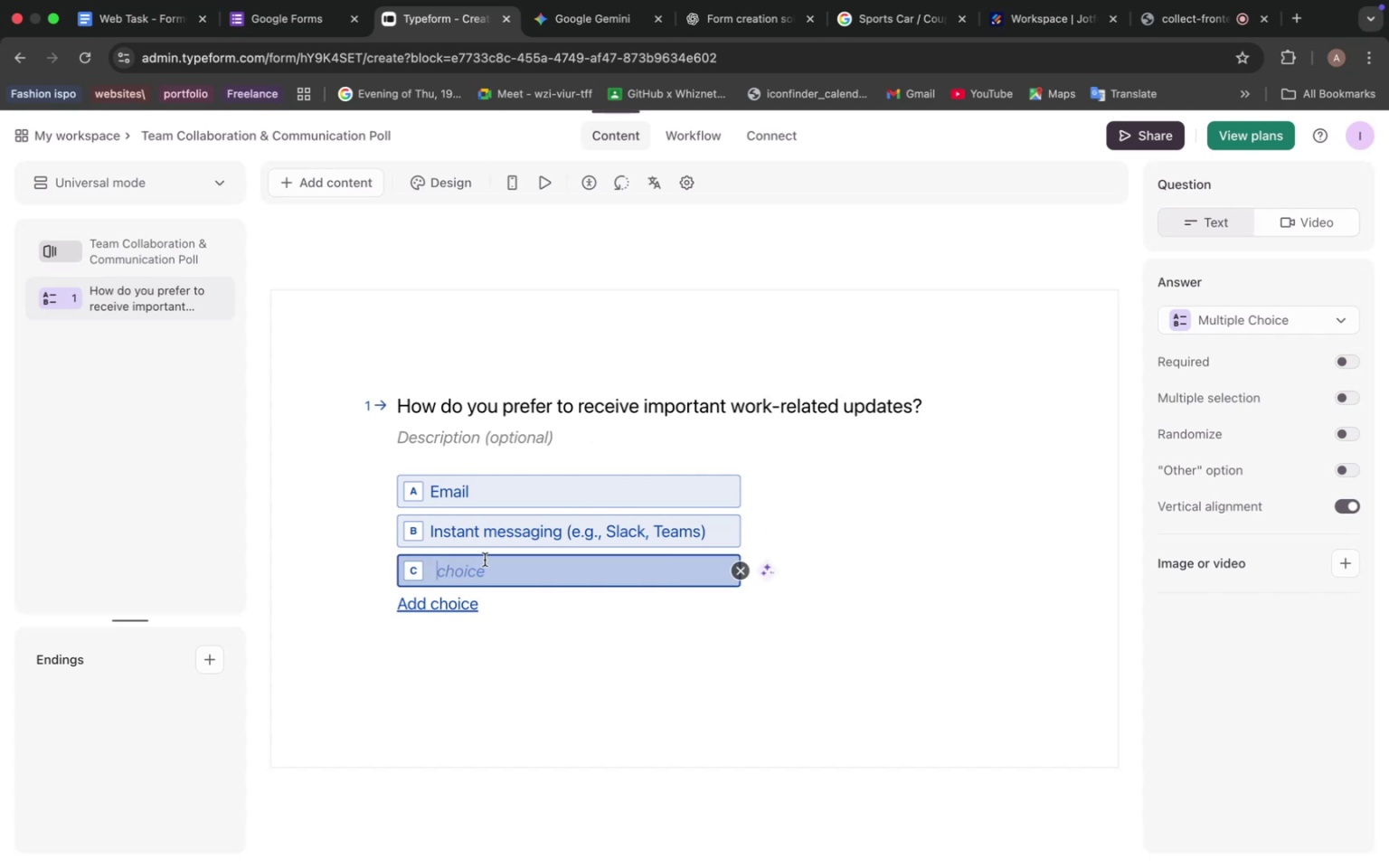 
key(Meta+V)
 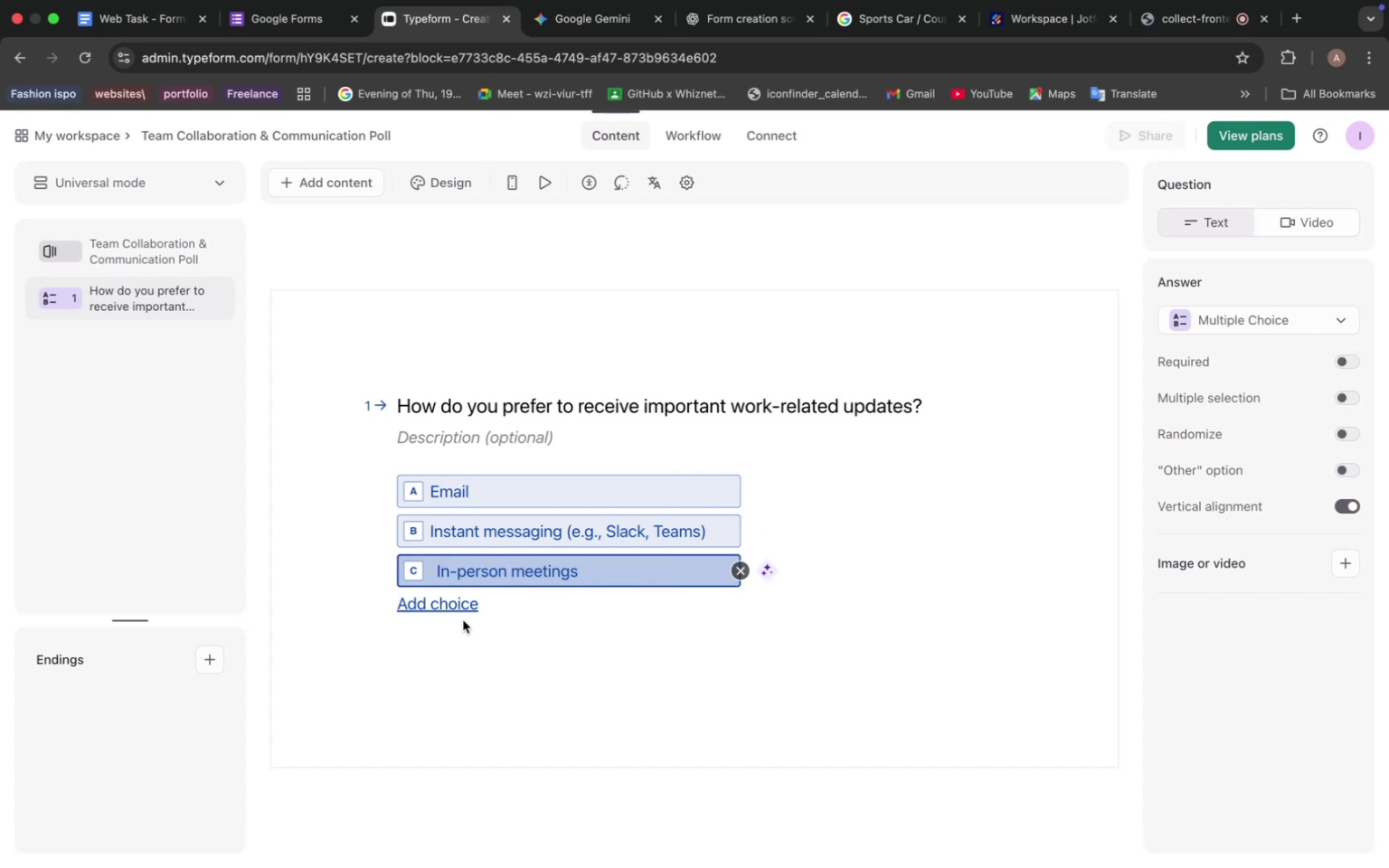 
left_click([455, 605])
 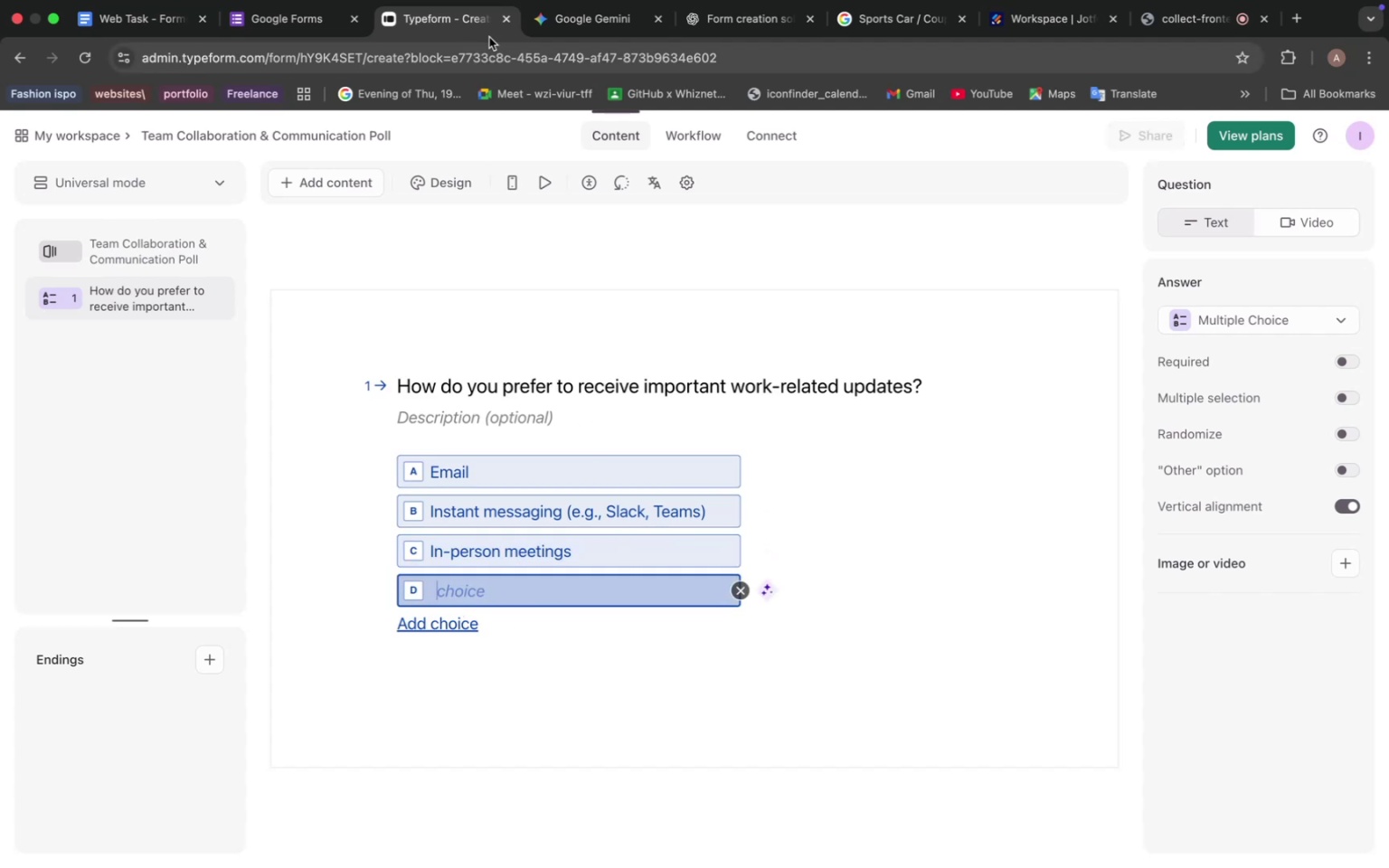 
left_click([575, 25])
 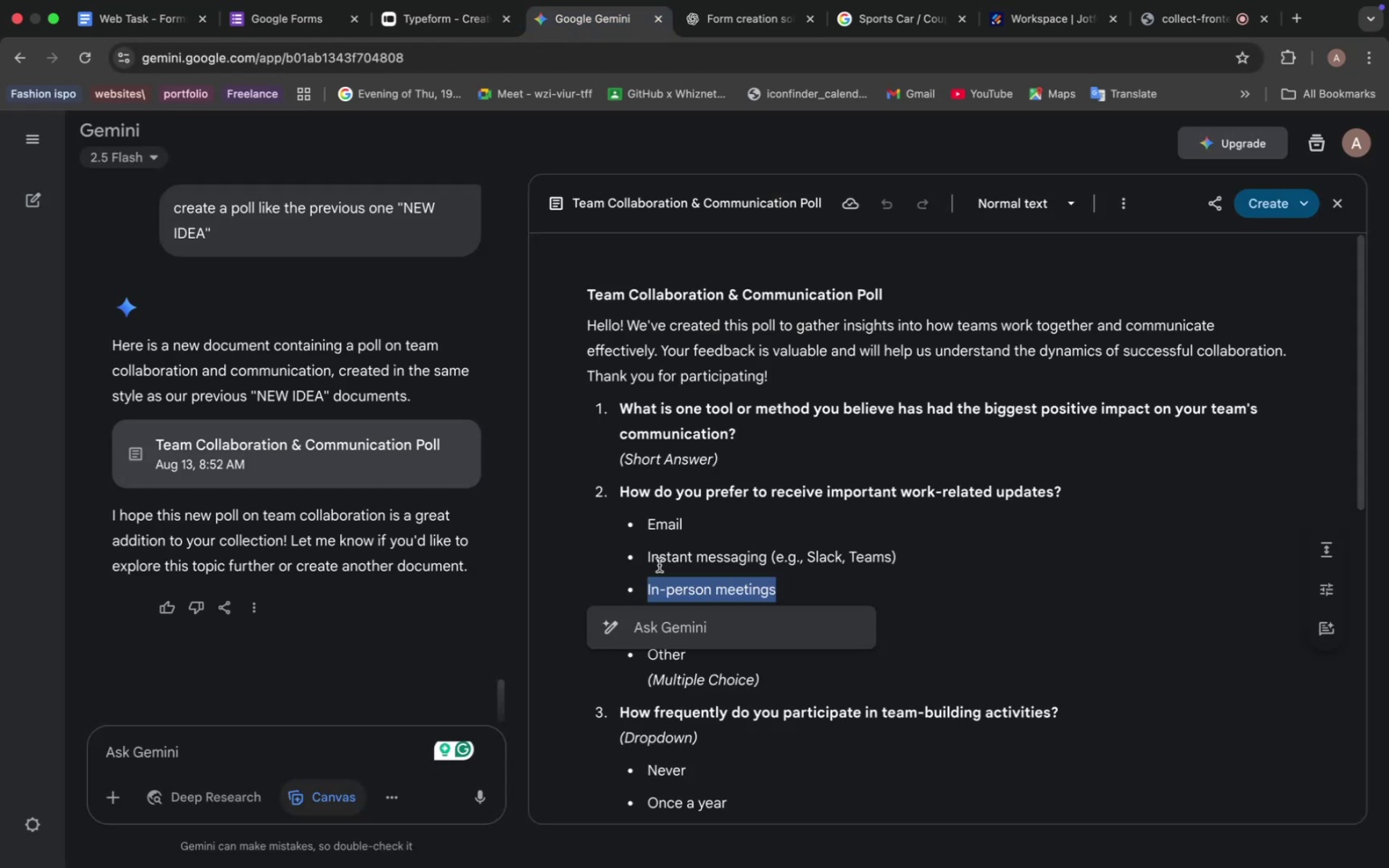 
left_click([666, 572])
 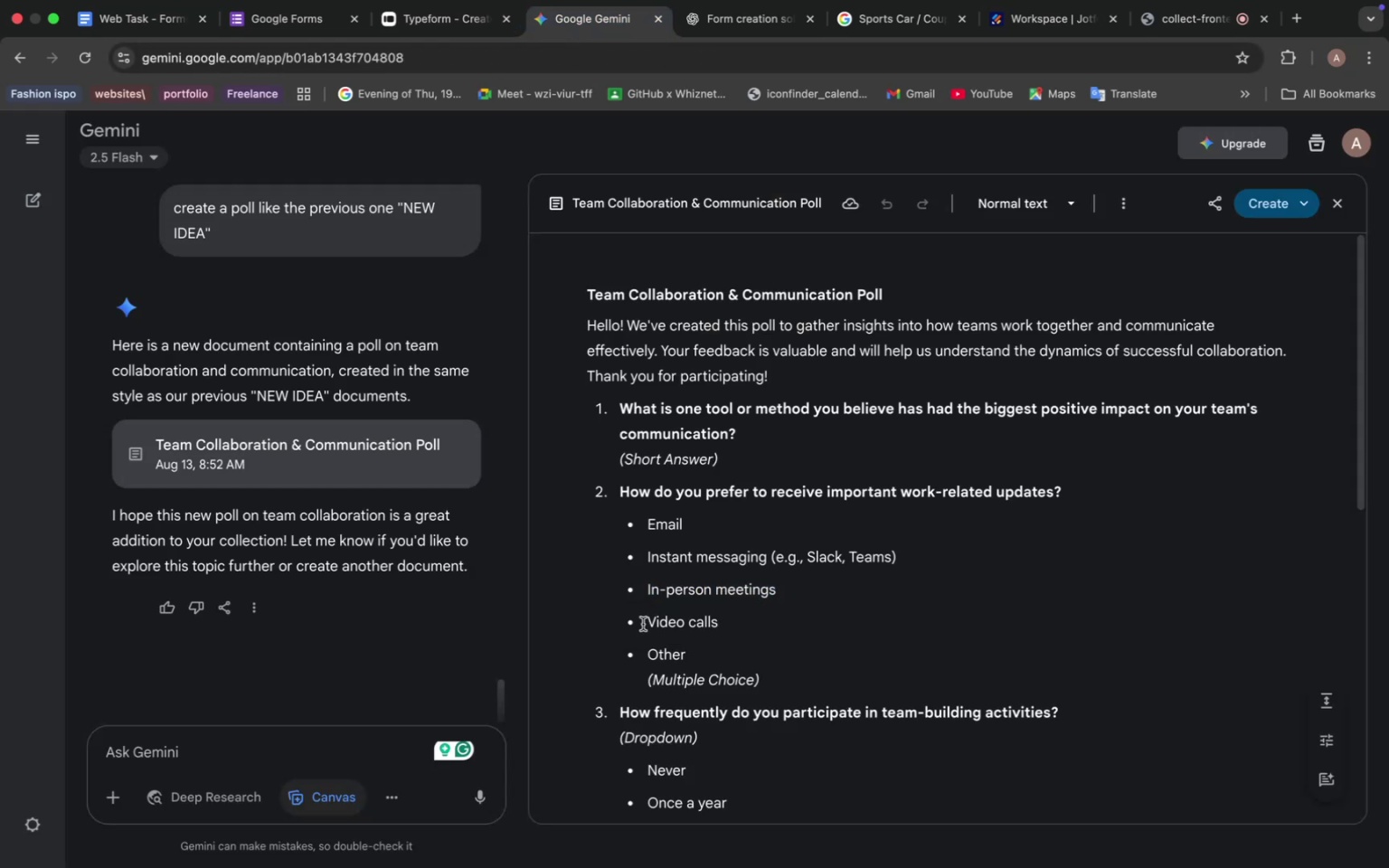 
left_click_drag(start_coordinate=[646, 621], to_coordinate=[742, 629])
 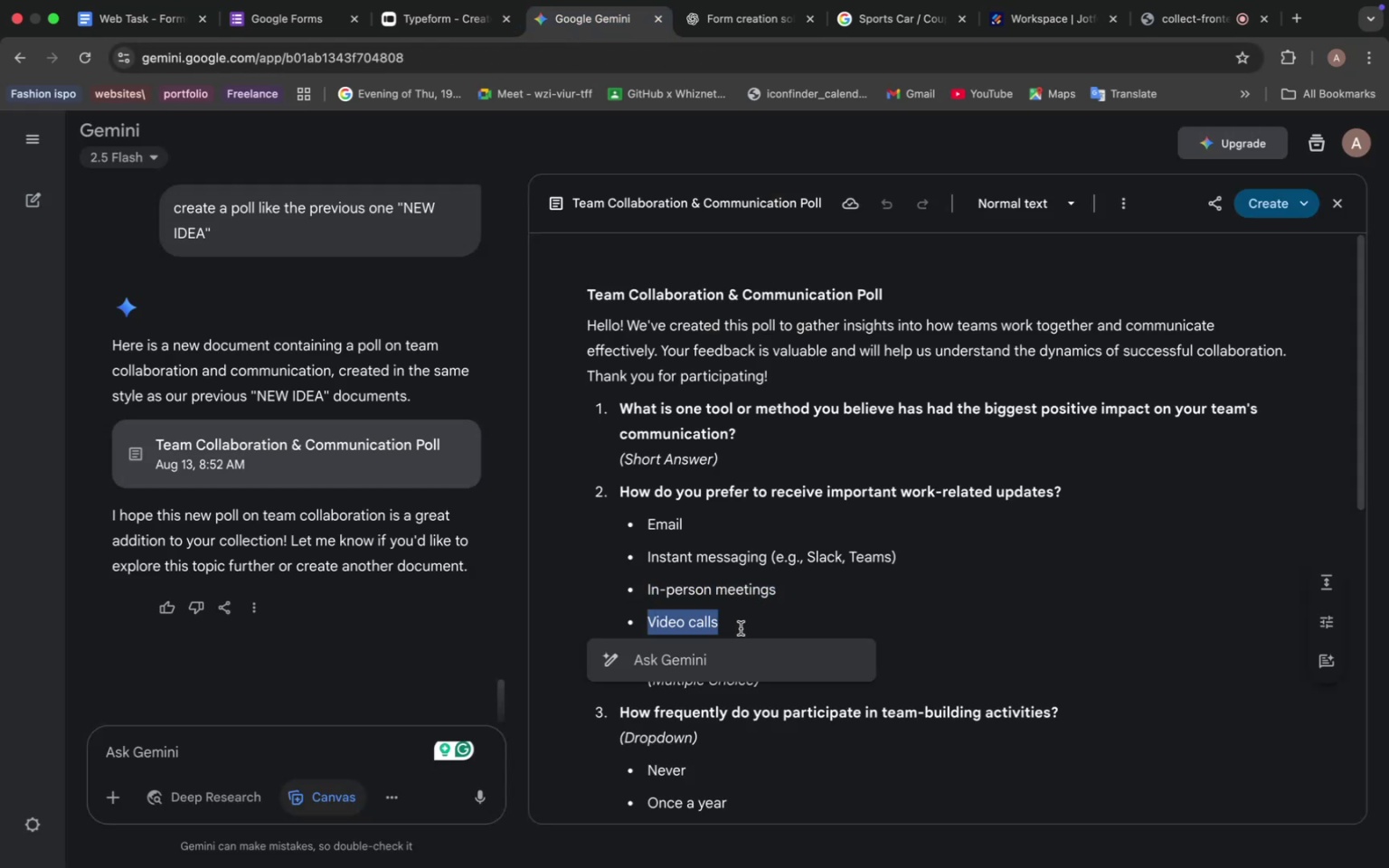 
key(Meta+C)
 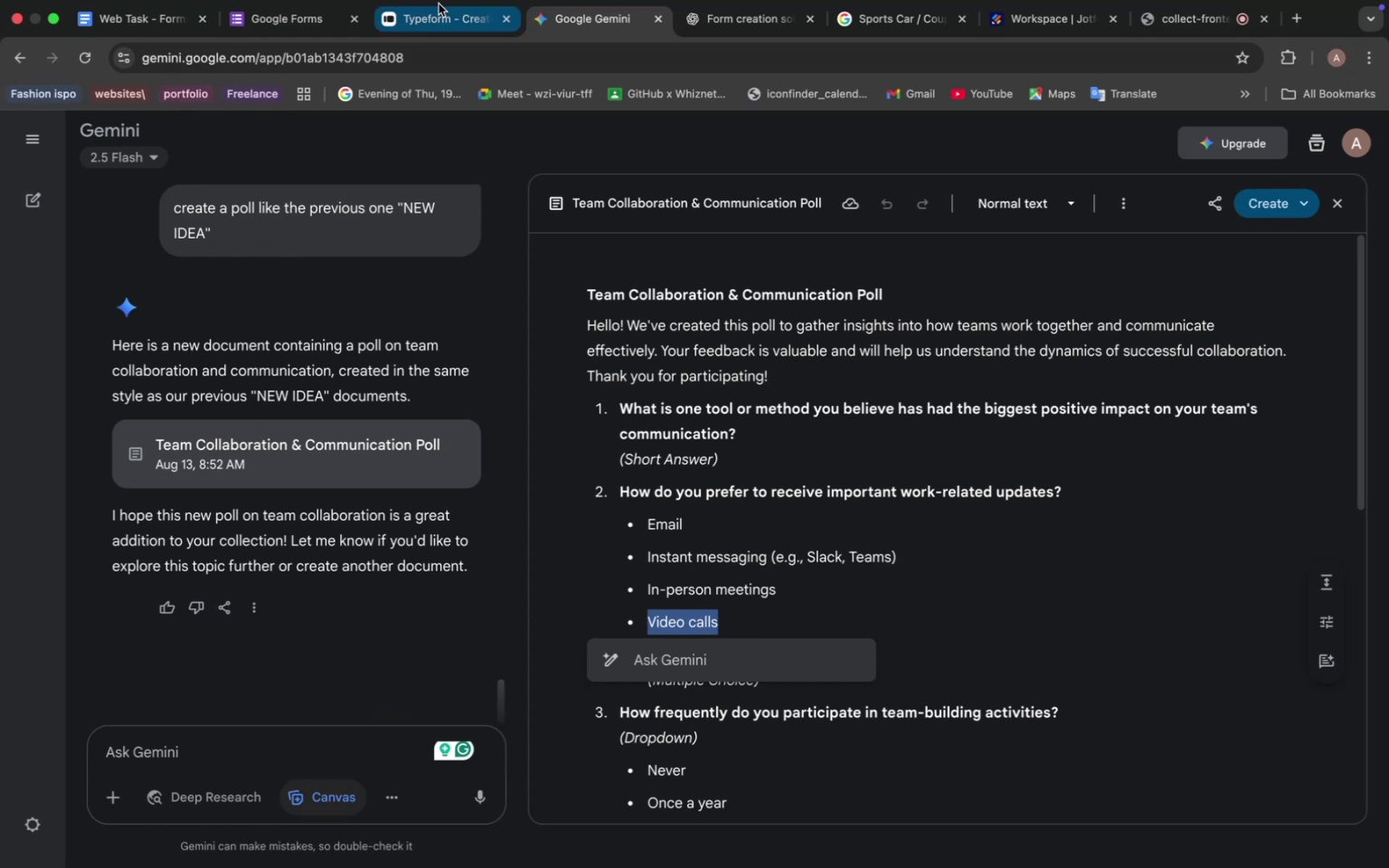 
left_click([435, 24])
 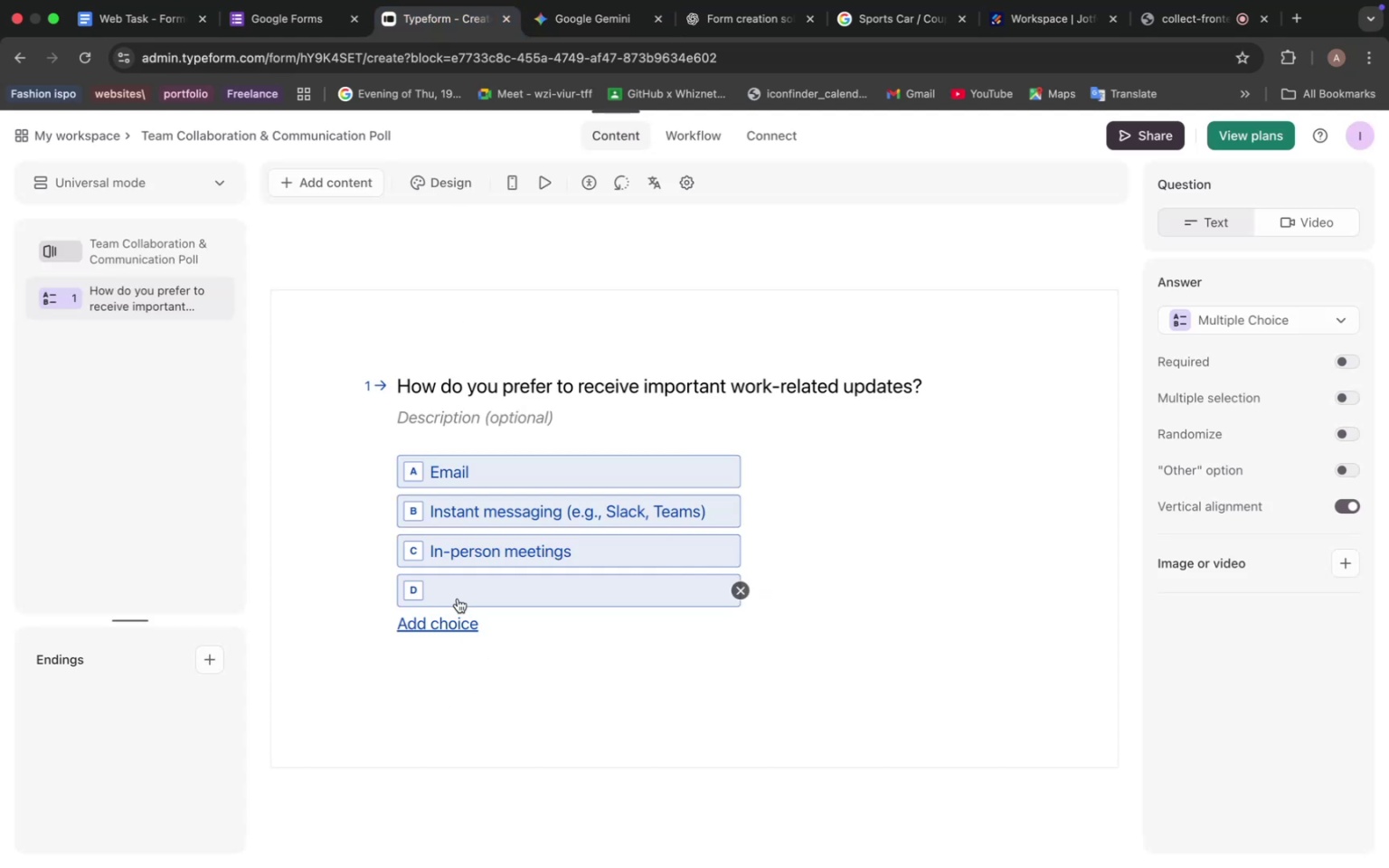 
left_click([466, 584])
 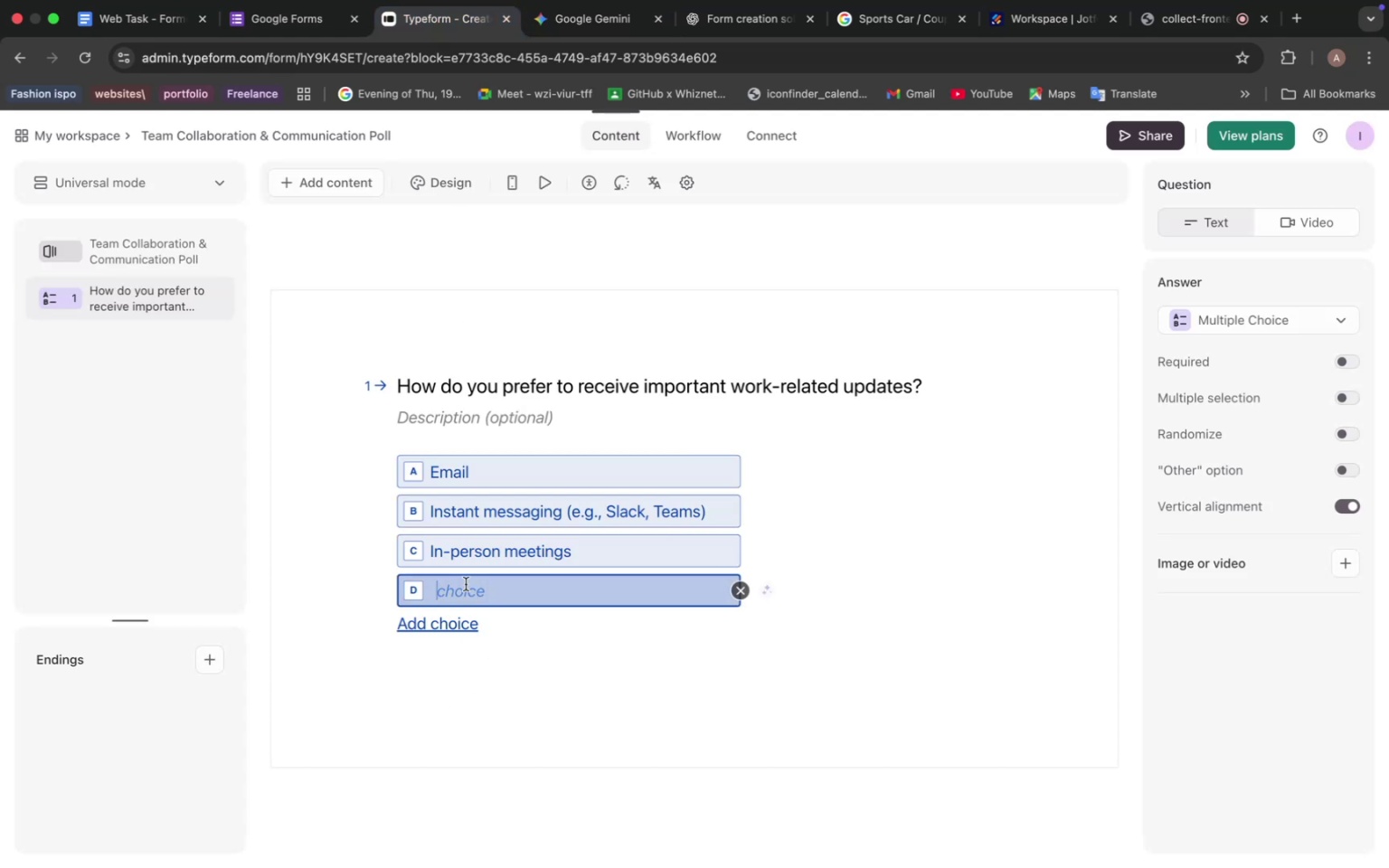 
key(Meta+V)
 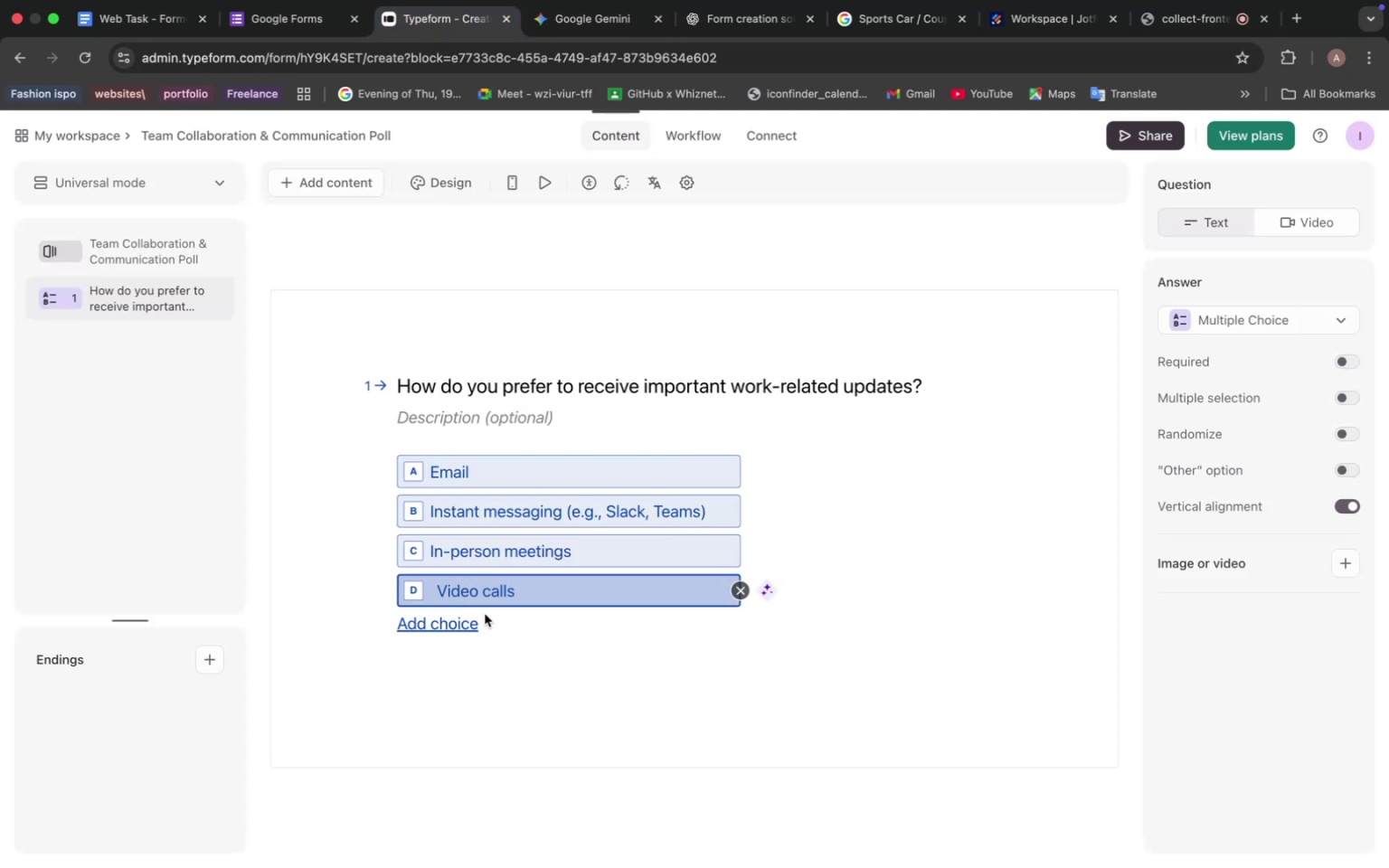 
left_click([542, 636])
 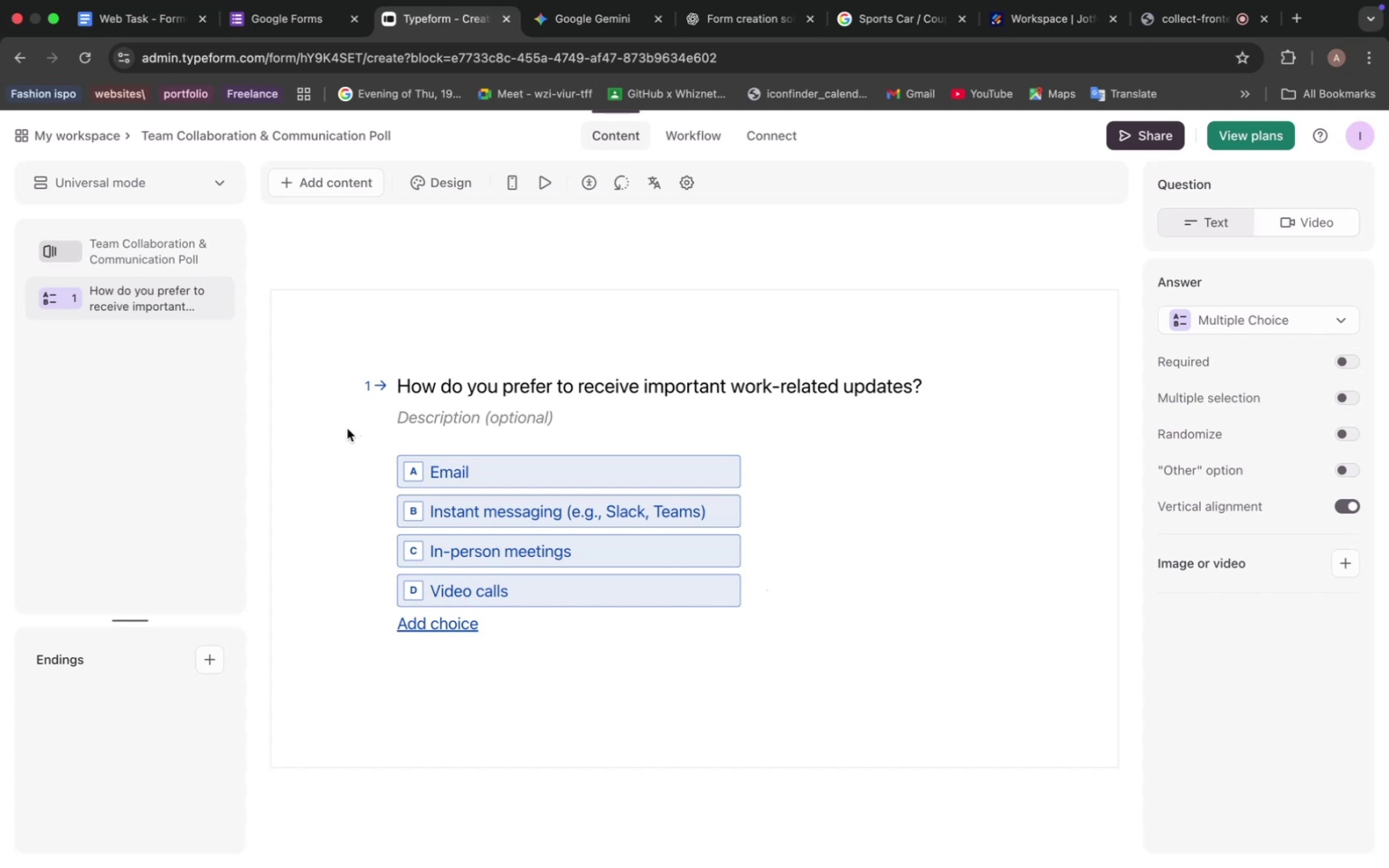 
mouse_move([572, 34])
 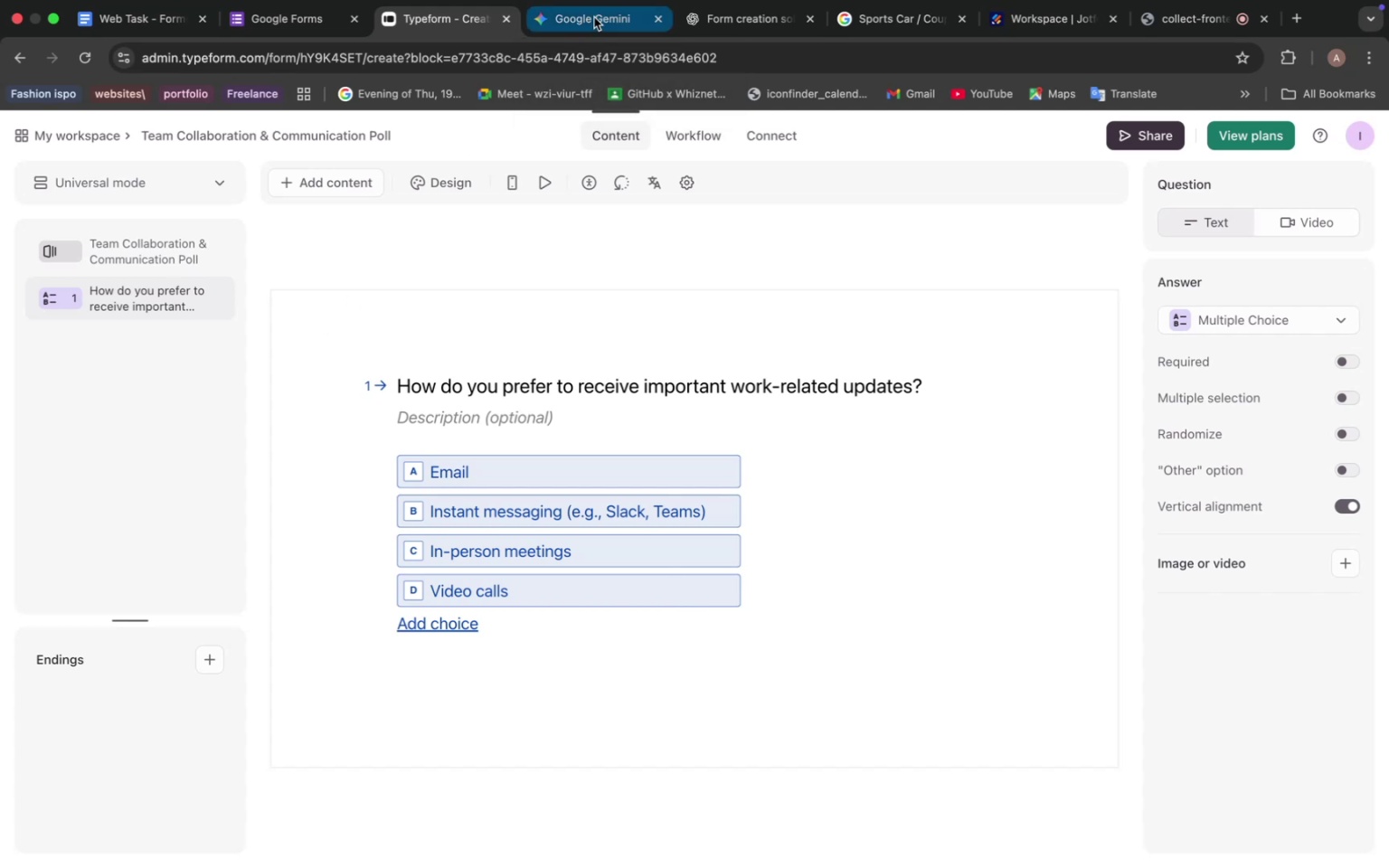 
left_click([594, 17])
 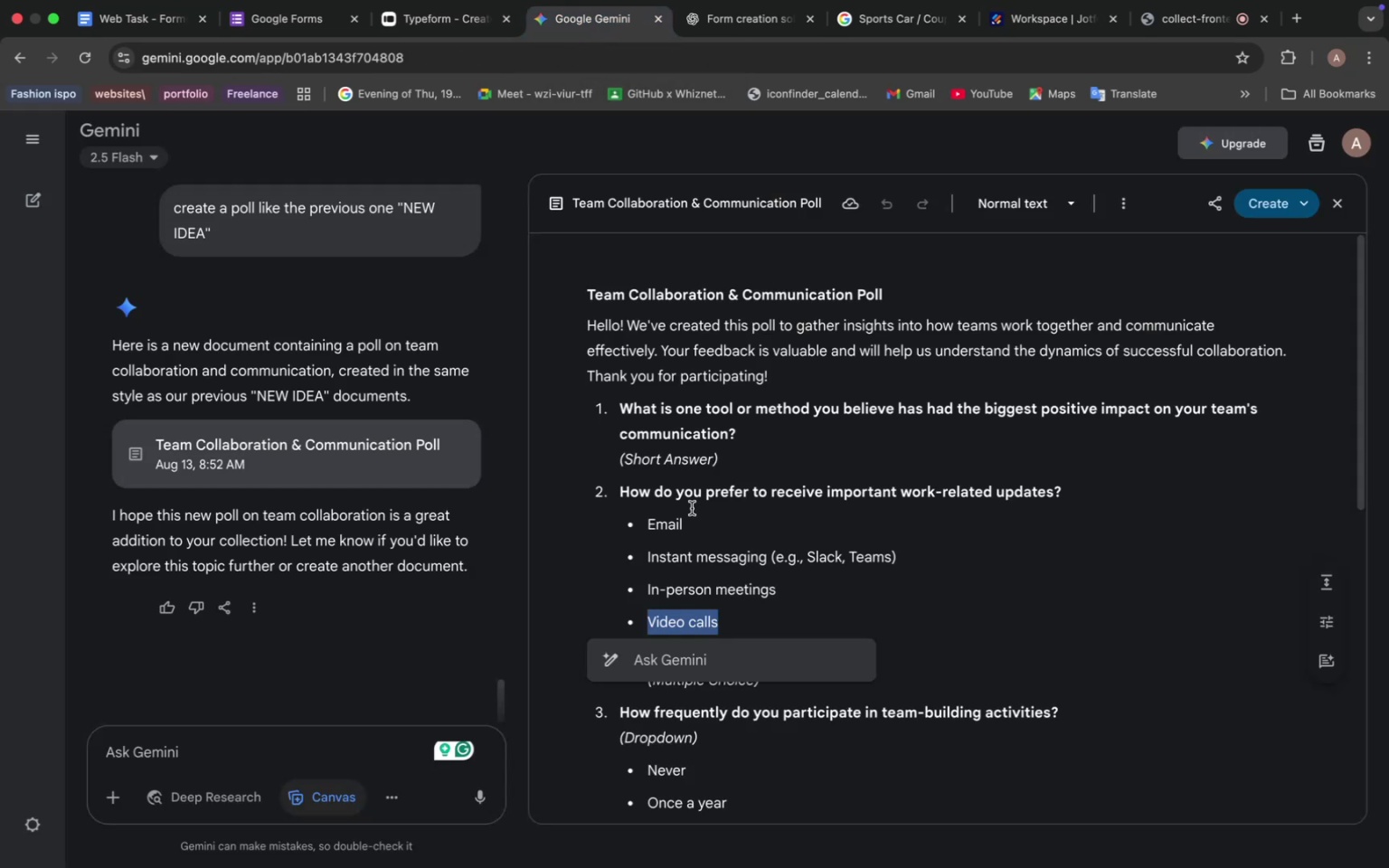 
scroll: coordinate [693, 506], scroll_direction: down, amount: 9.0
 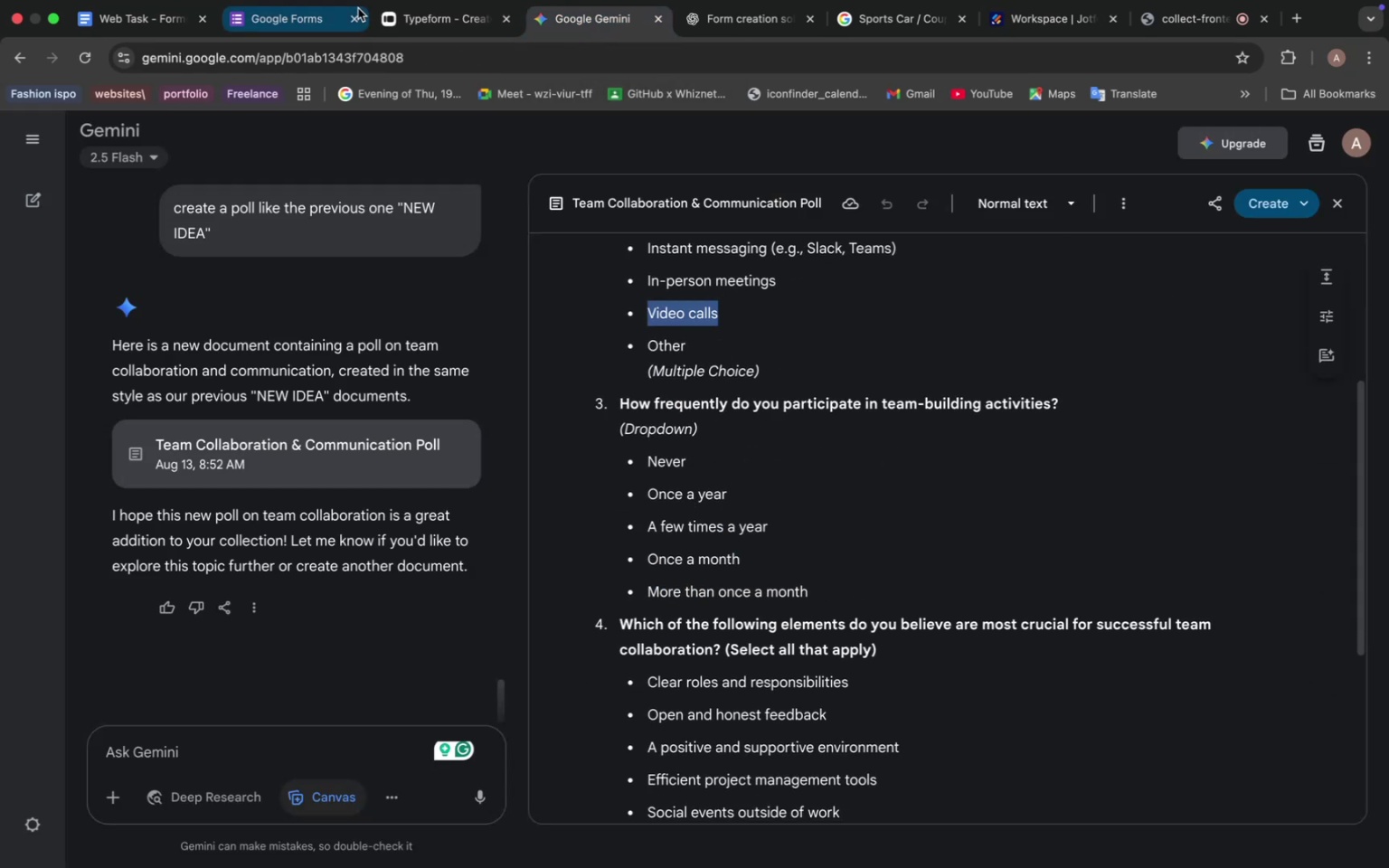 
left_click([418, 15])
 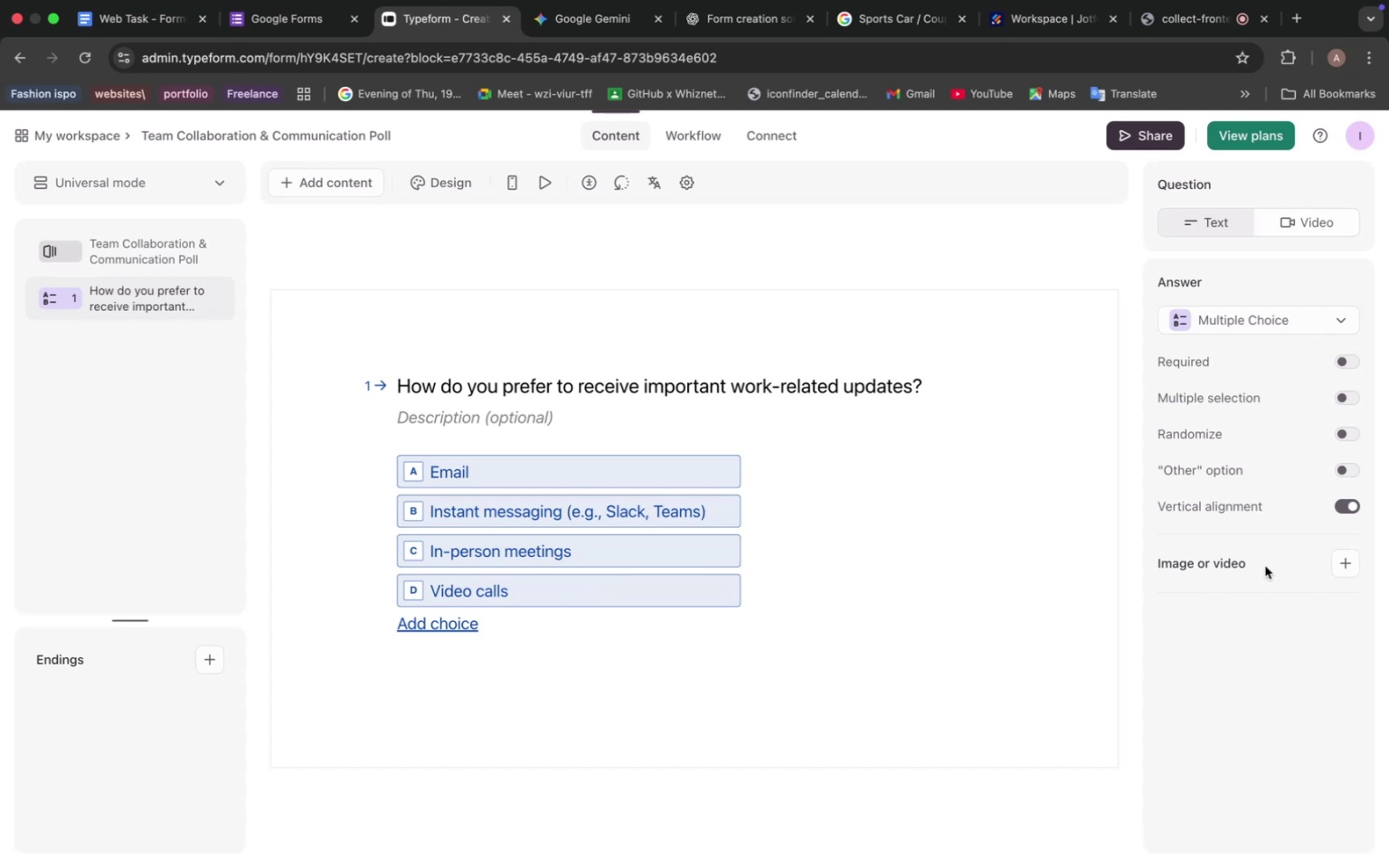 
wait(5.11)
 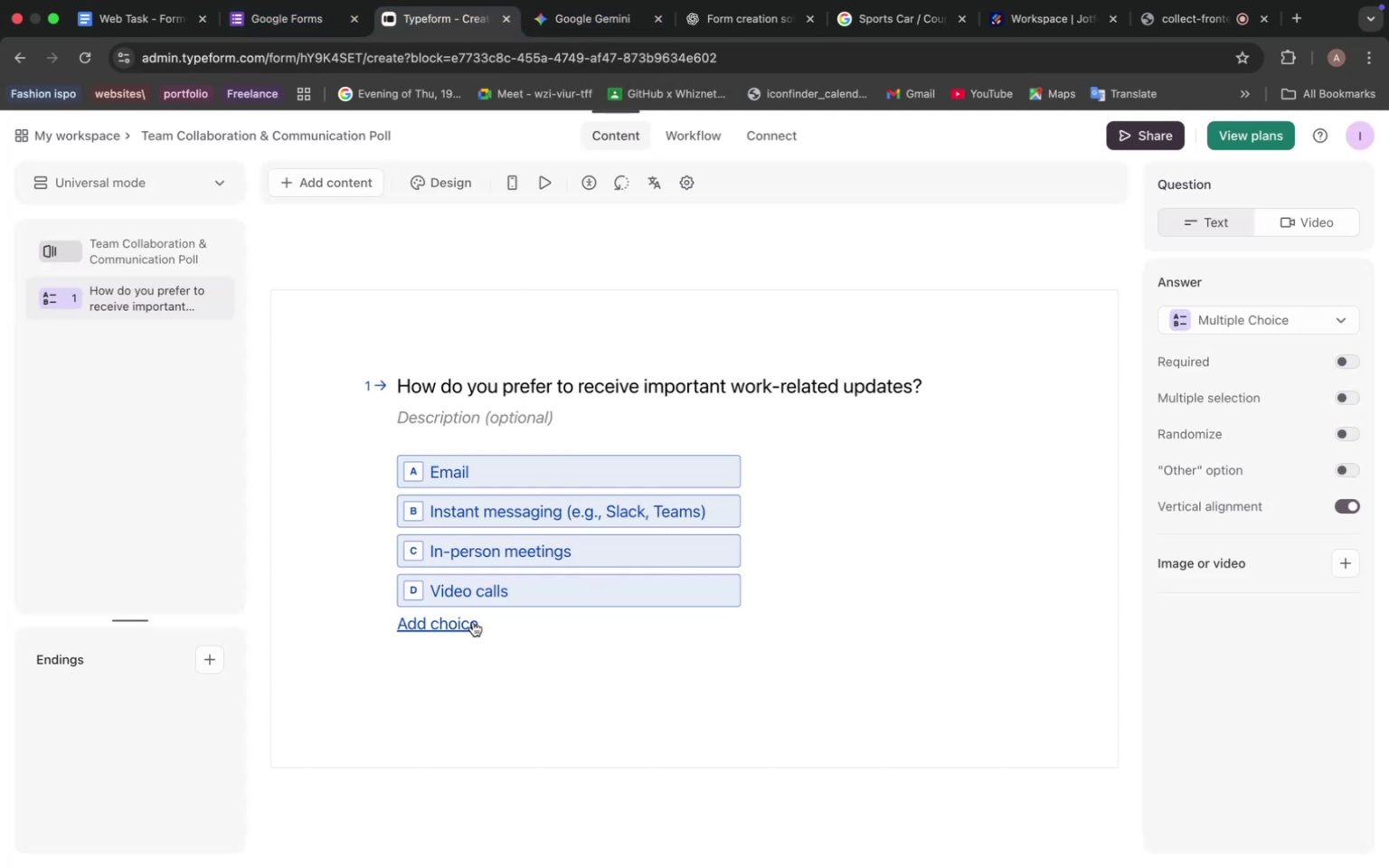 
left_click([1344, 470])
 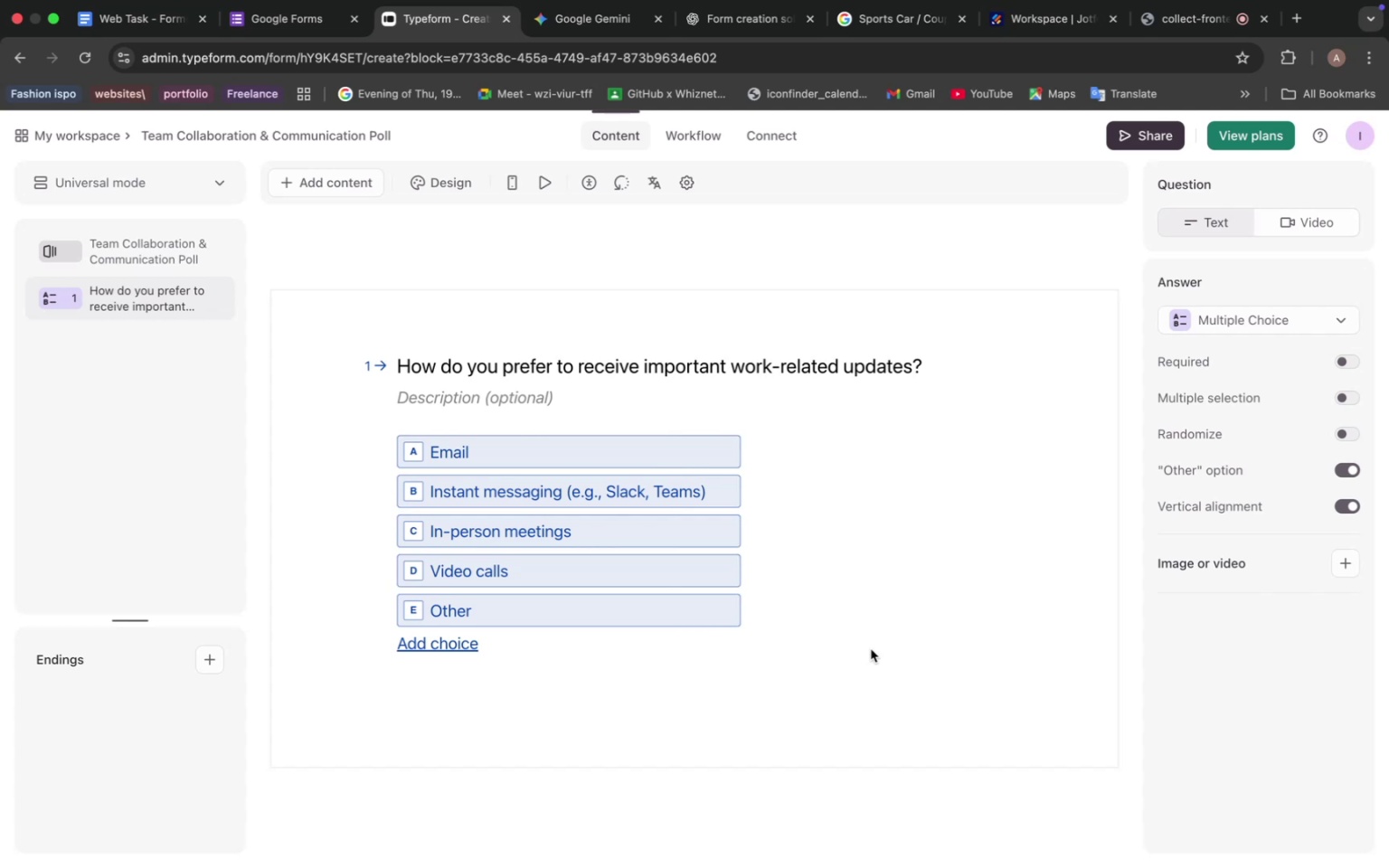 
wait(17.24)
 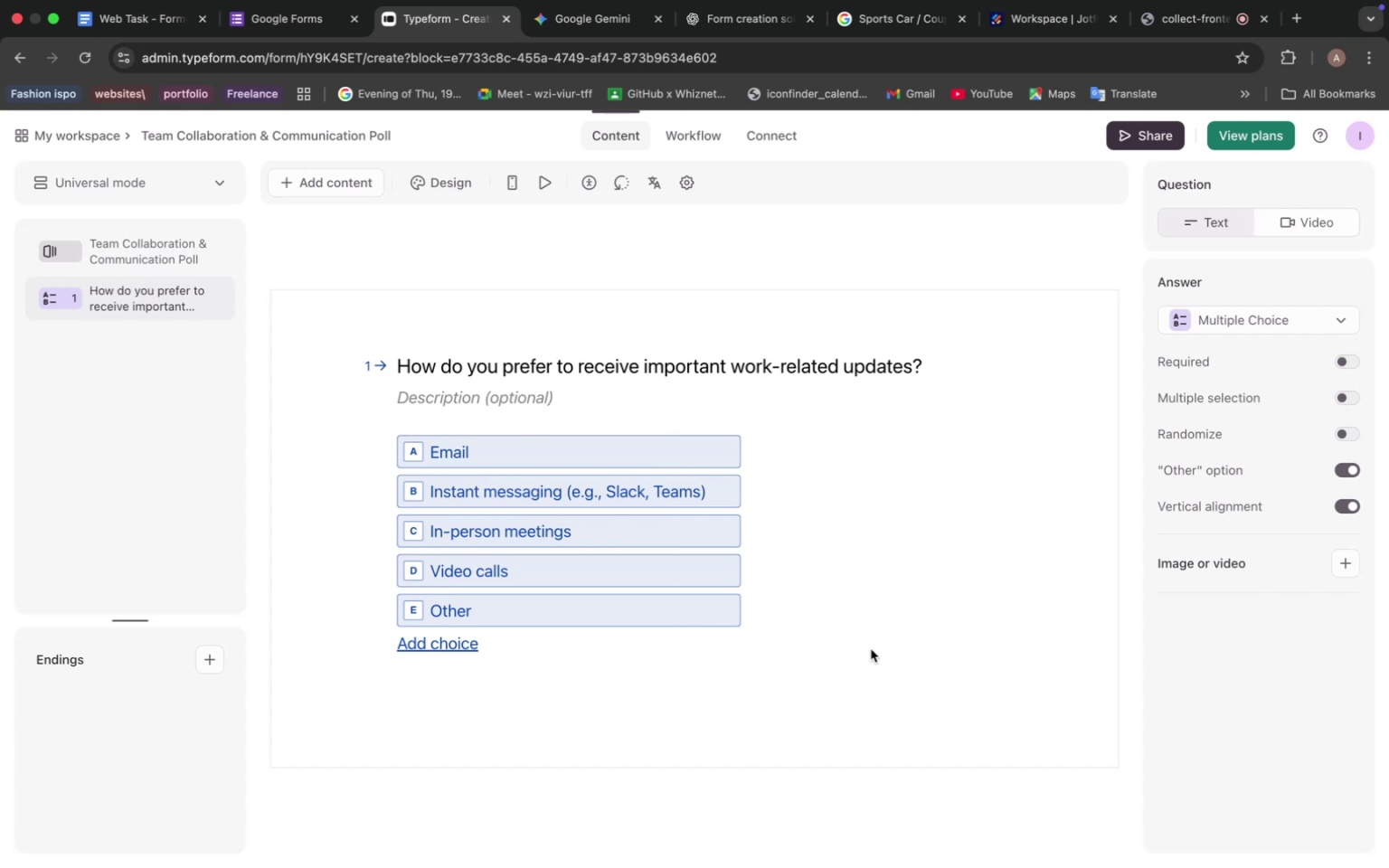 
left_click([616, 27])
 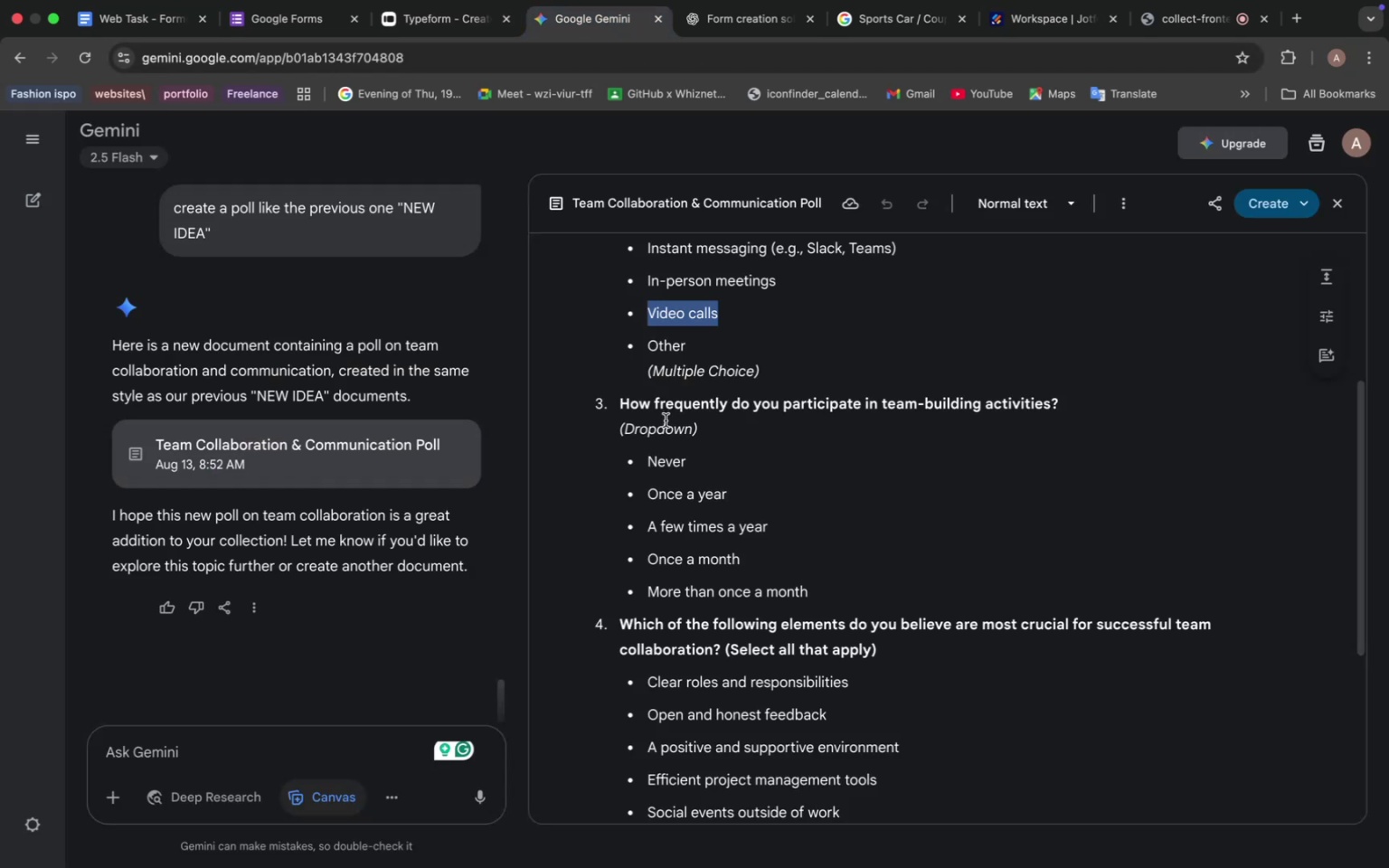 
wait(6.12)
 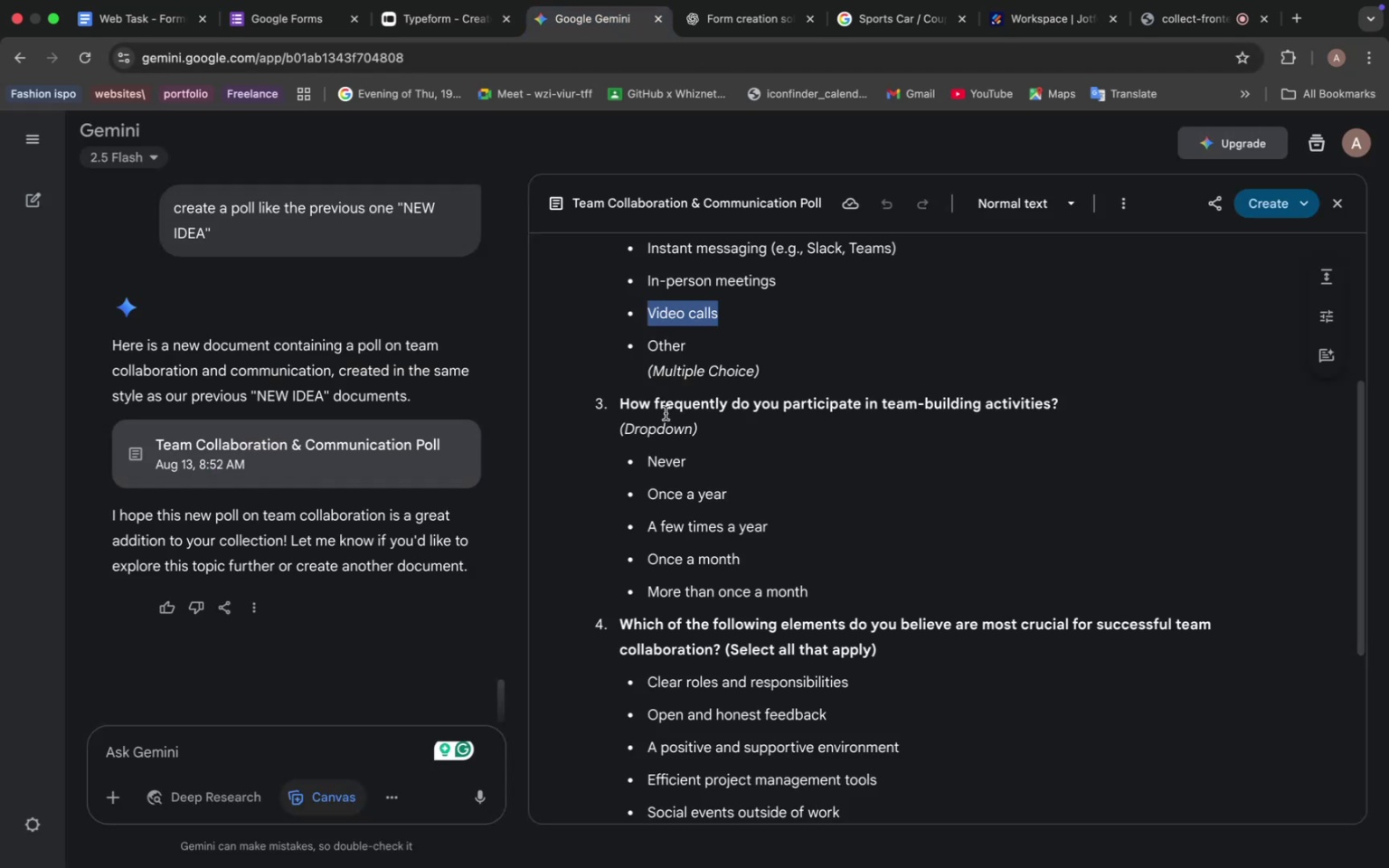 
left_click_drag(start_coordinate=[622, 401], to_coordinate=[1059, 401])
 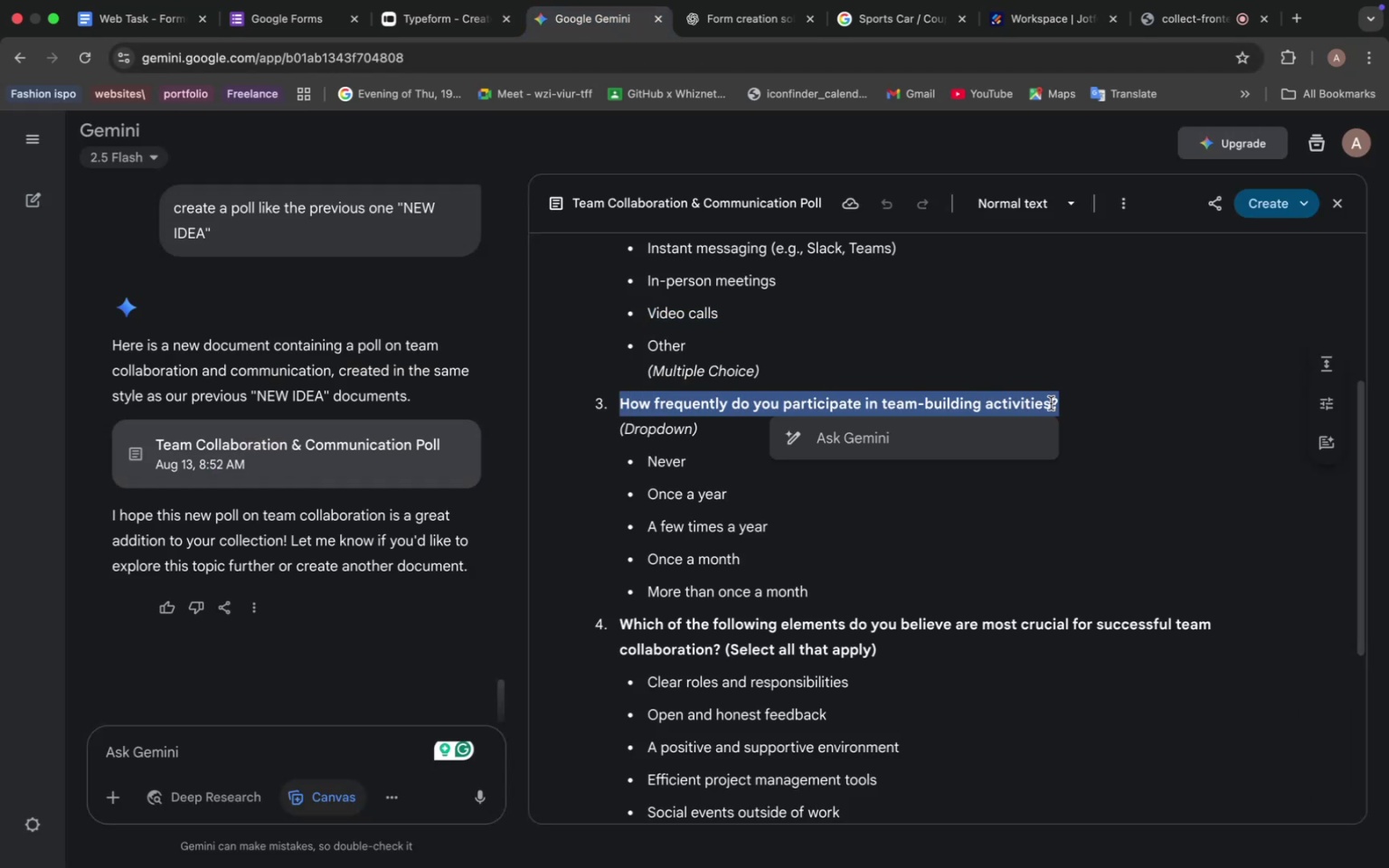 
key(Meta+C)
 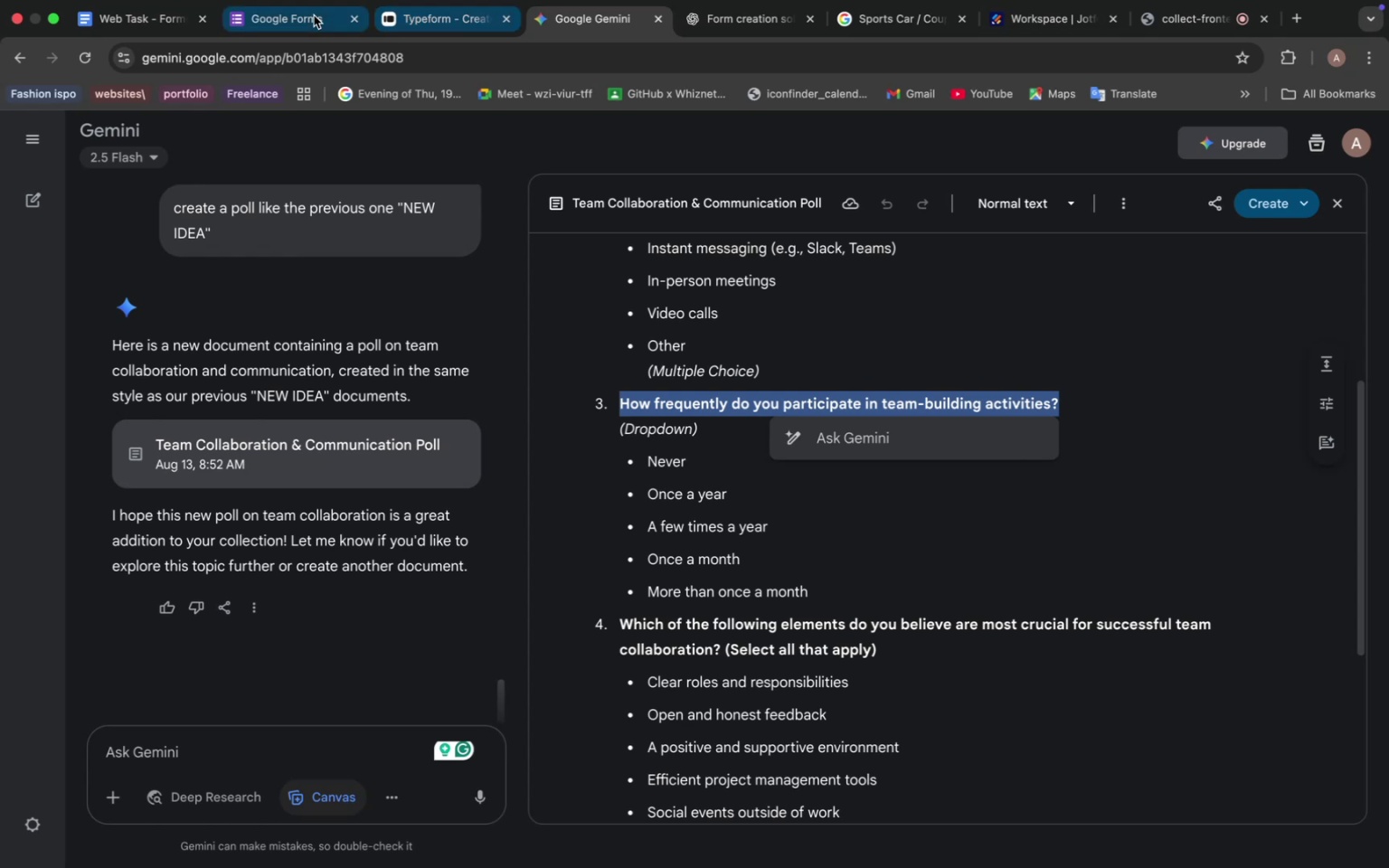 
left_click([434, 14])
 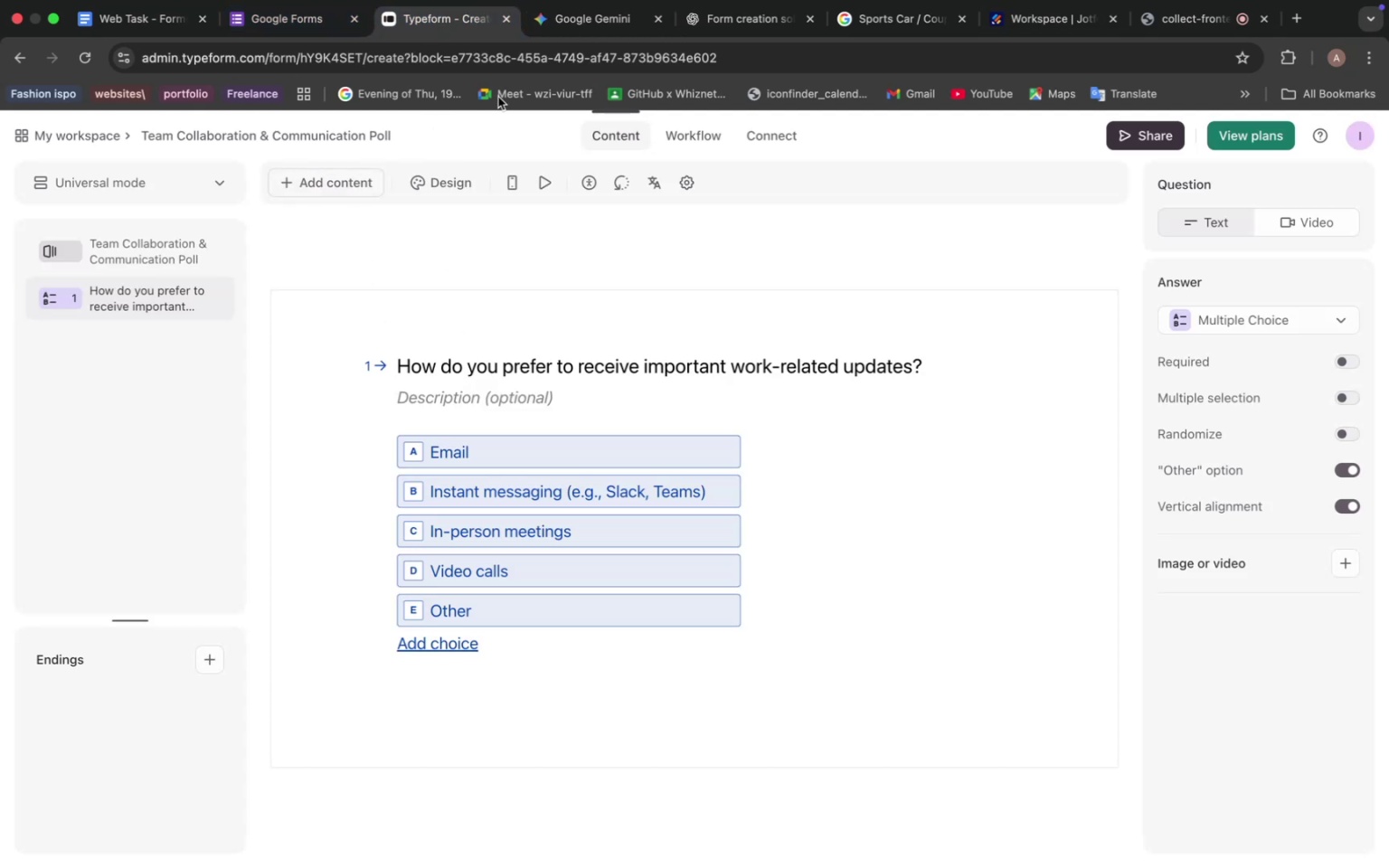 
left_click([595, 28])
 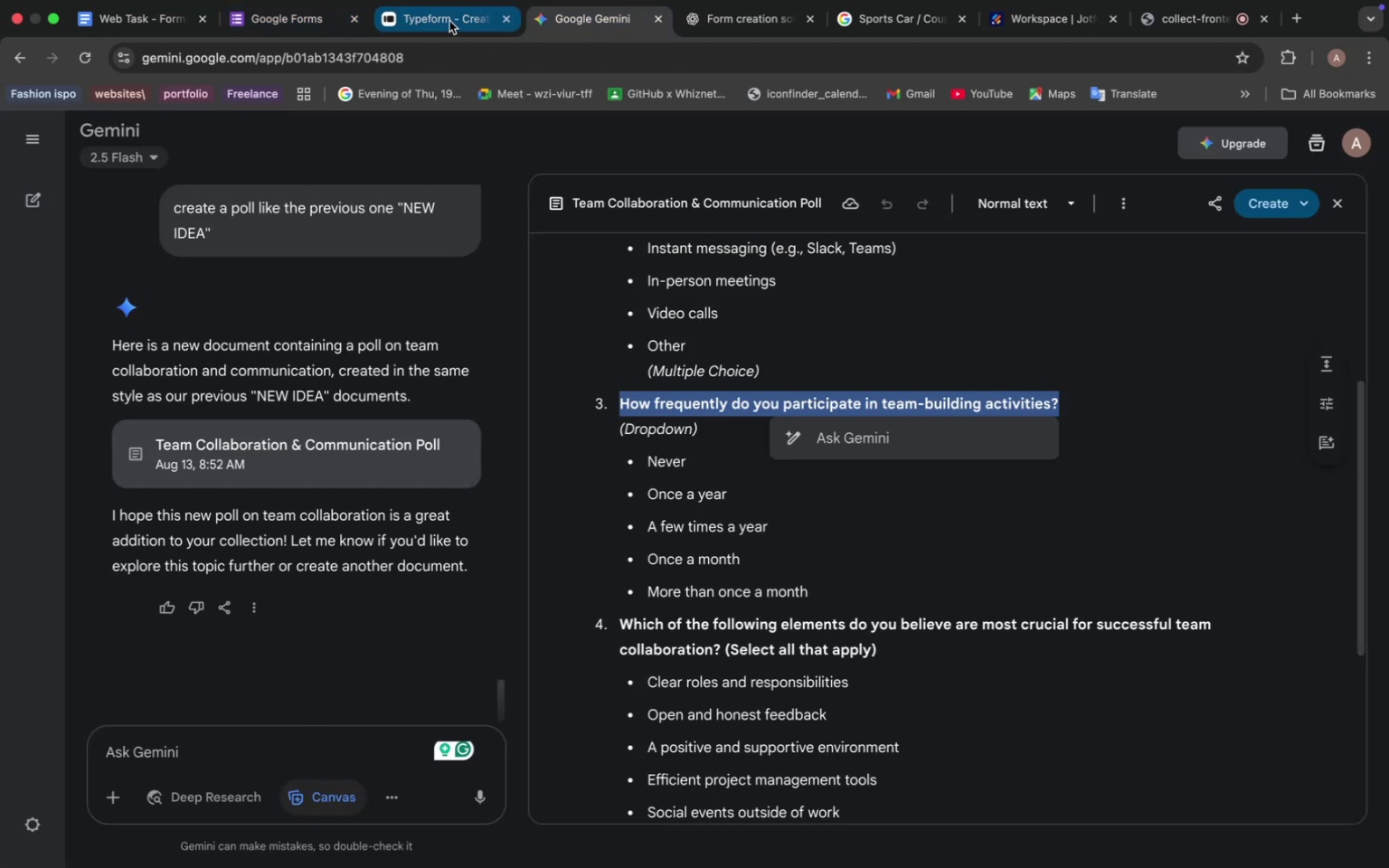 
left_click([445, 21])
 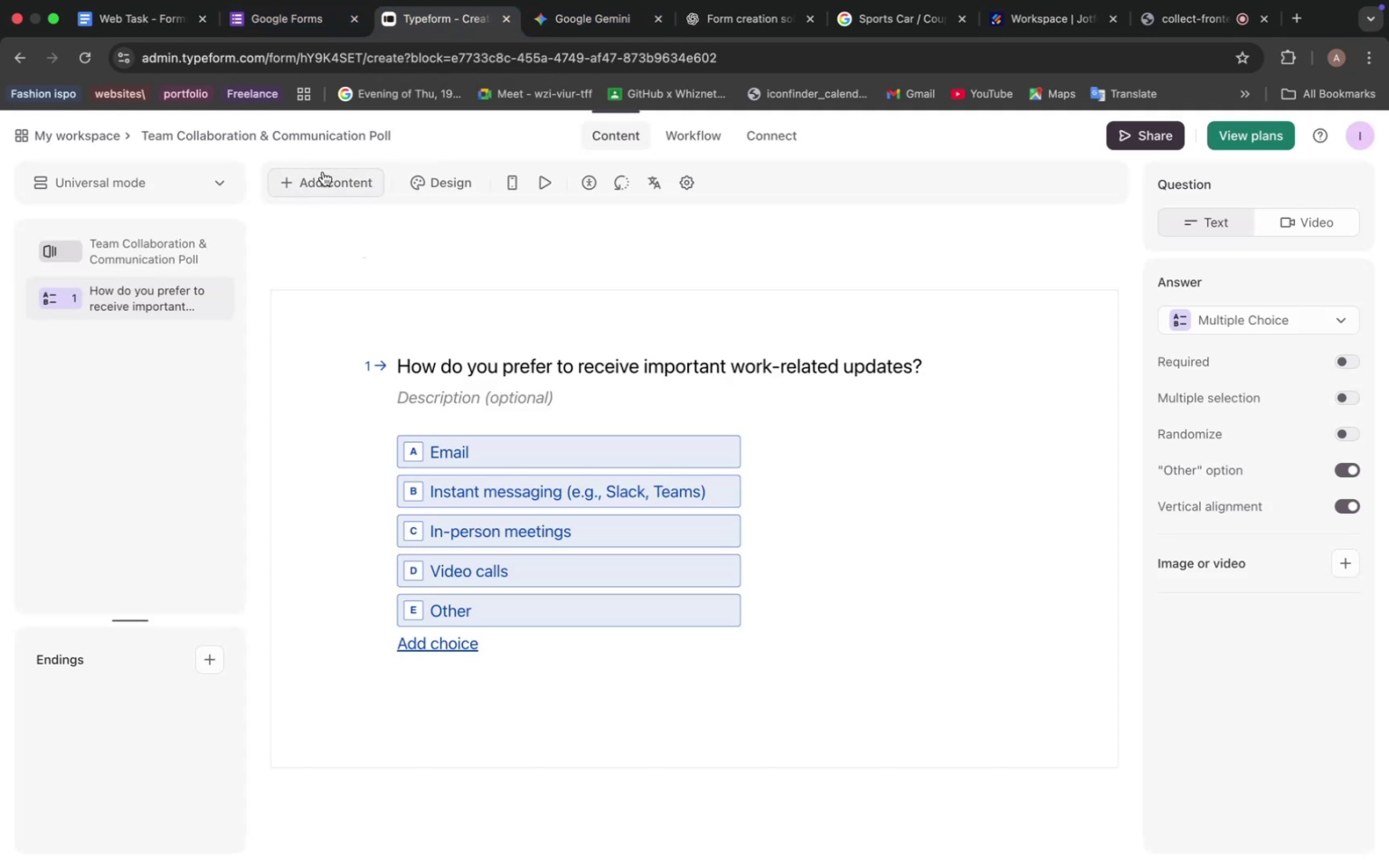 
left_click([324, 186])
 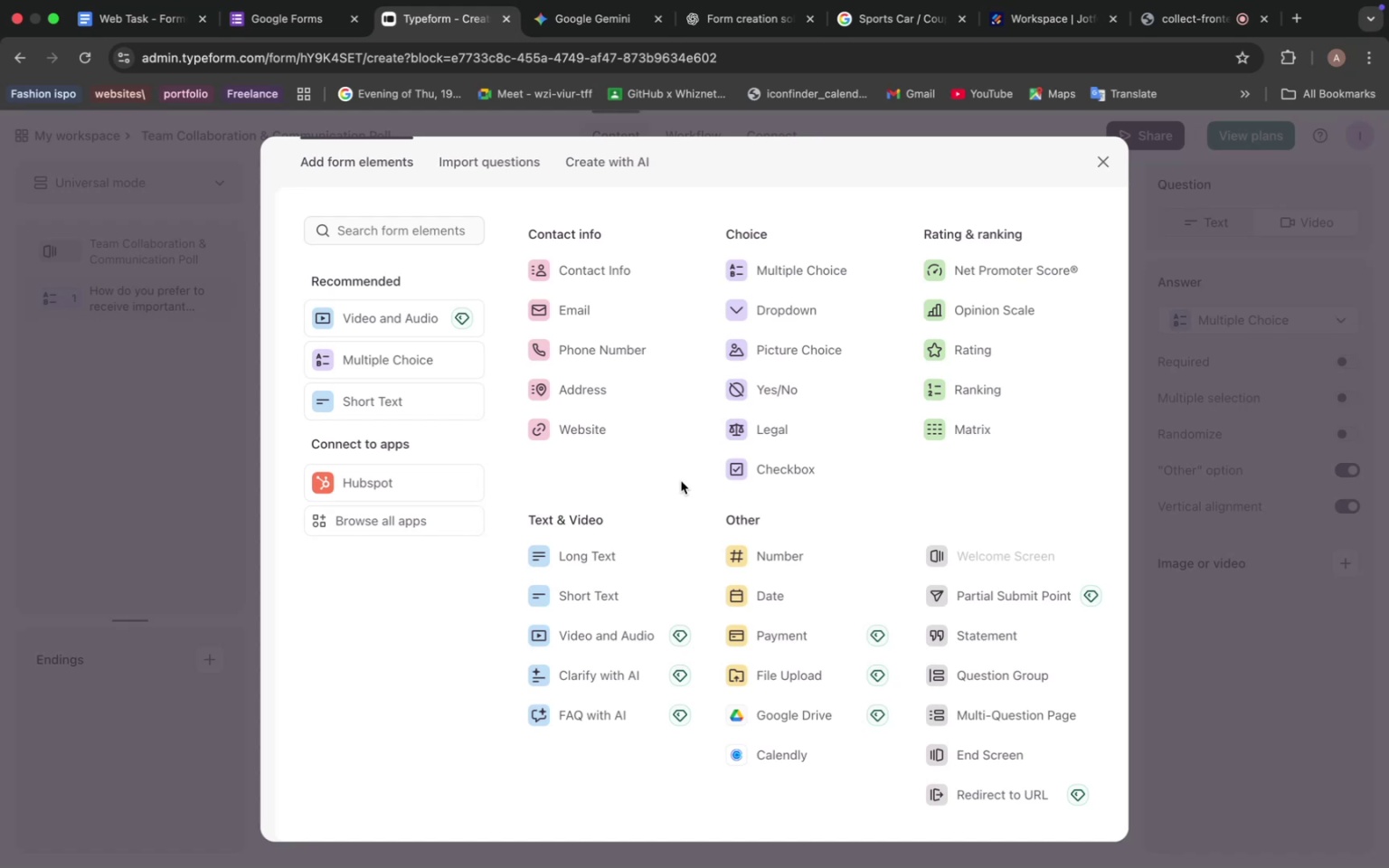 
wait(14.7)
 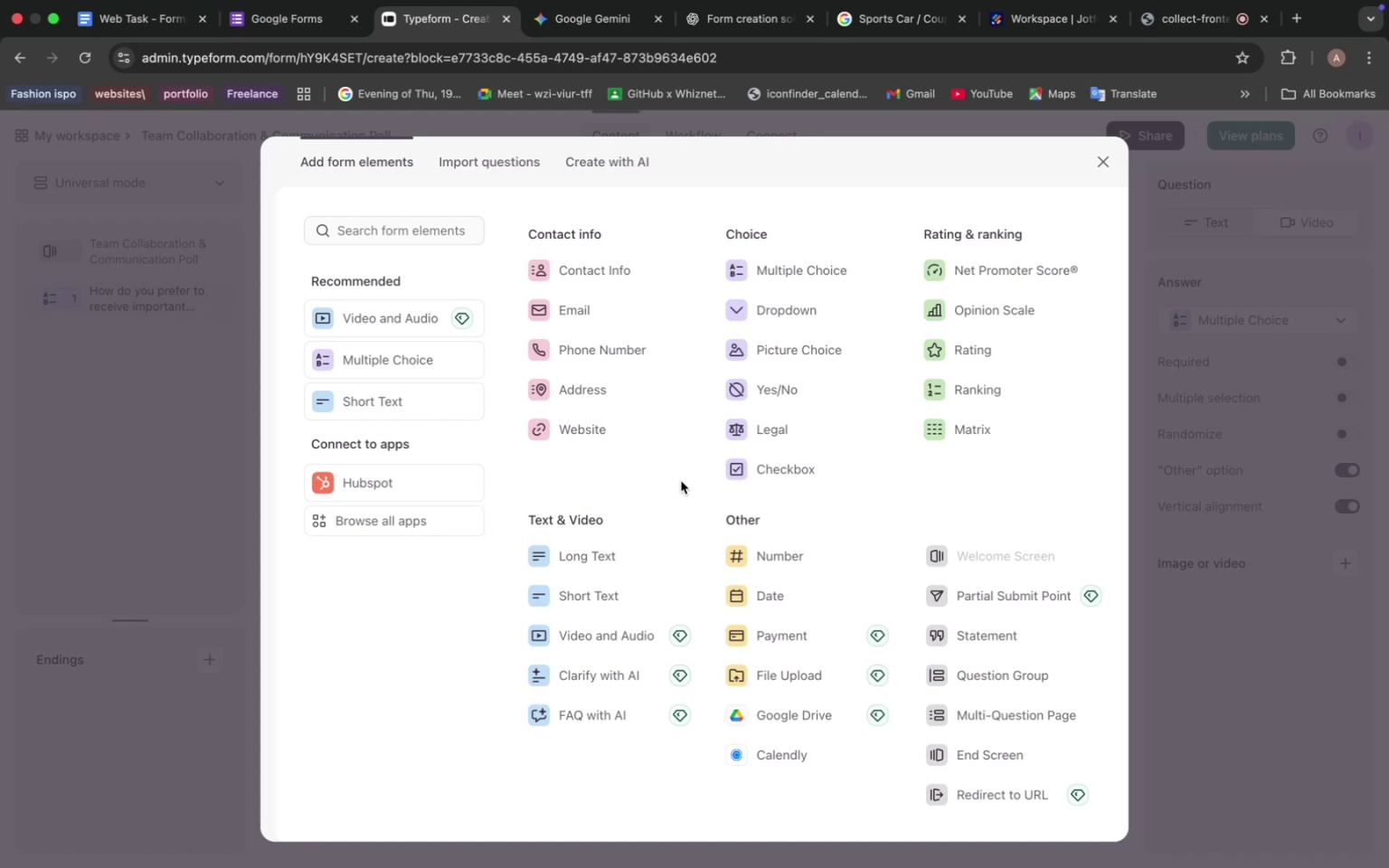 
left_click([771, 313])
 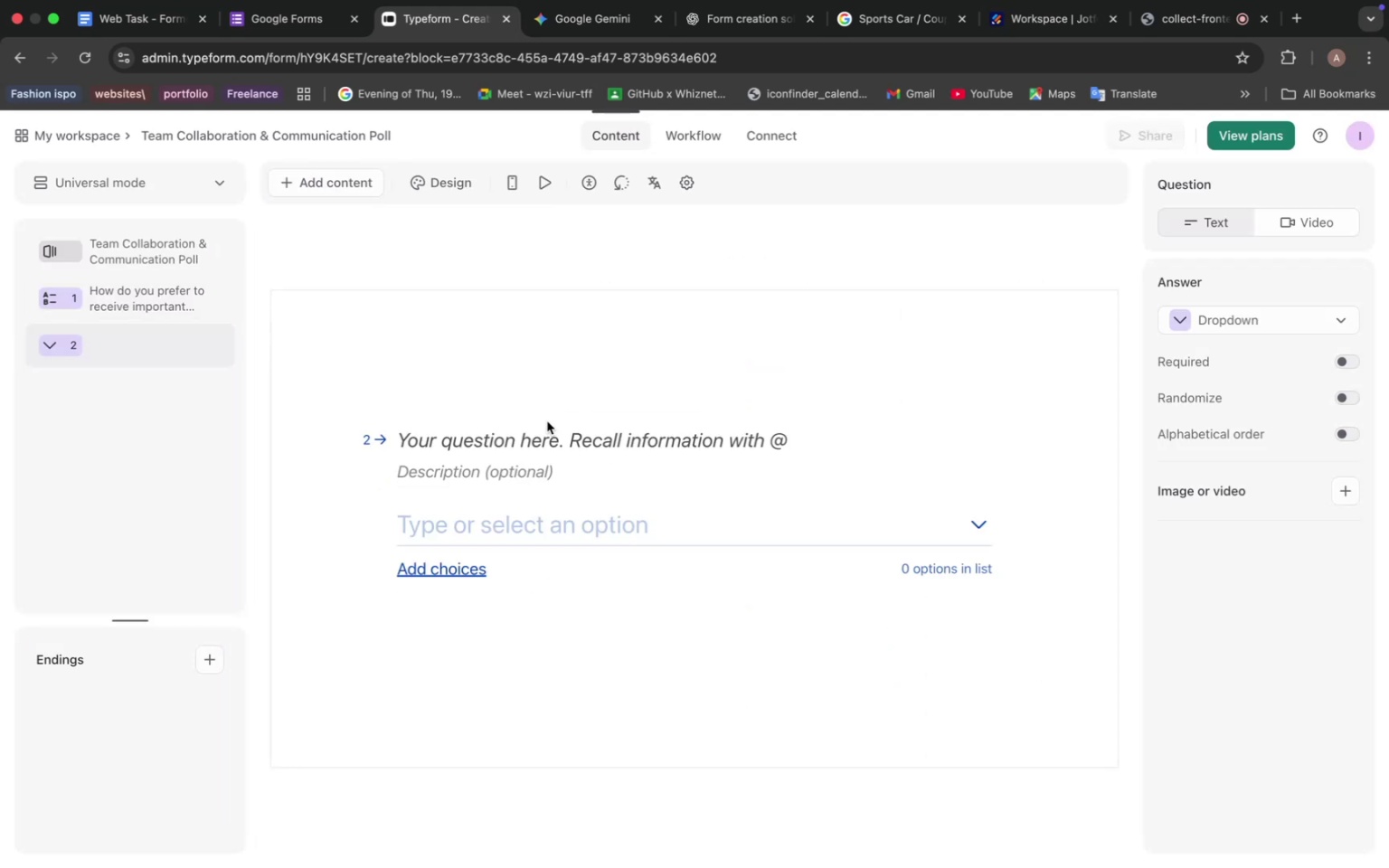 
left_click([534, 436])
 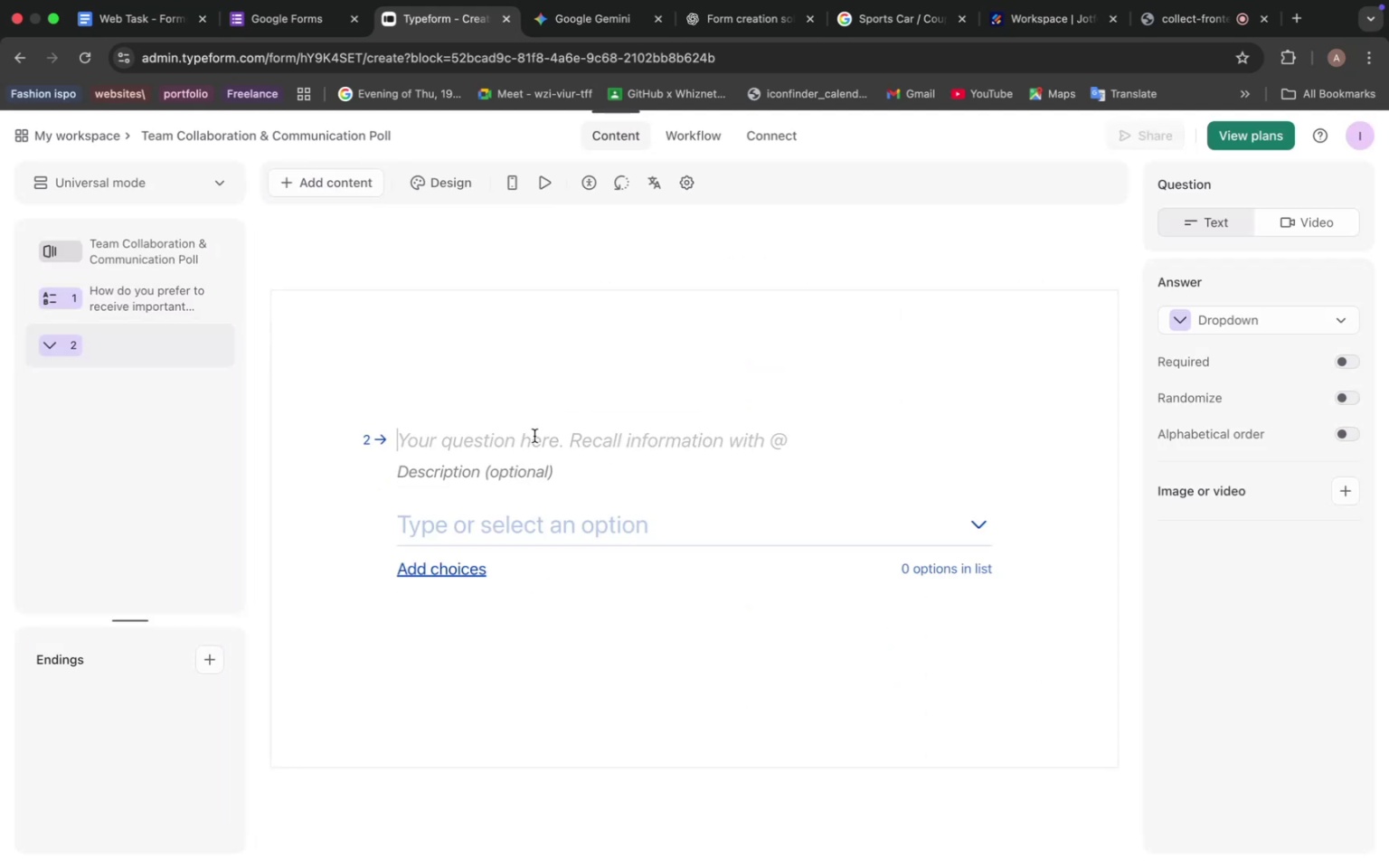 
key(Meta+V)
 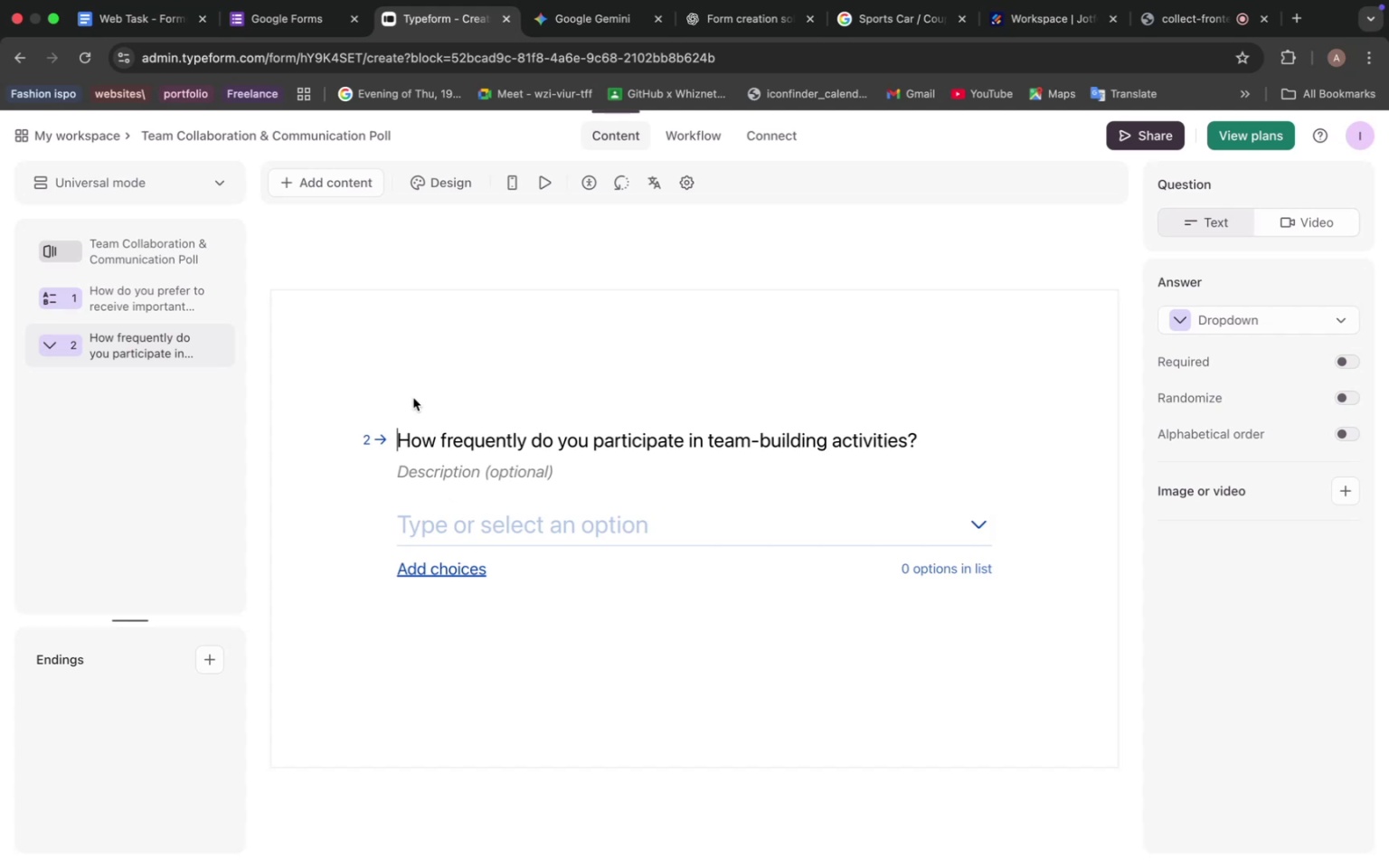 
wait(30.44)
 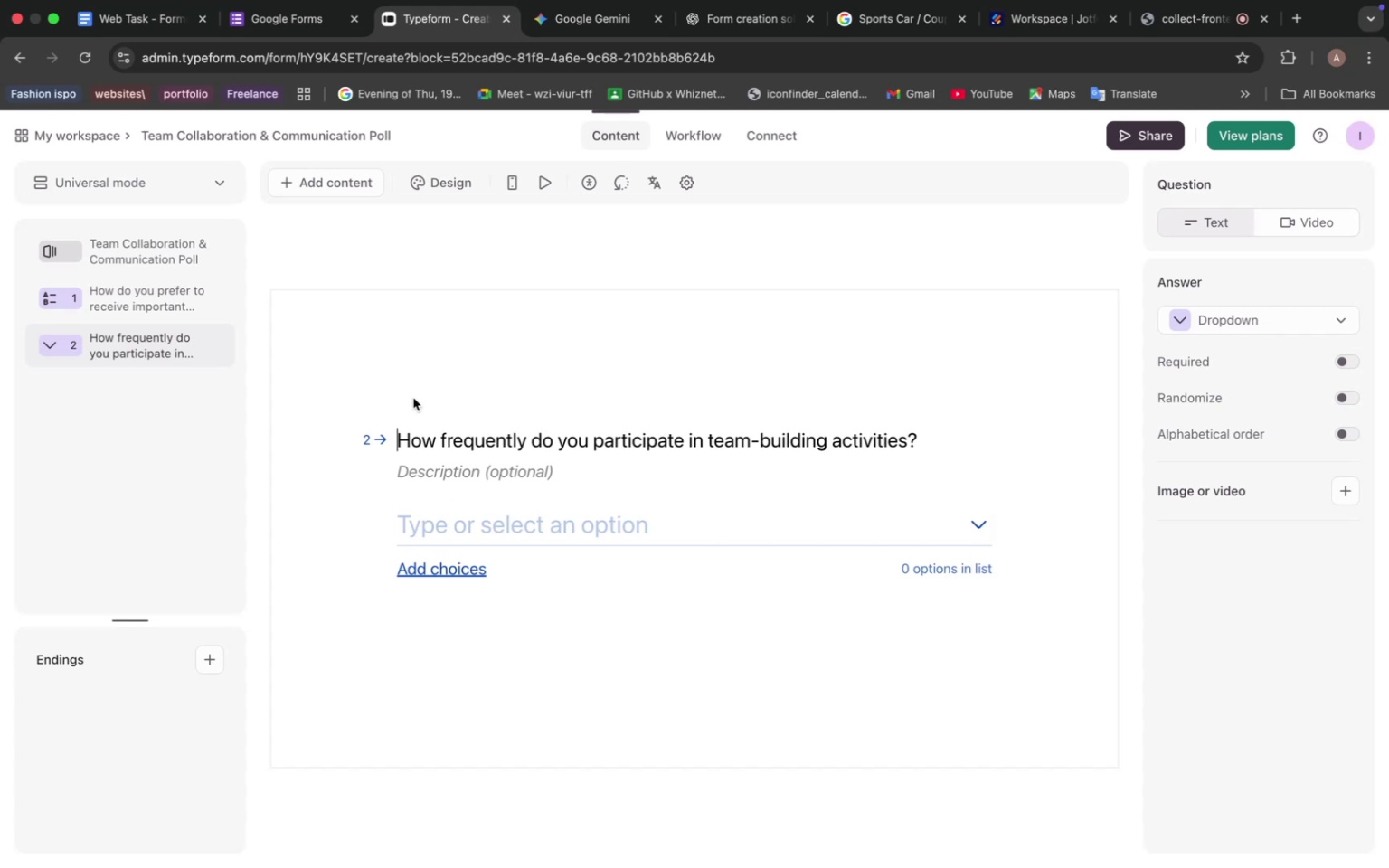 
left_click([593, 16])
 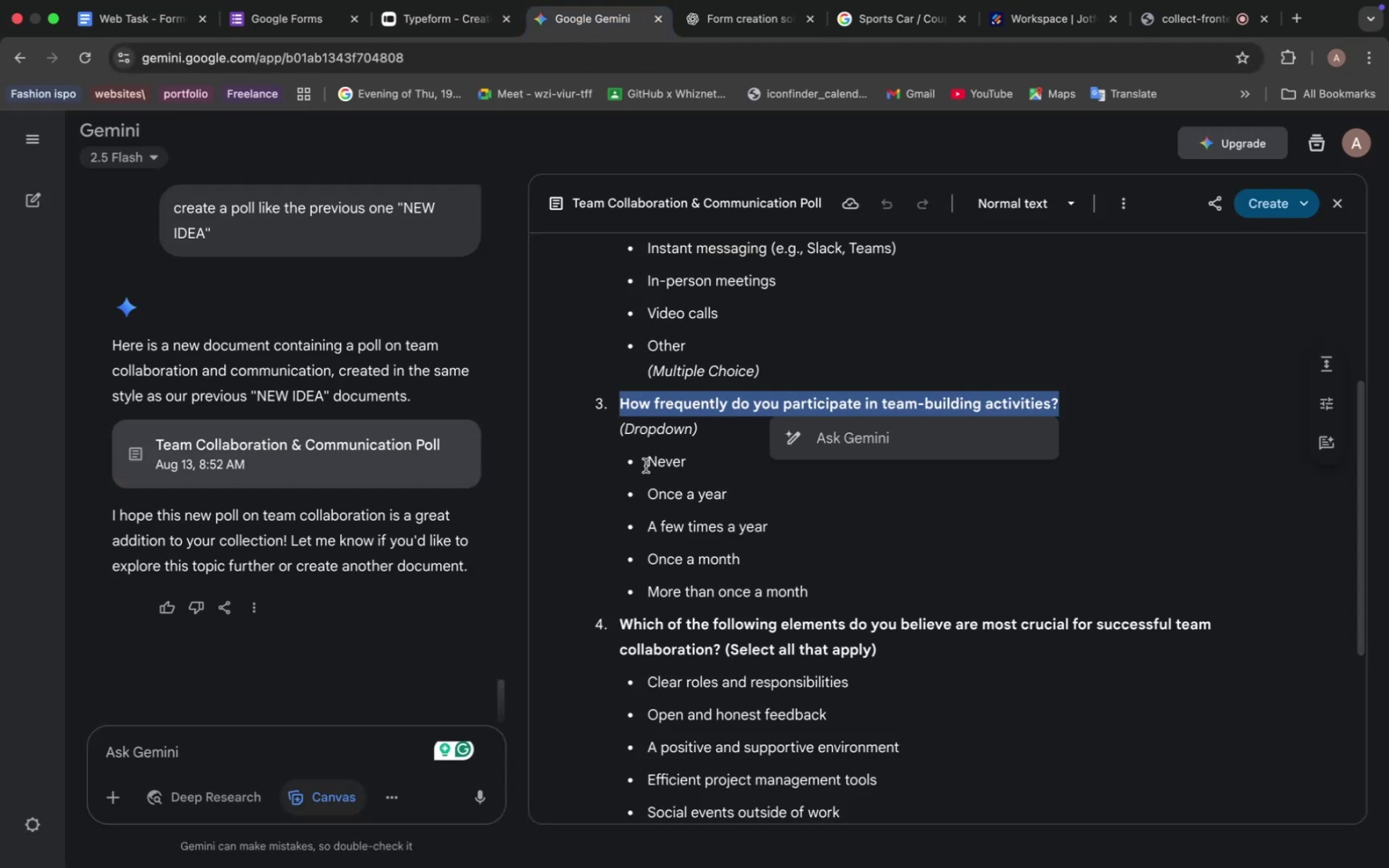 
left_click_drag(start_coordinate=[646, 459], to_coordinate=[702, 467])
 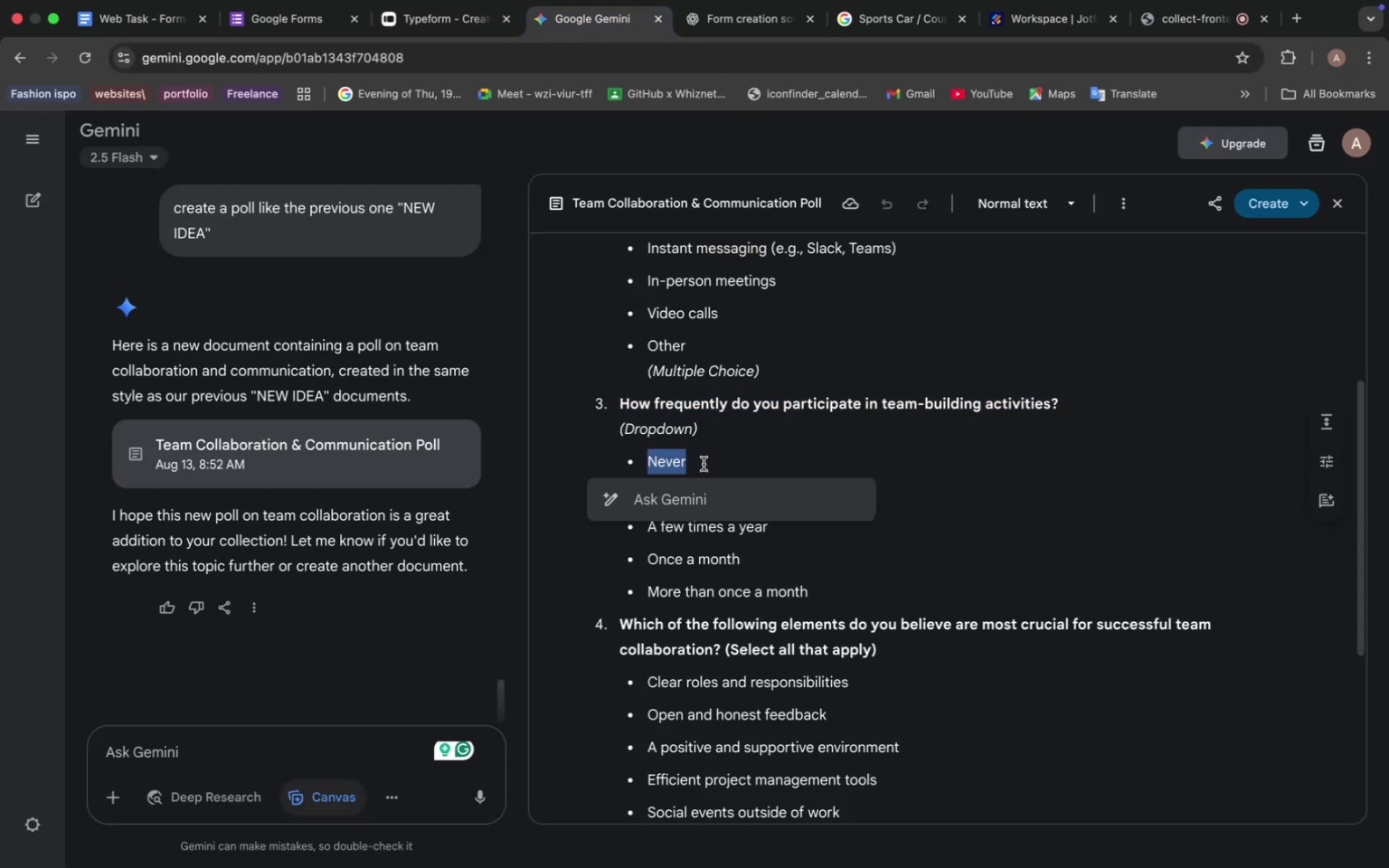 
key(Meta+C)
 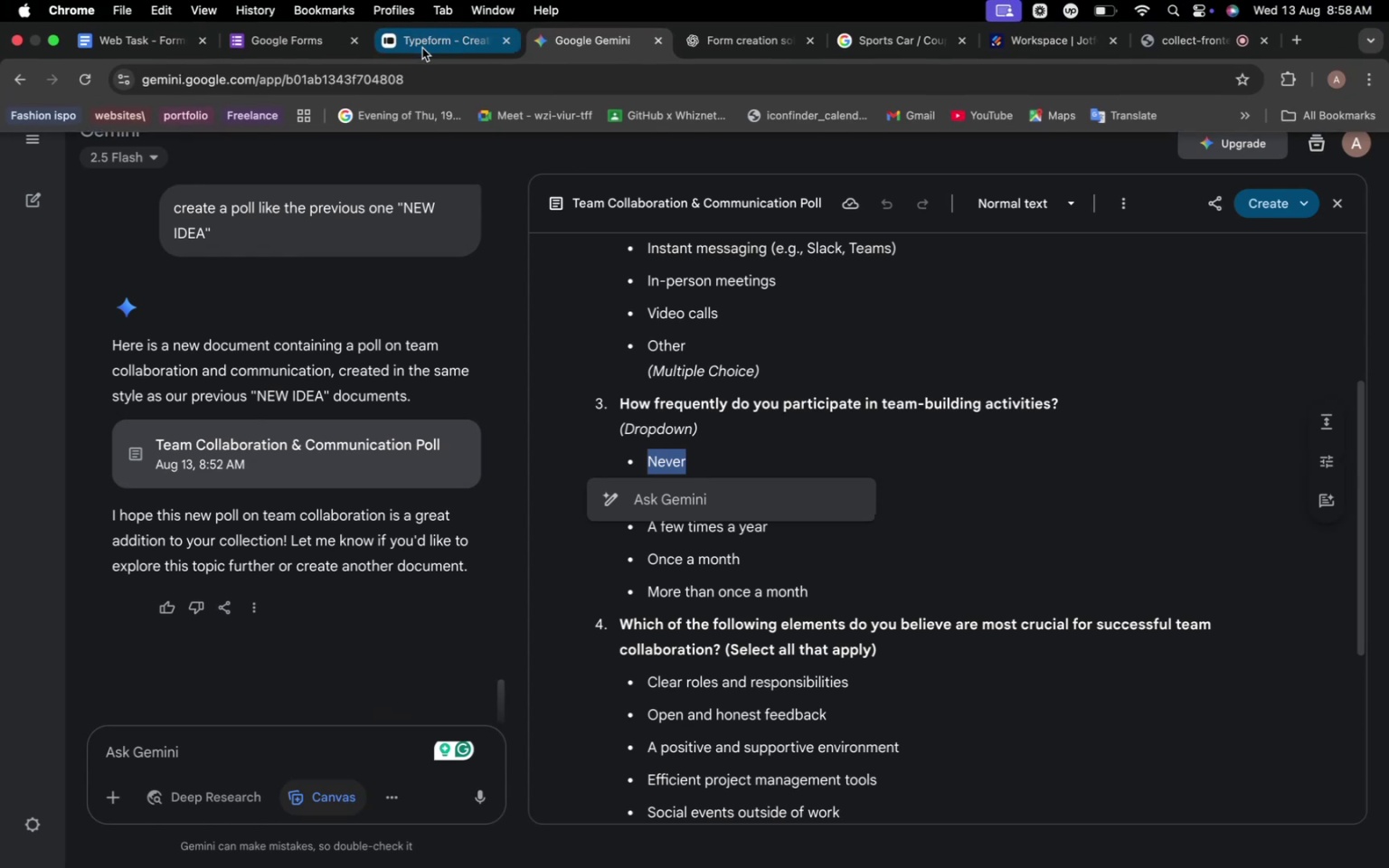 
left_click([428, 42])
 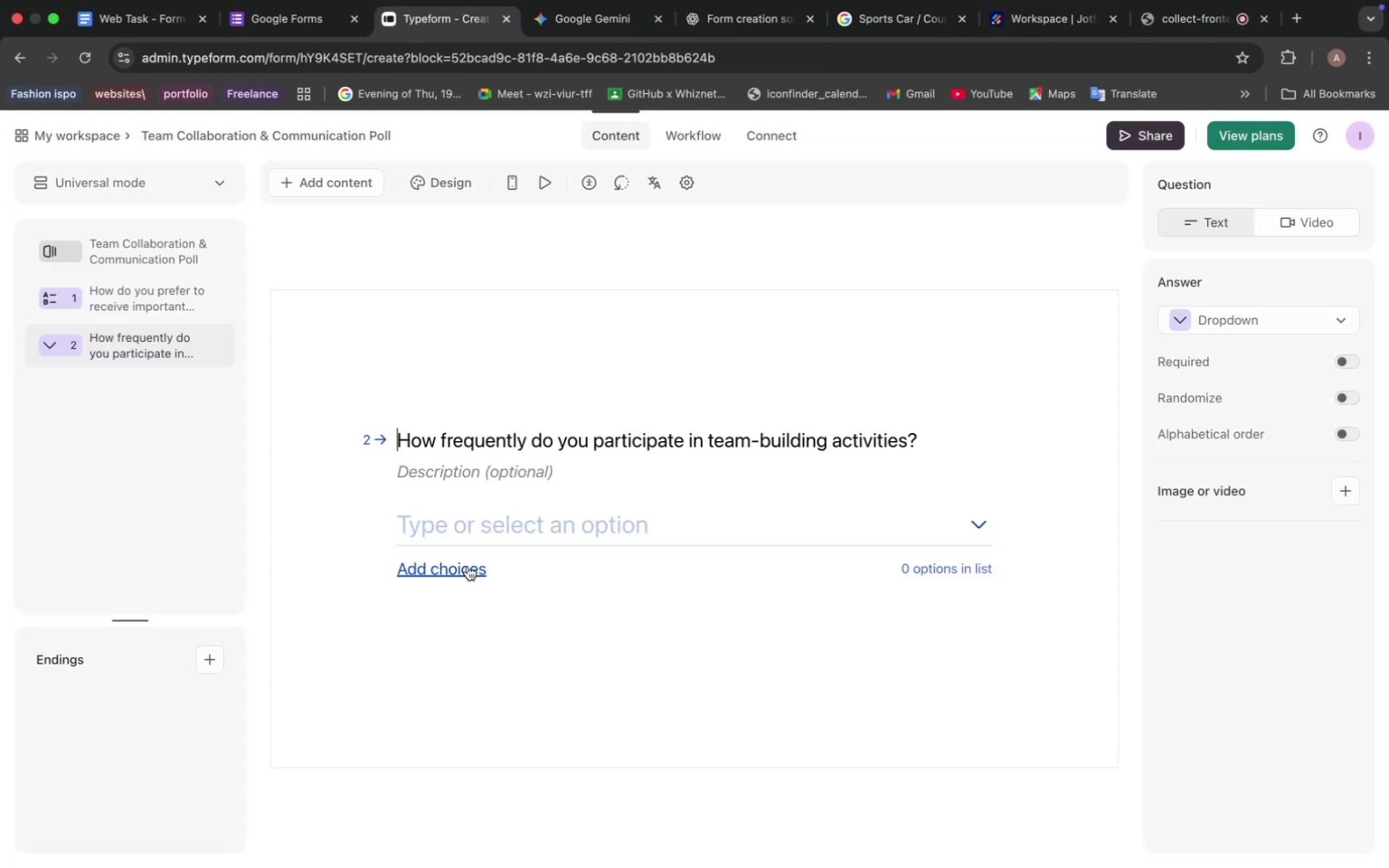 
left_click([469, 565])
 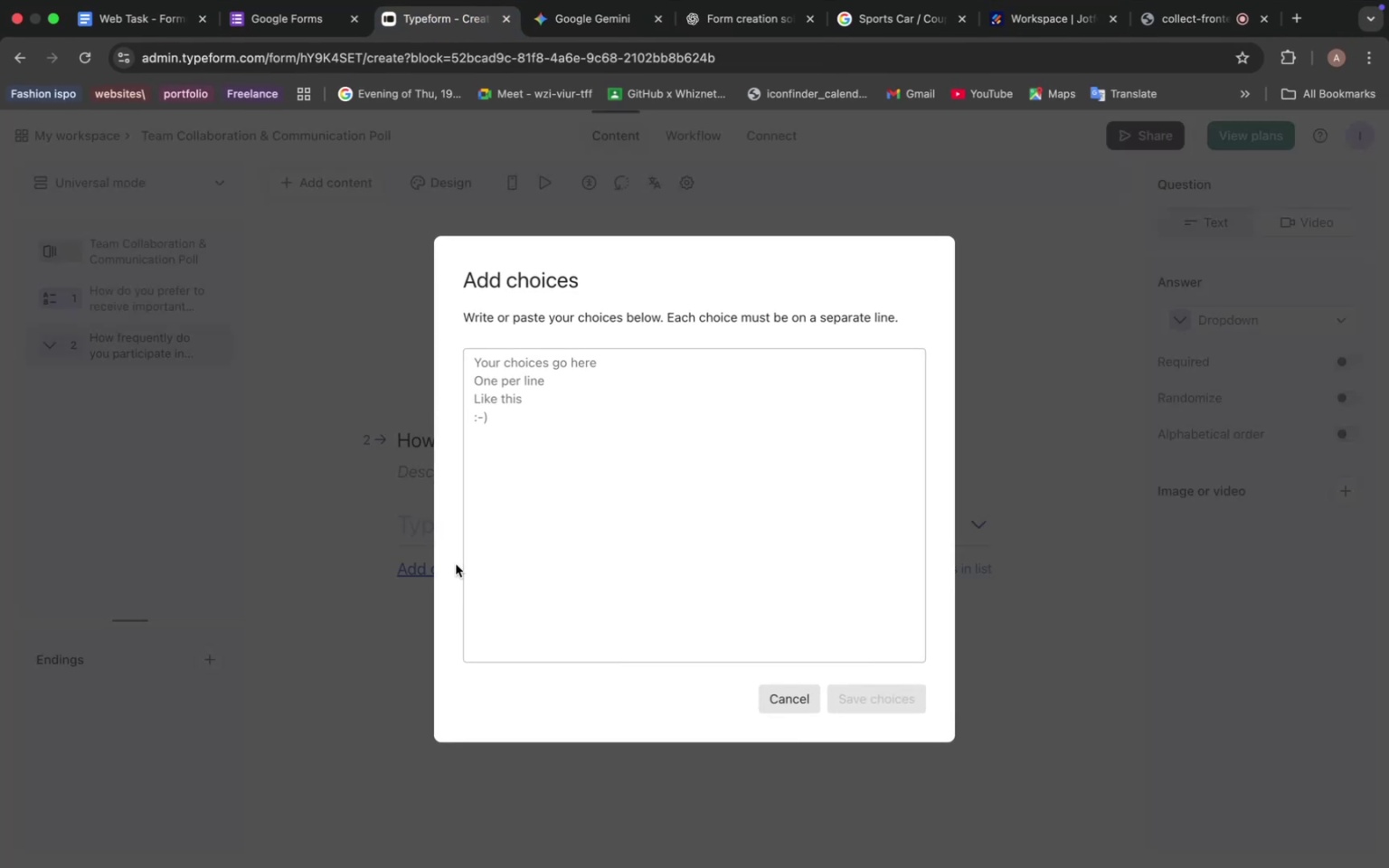 
left_click([497, 369])
 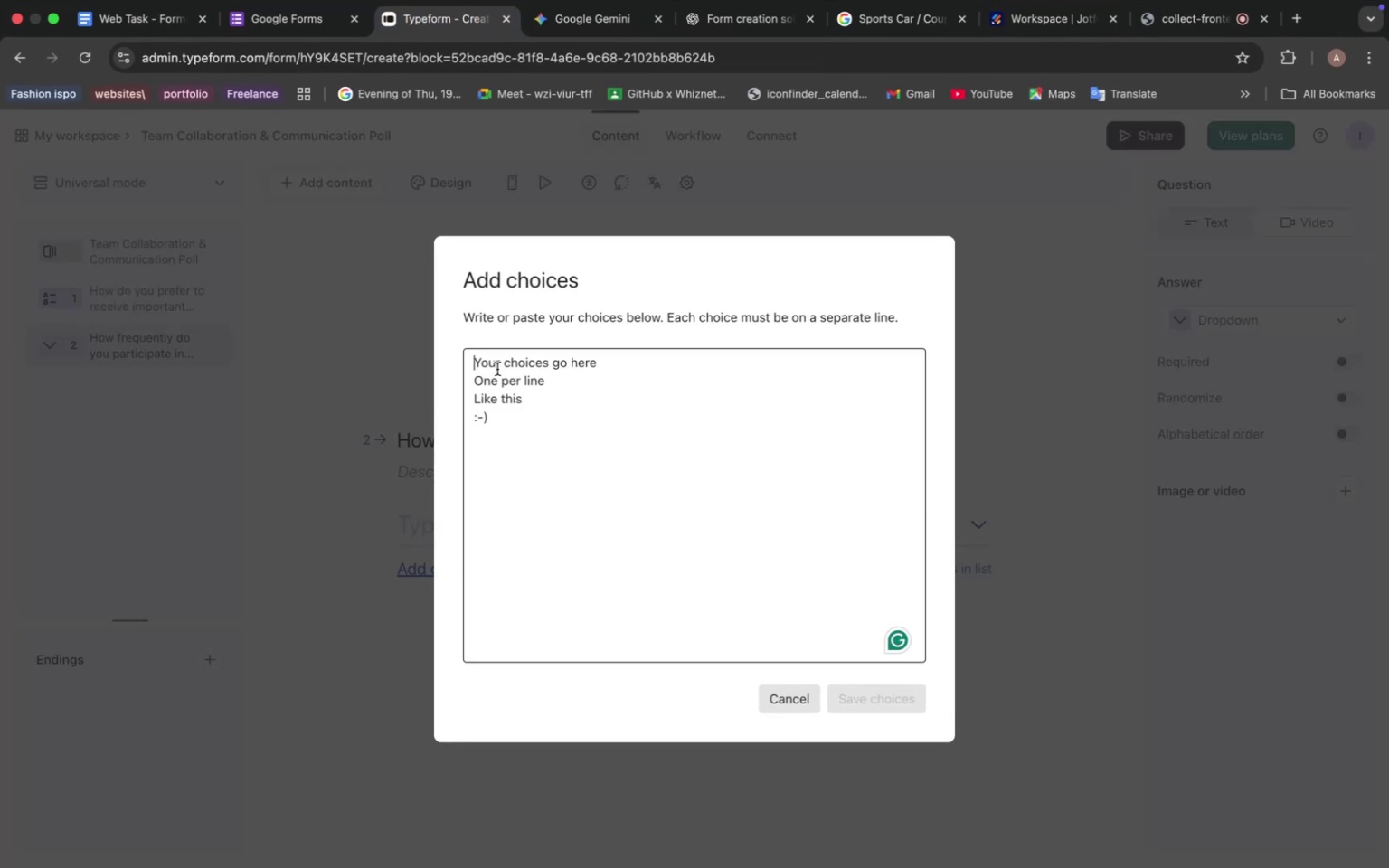 
key(Meta+V)
 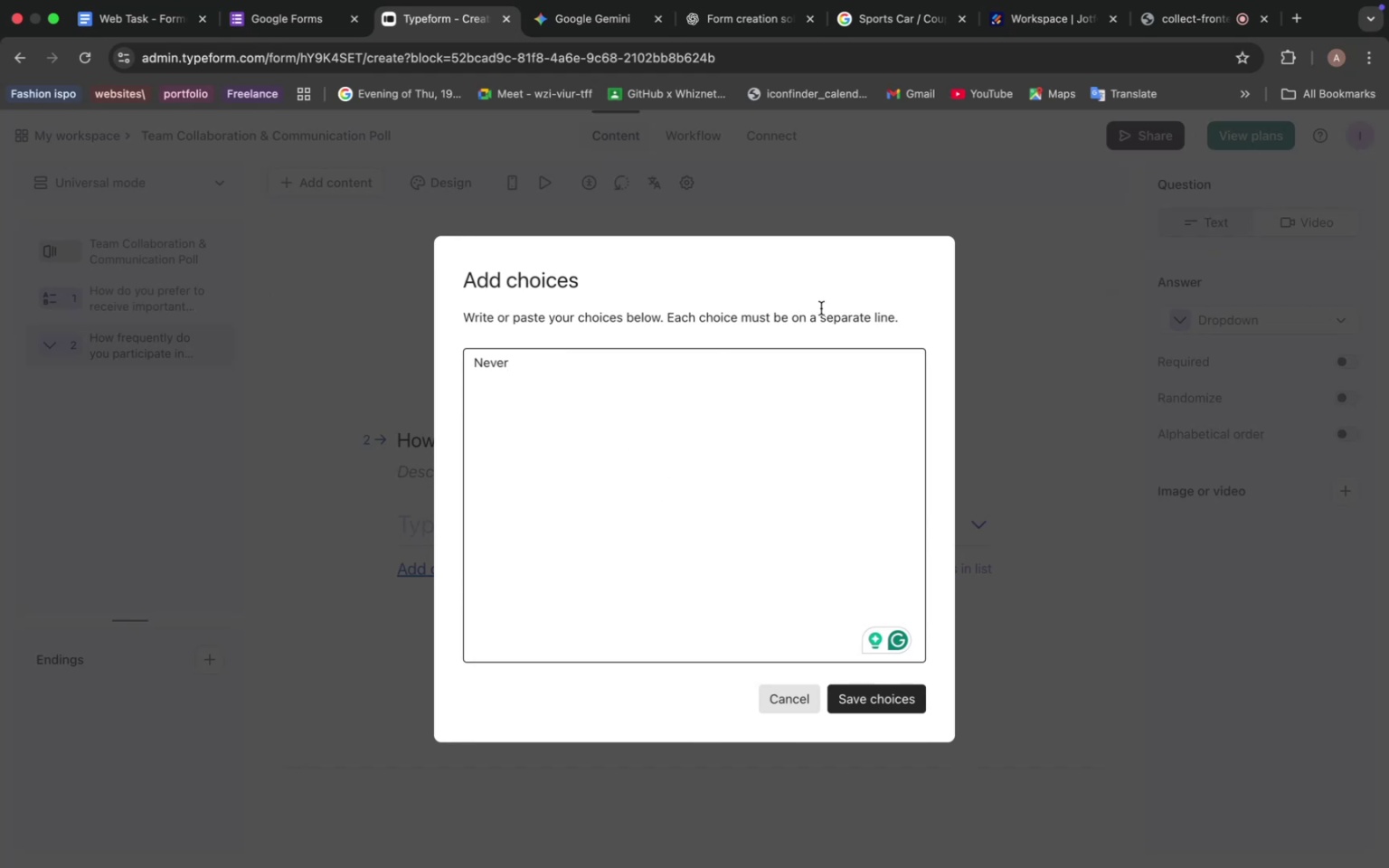 
wait(5.33)
 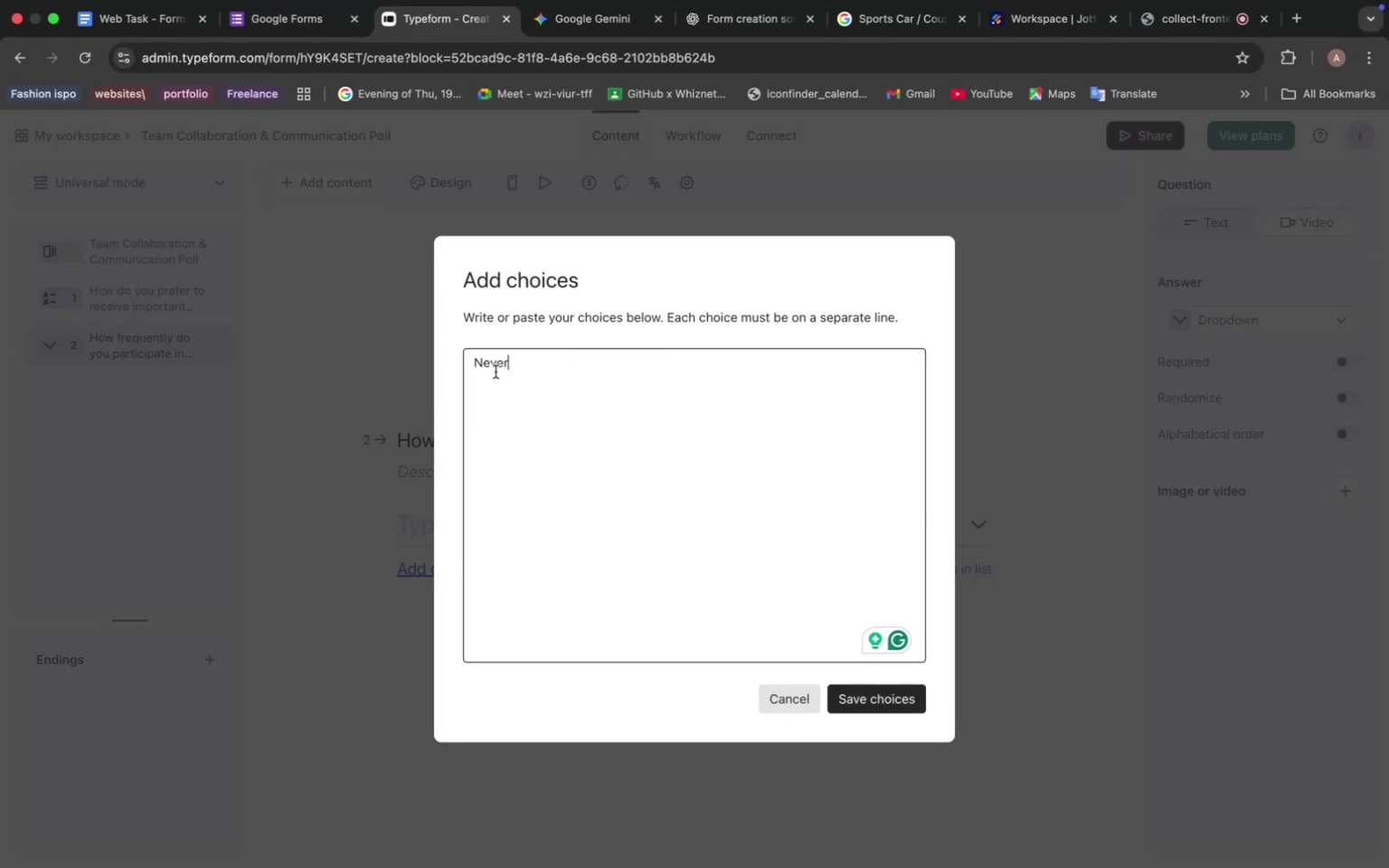 
left_click([616, 23])
 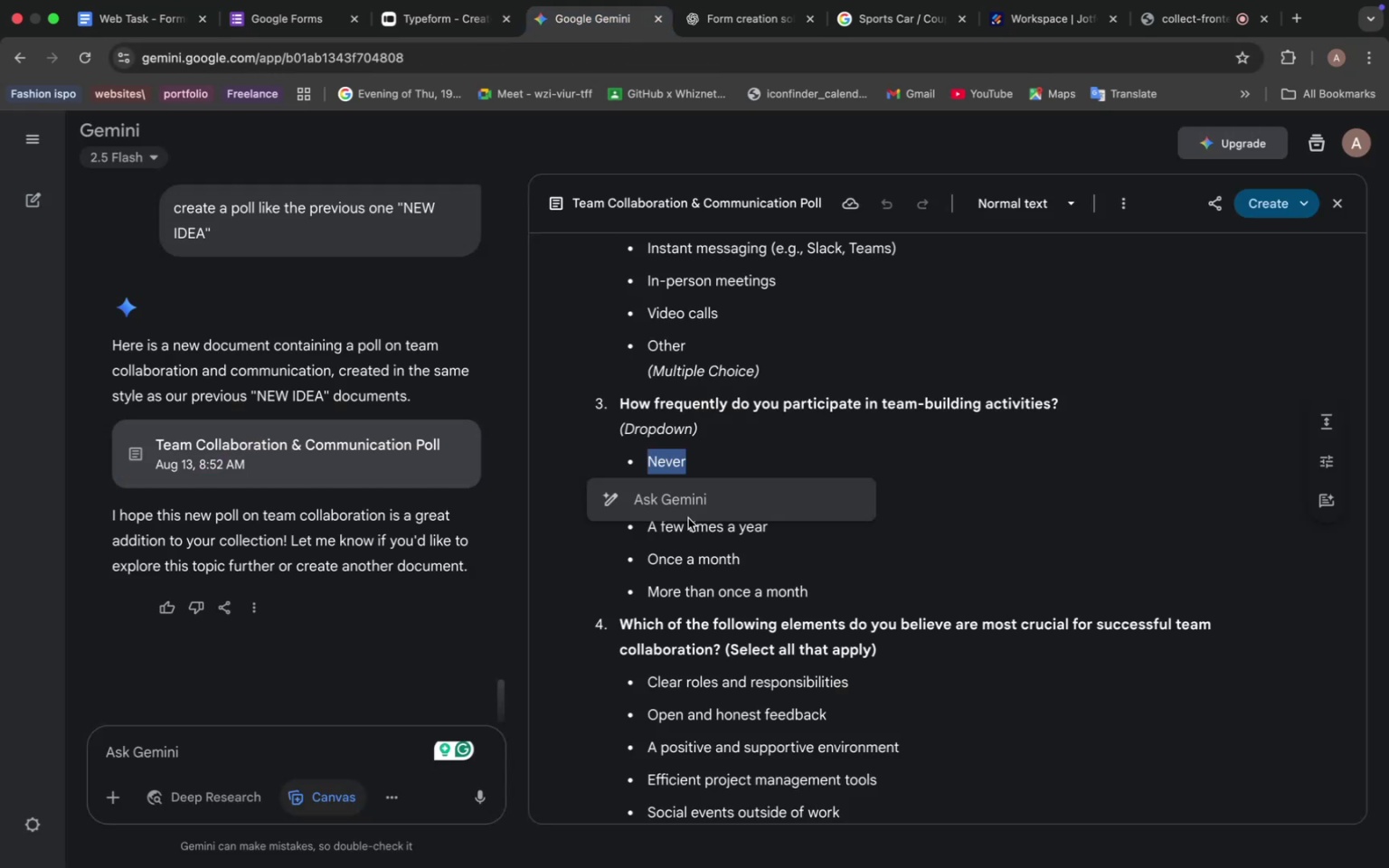 
left_click([664, 528])
 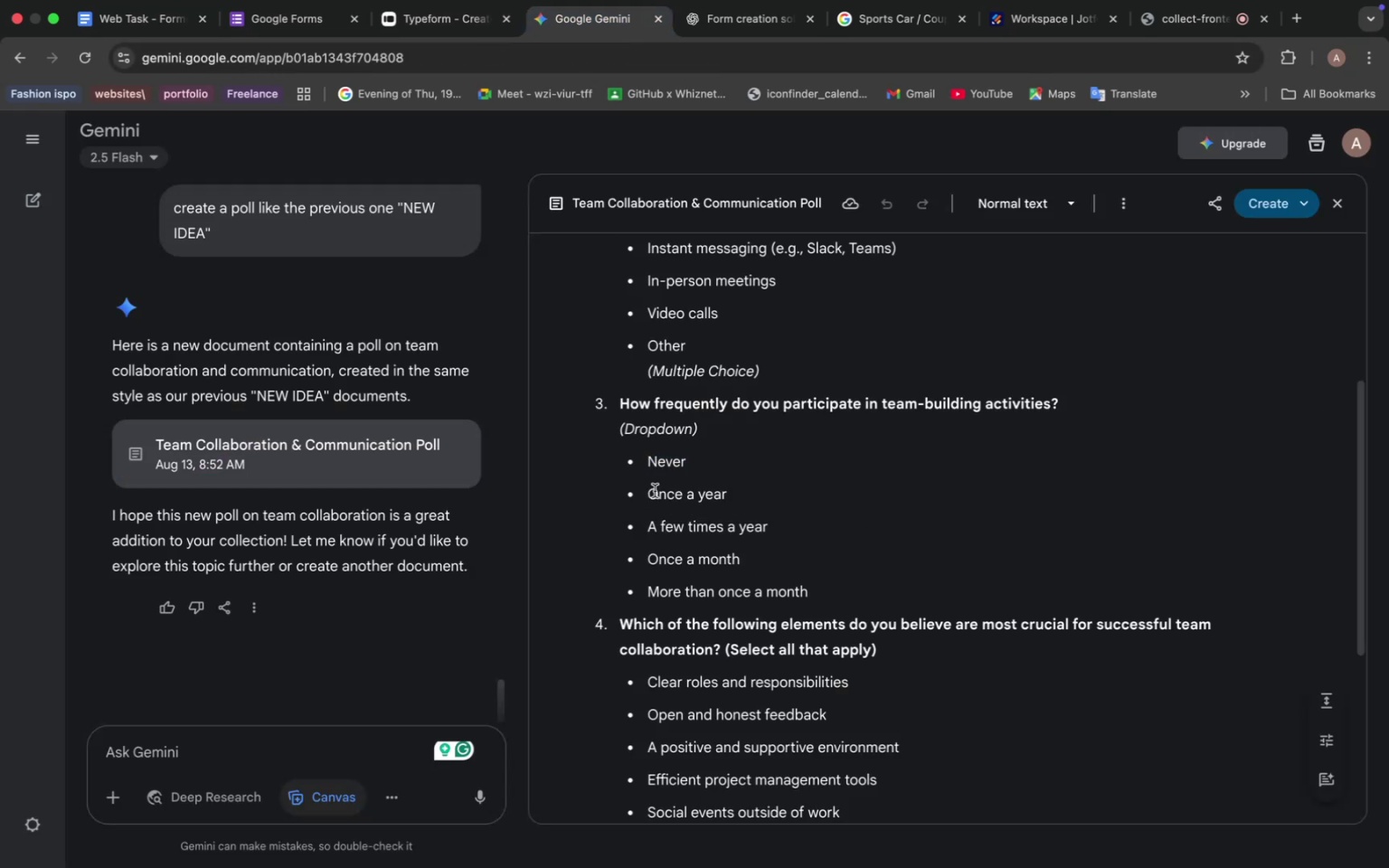 
left_click([655, 491])
 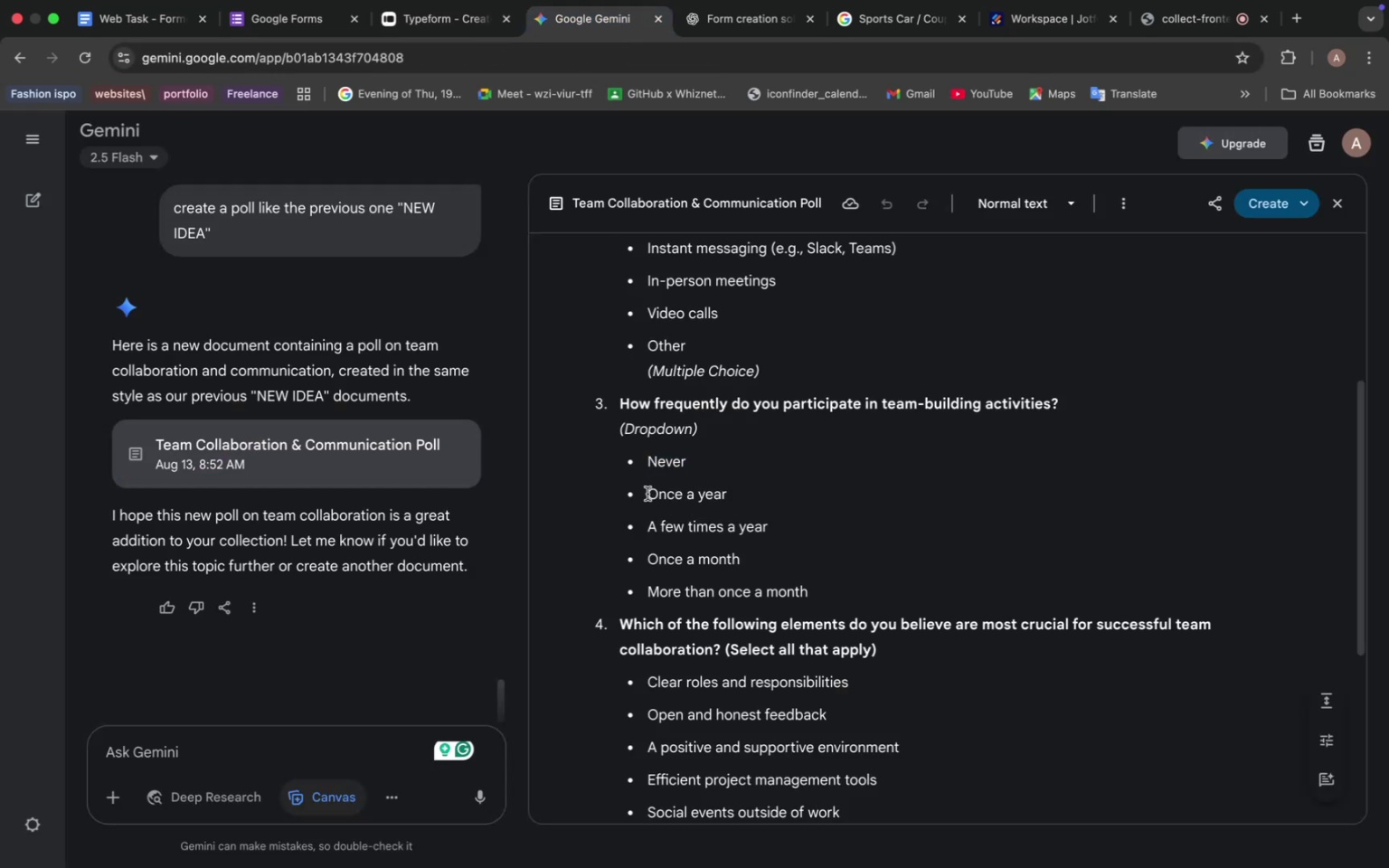 
left_click_drag(start_coordinate=[647, 494], to_coordinate=[742, 491])
 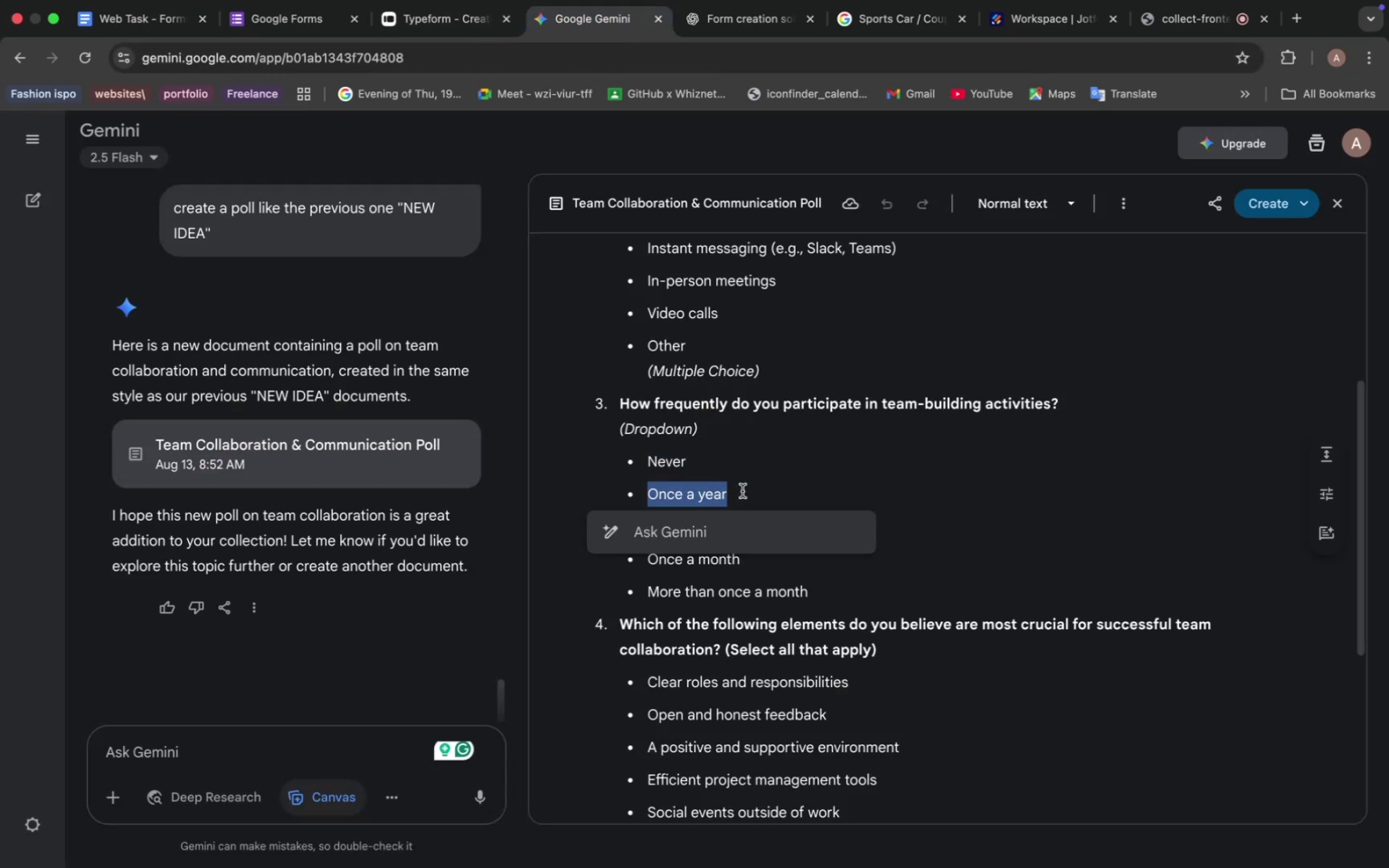 
key(Meta+C)
 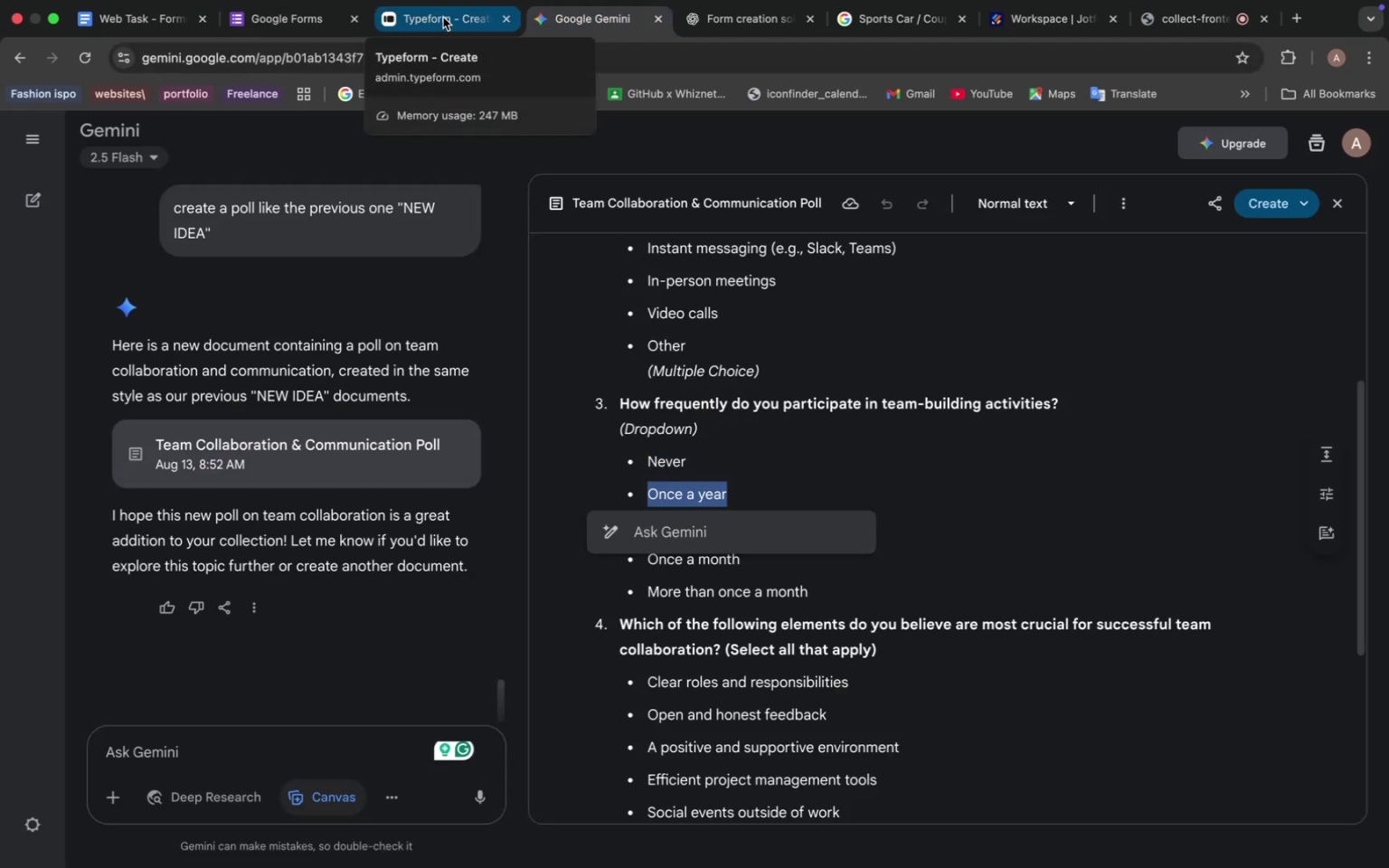 
left_click([443, 17])
 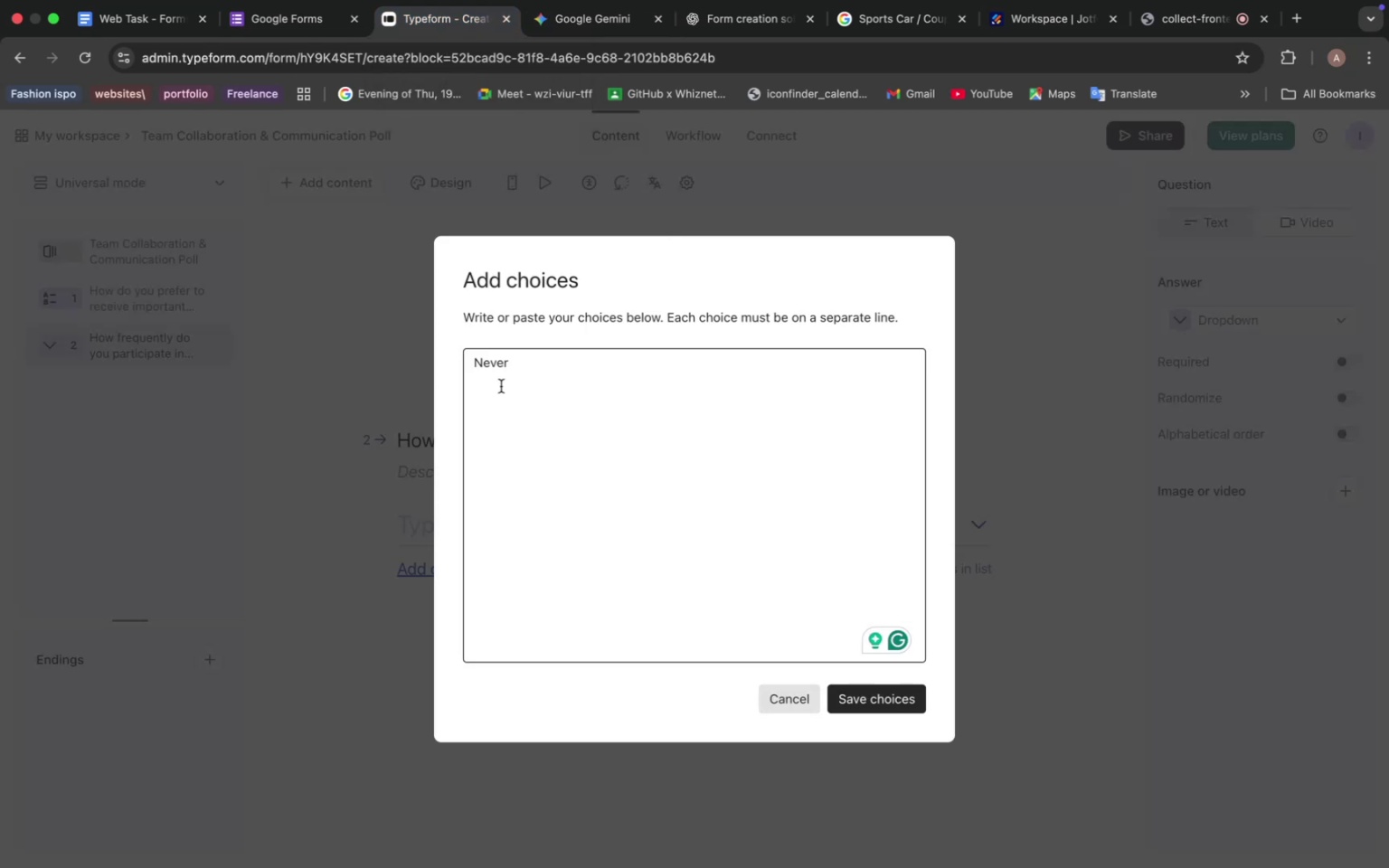 
left_click([487, 385])
 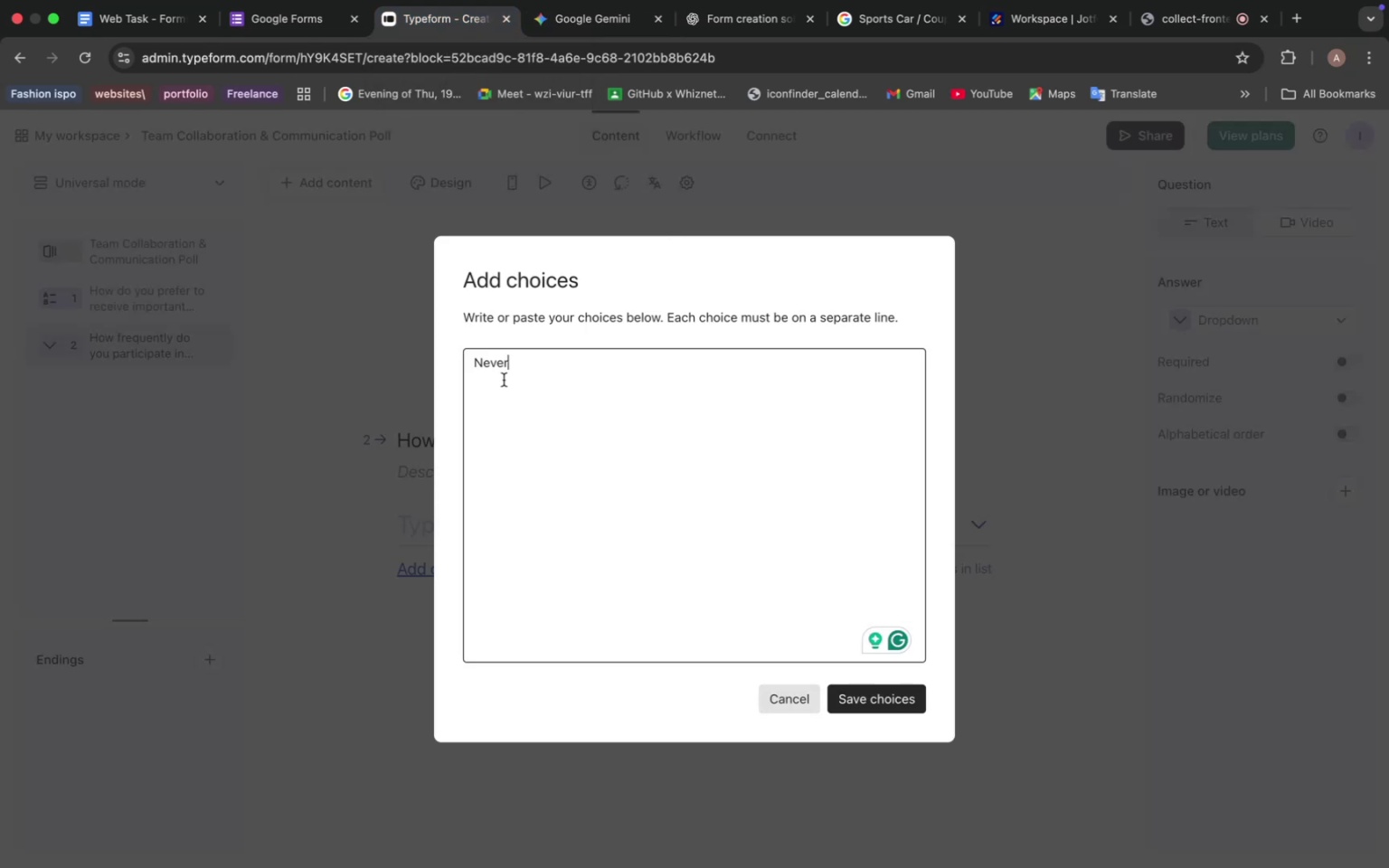 
key(Enter)
 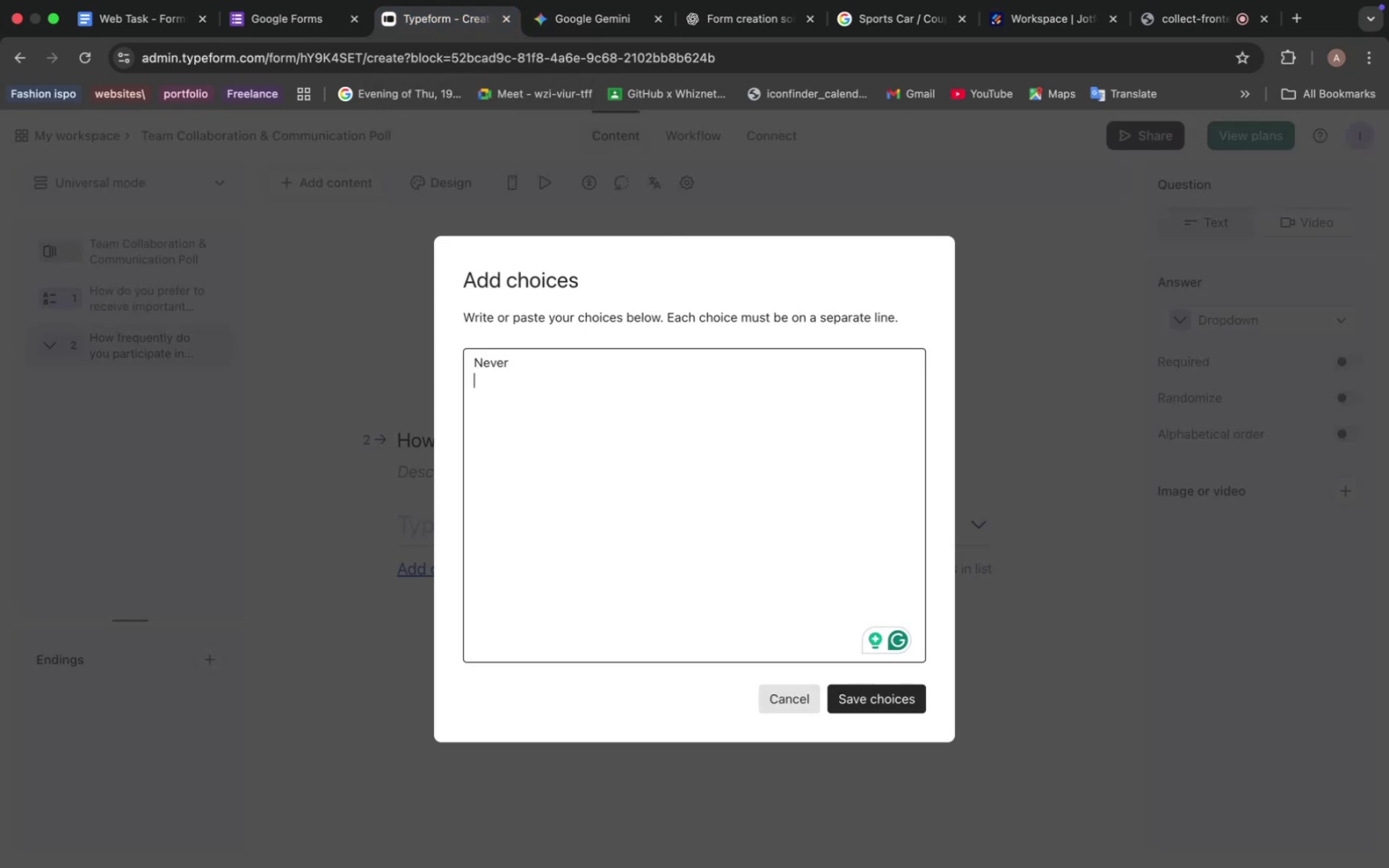 
key(Meta+V)
 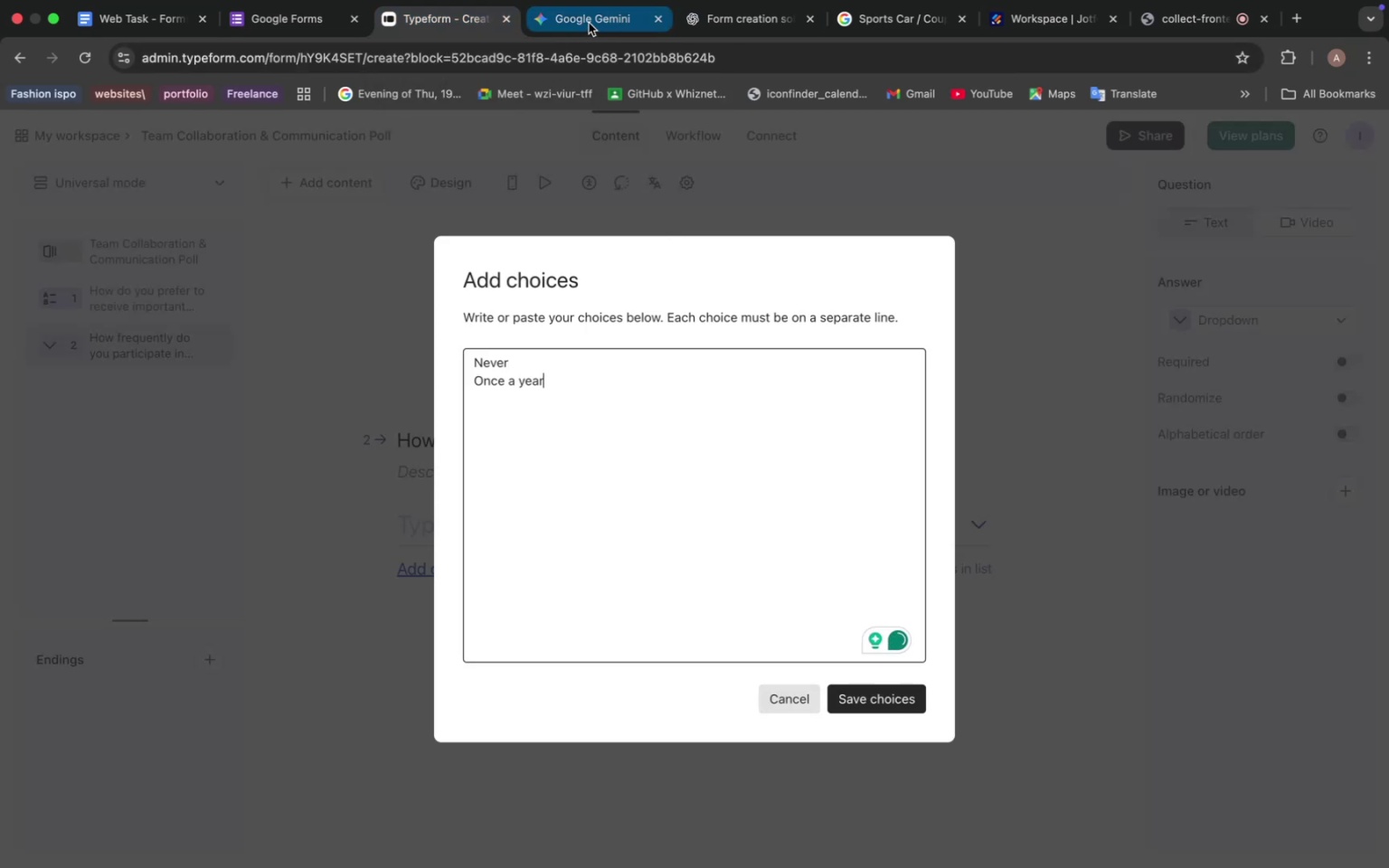 
left_click([589, 23])
 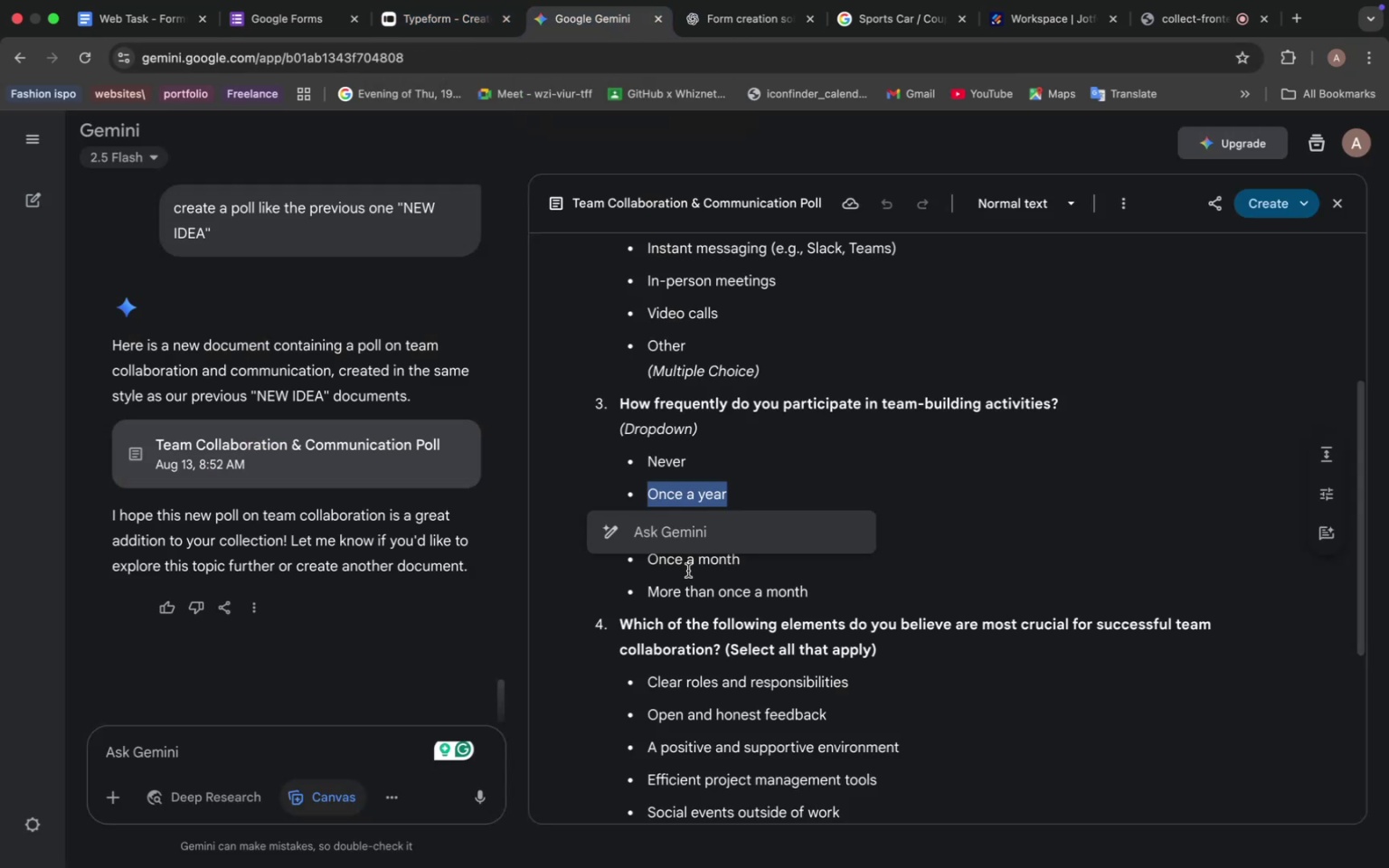 
left_click([681, 572])
 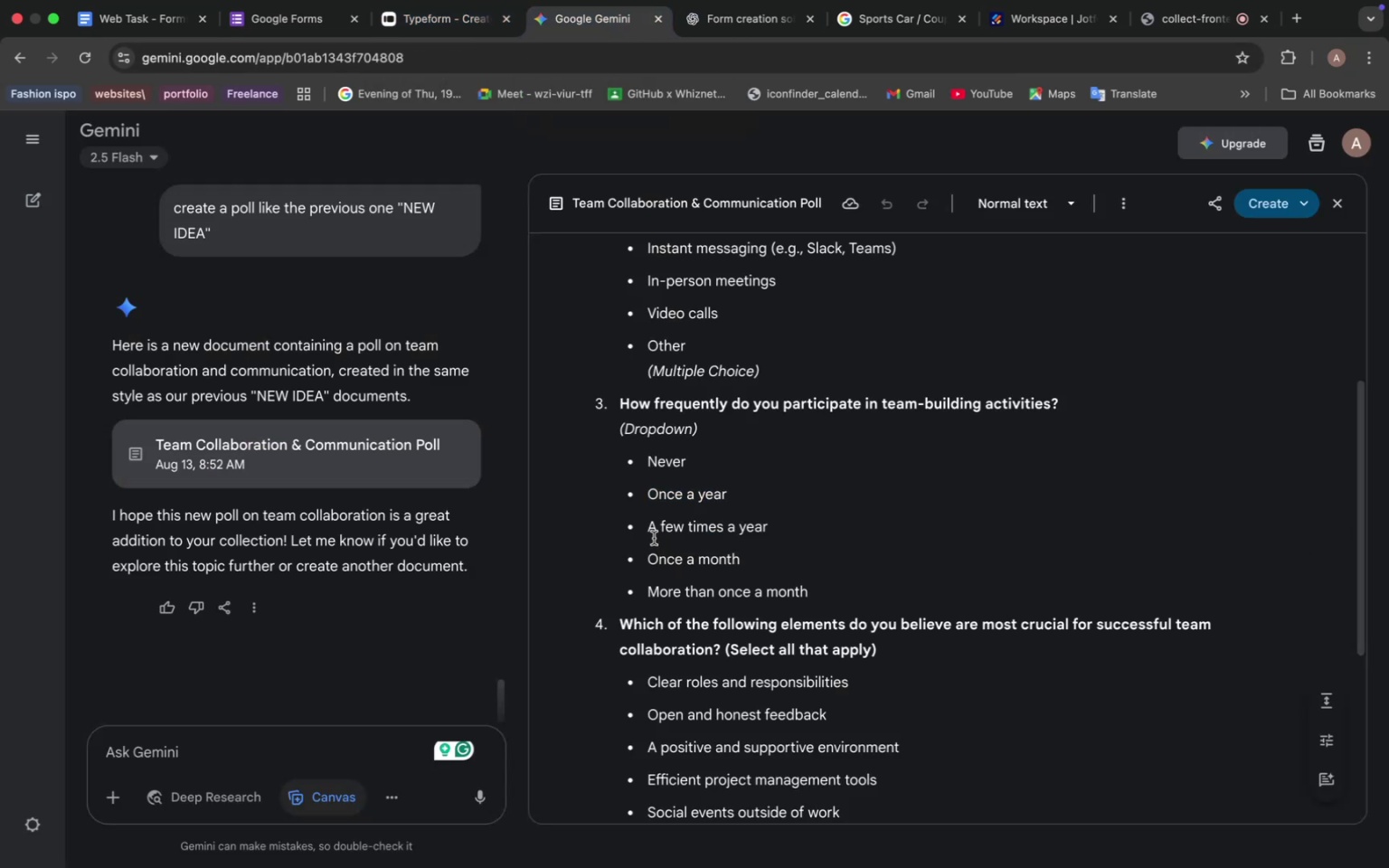 
left_click_drag(start_coordinate=[649, 531], to_coordinate=[774, 532])
 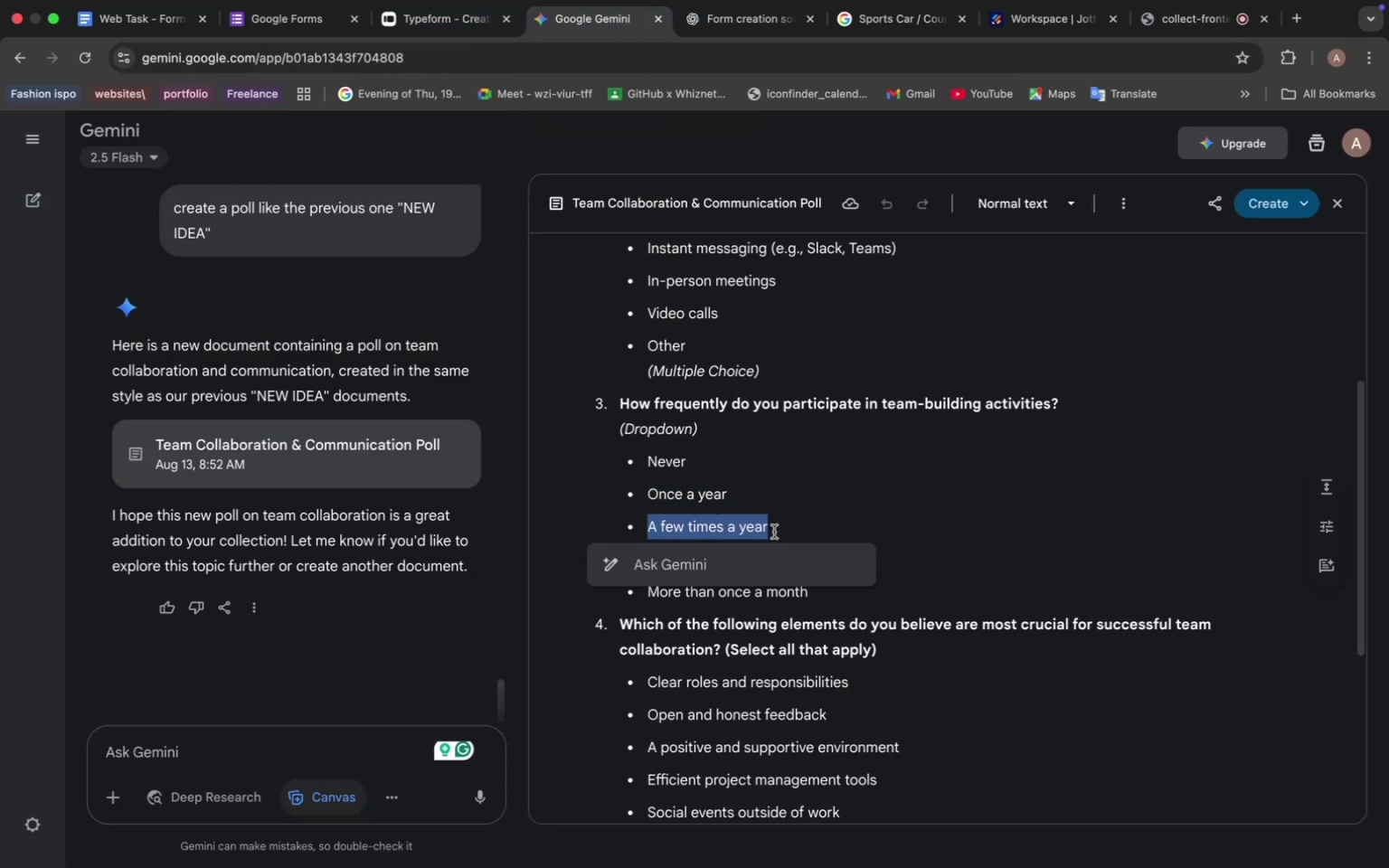 
key(Meta+C)
 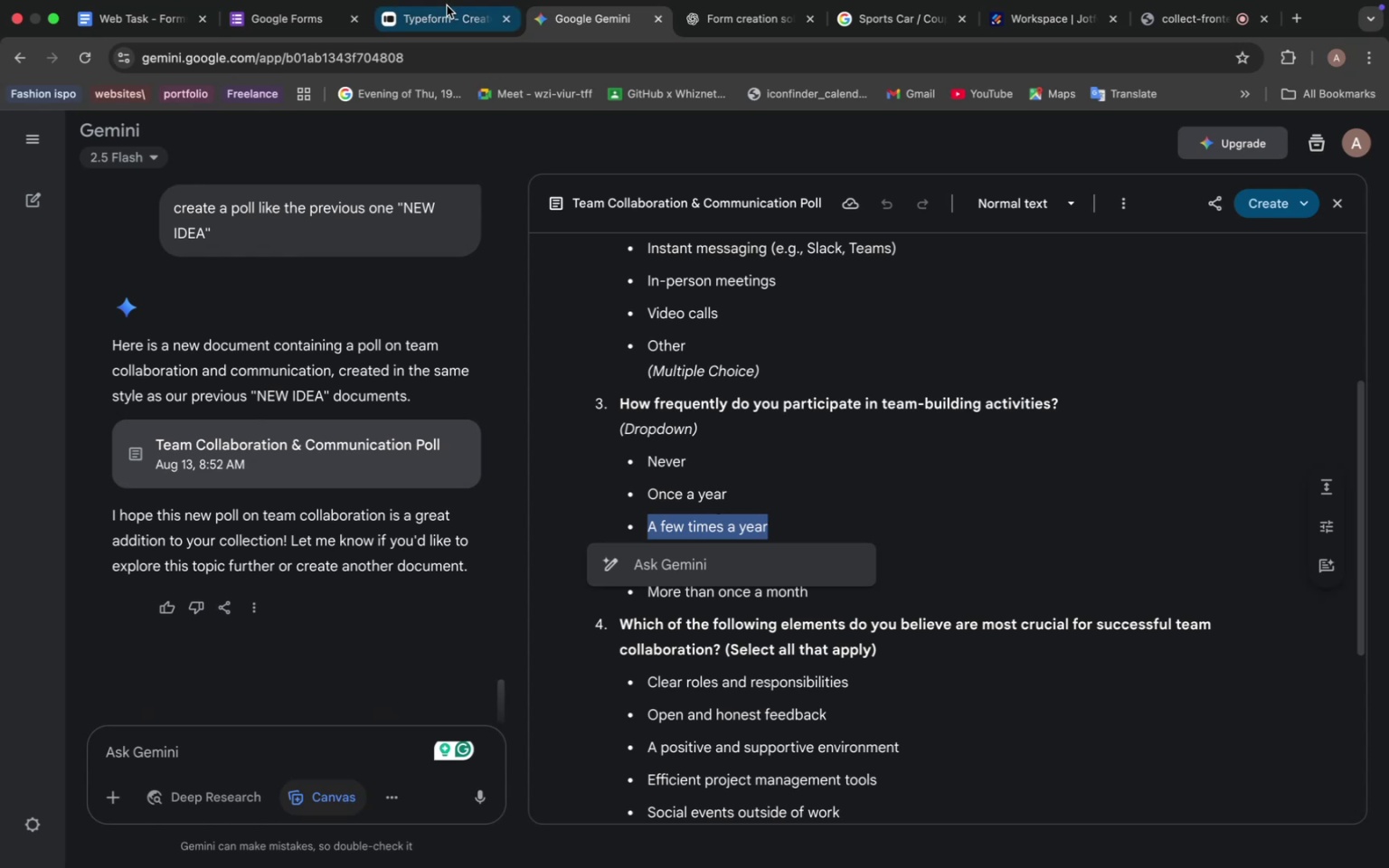 
left_click([442, 22])
 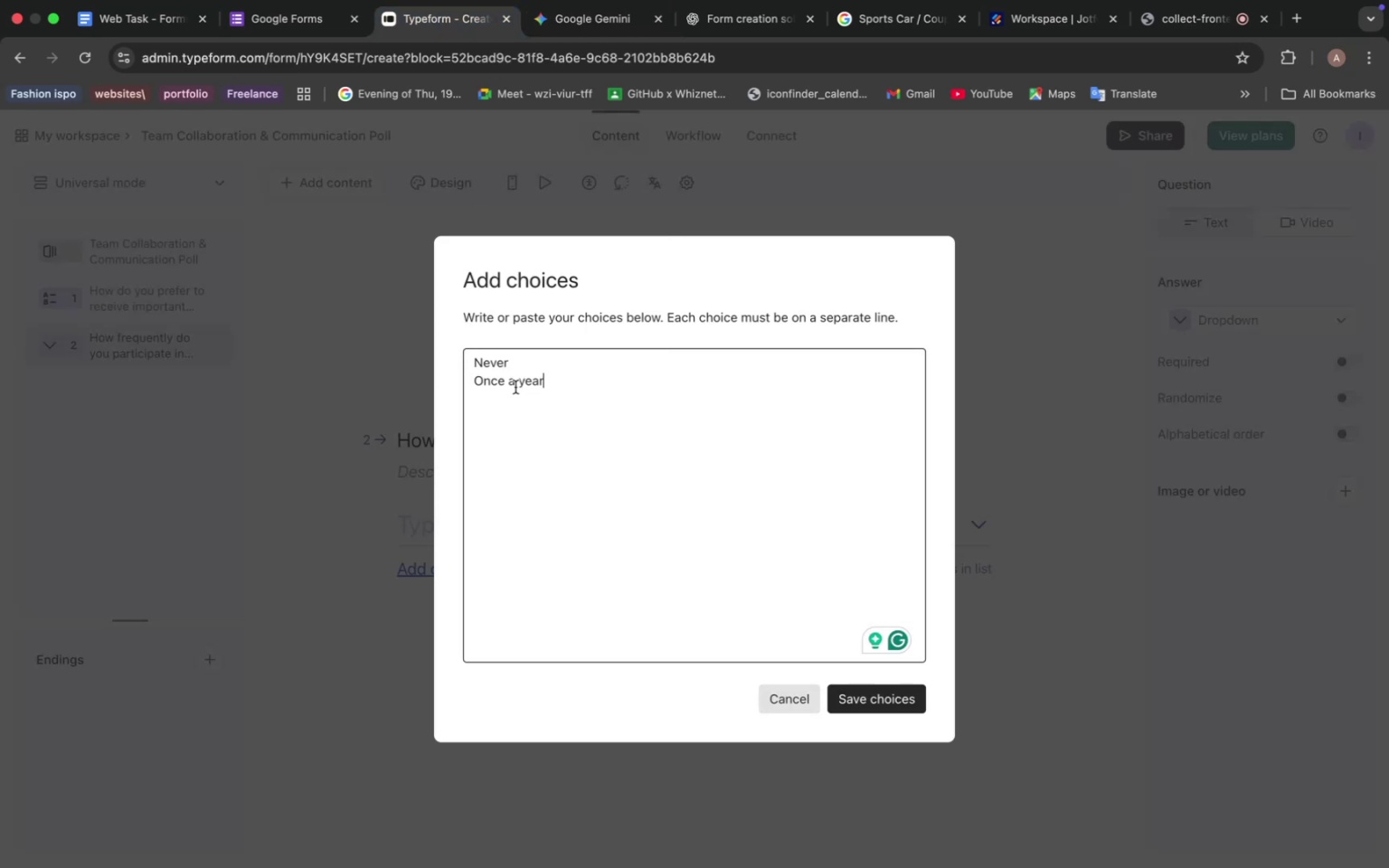 
key(Enter)
 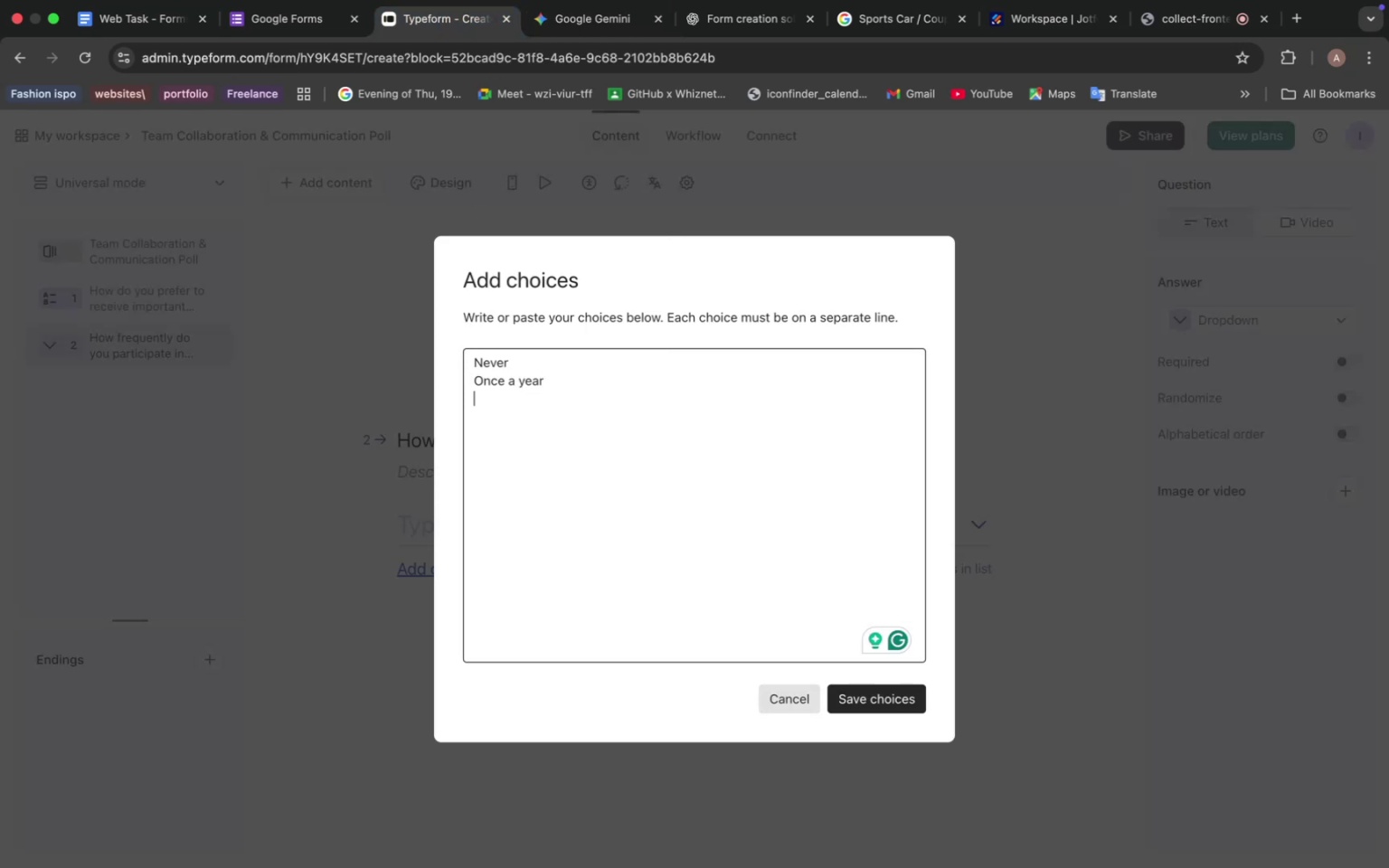 
key(Meta+V)
 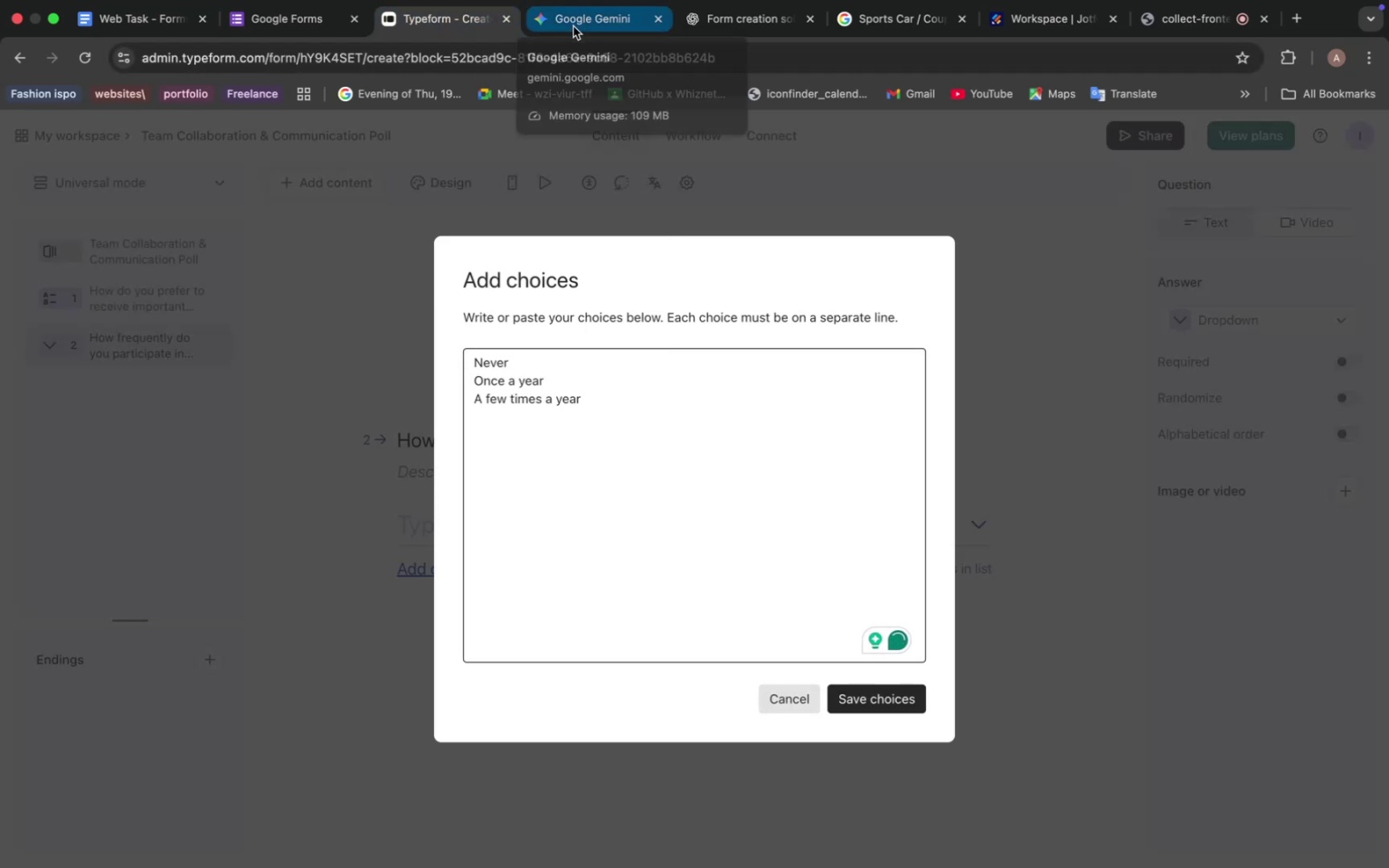 
left_click([573, 26])
 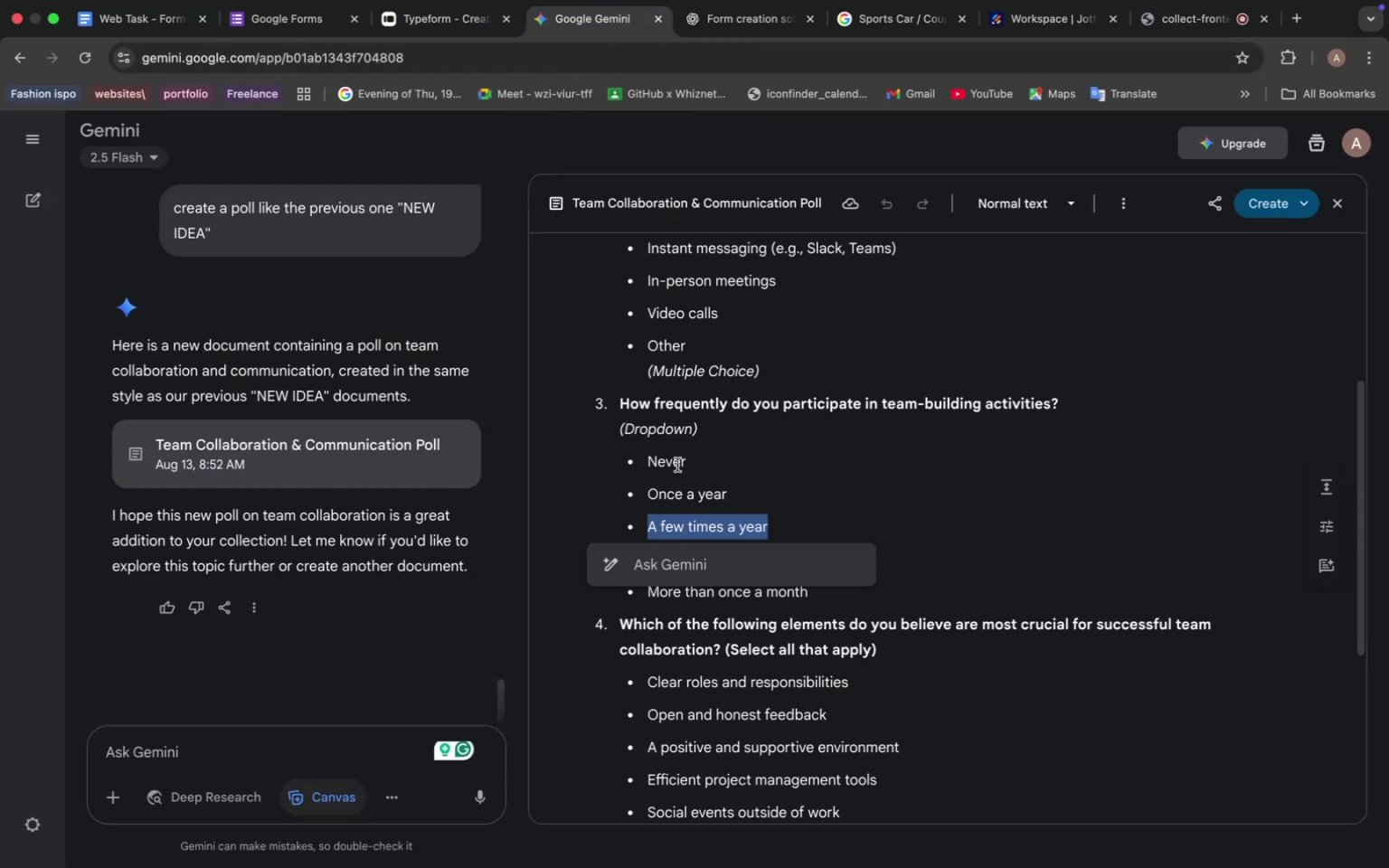 
left_click([685, 490])
 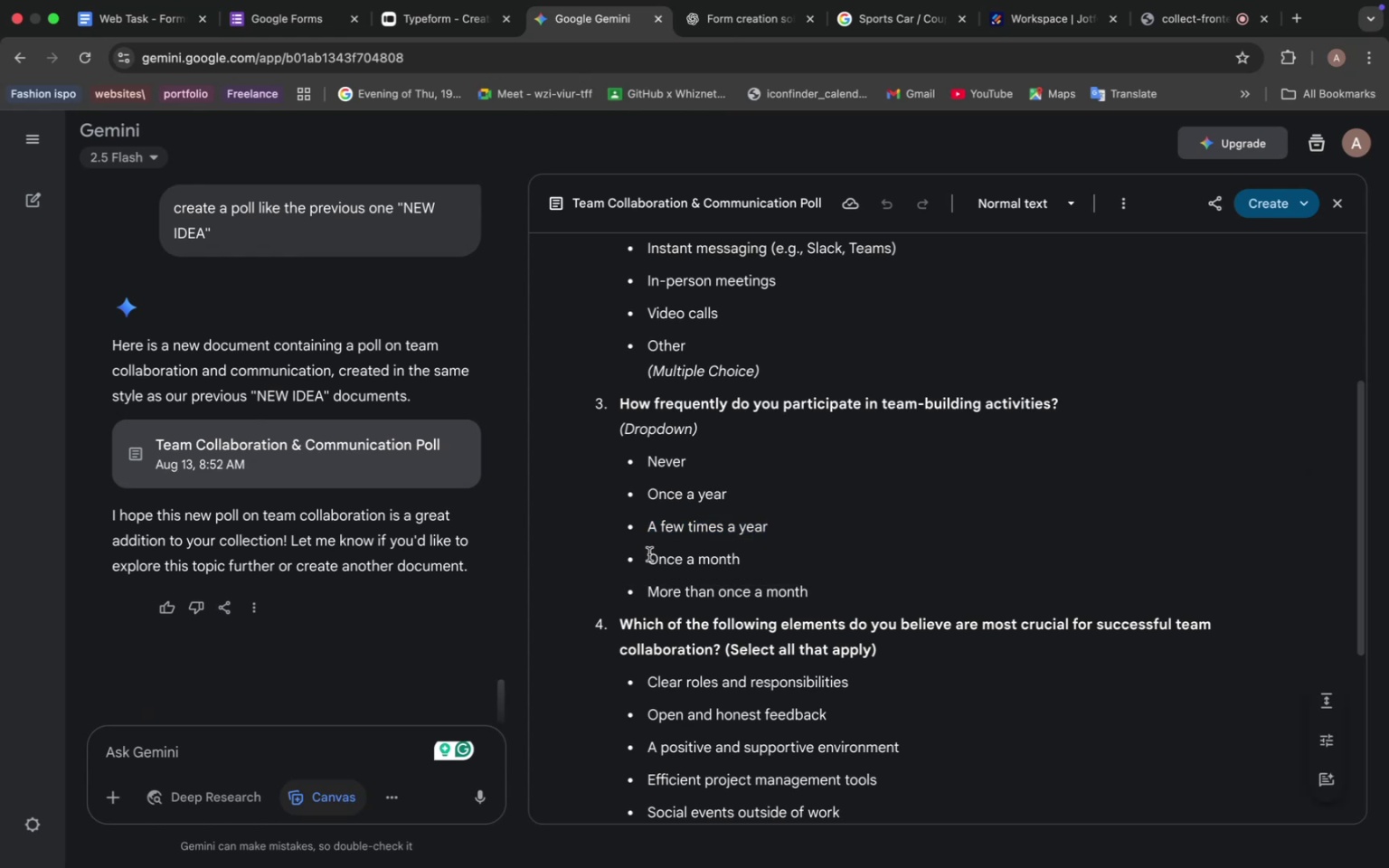 
left_click_drag(start_coordinate=[648, 554], to_coordinate=[745, 557])
 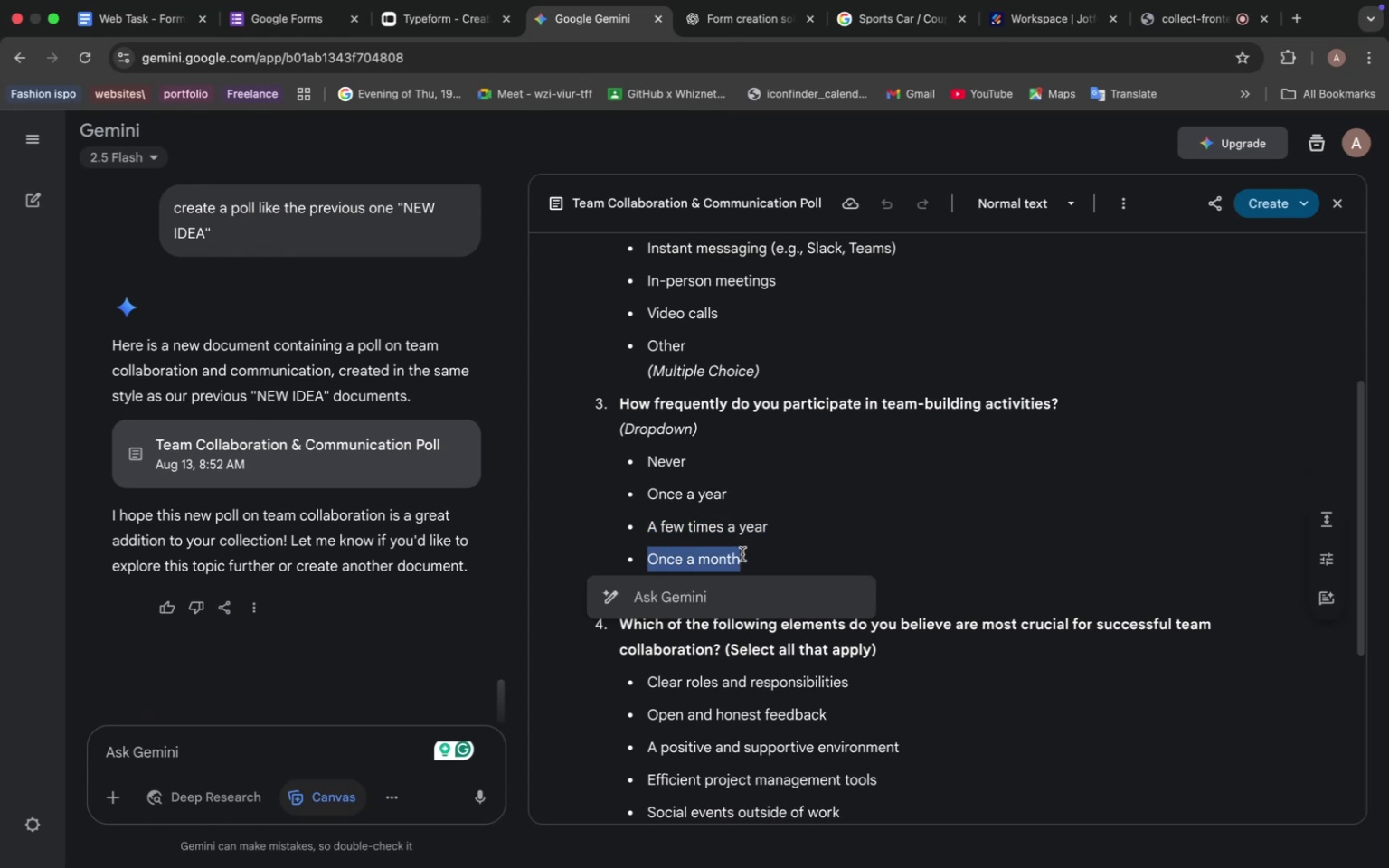 
key(Meta+C)
 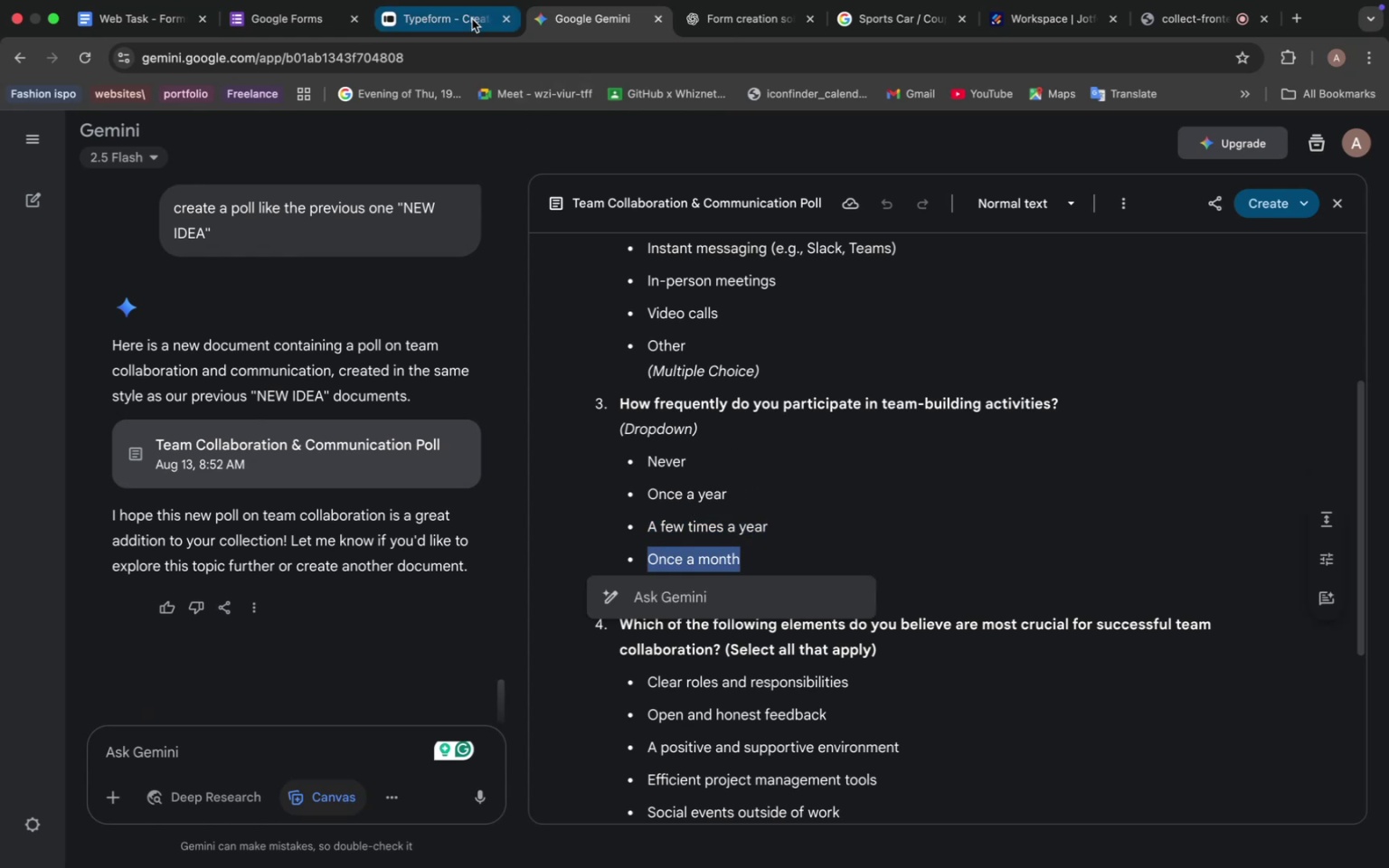 
left_click([465, 17])
 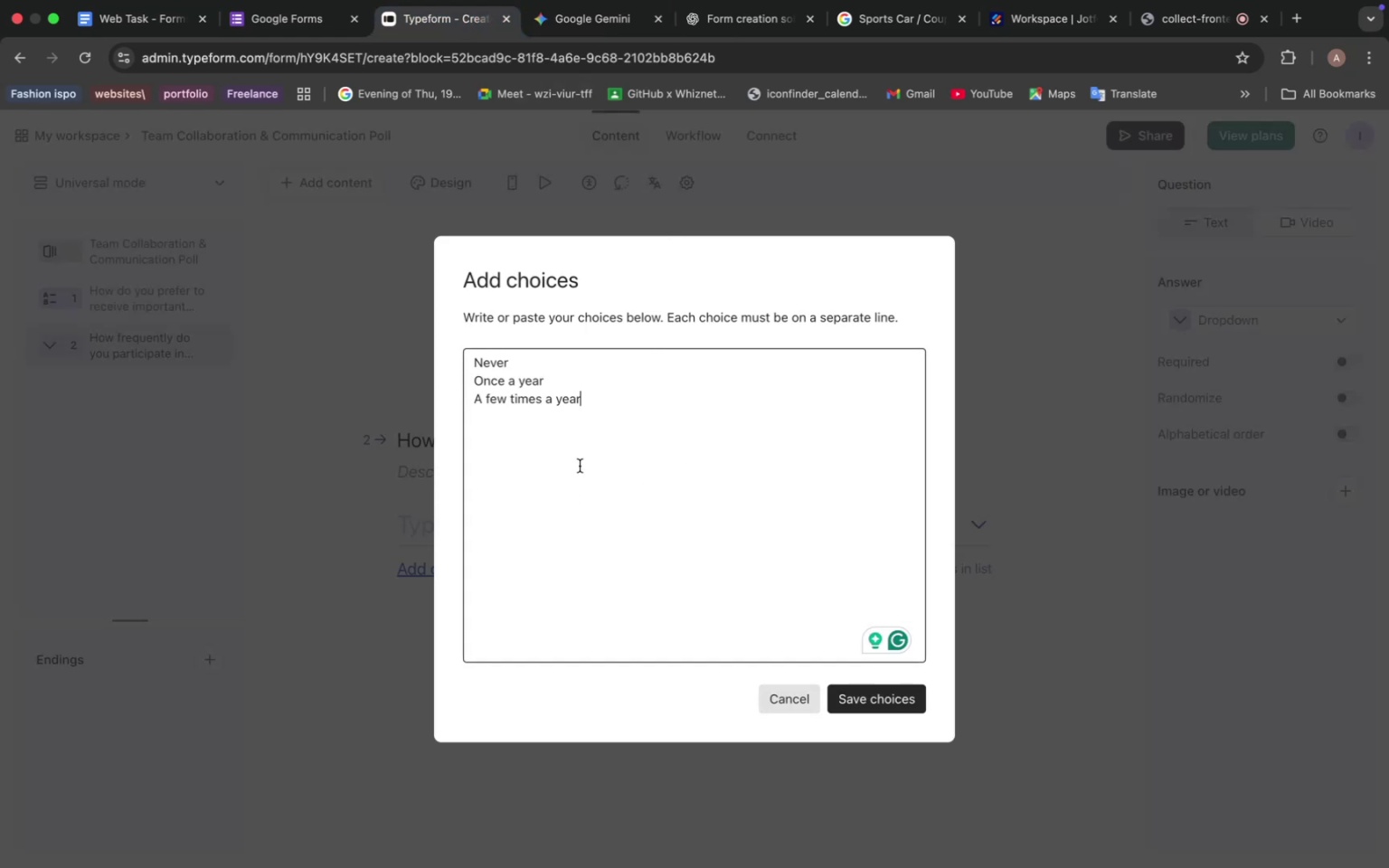 
key(Enter)
 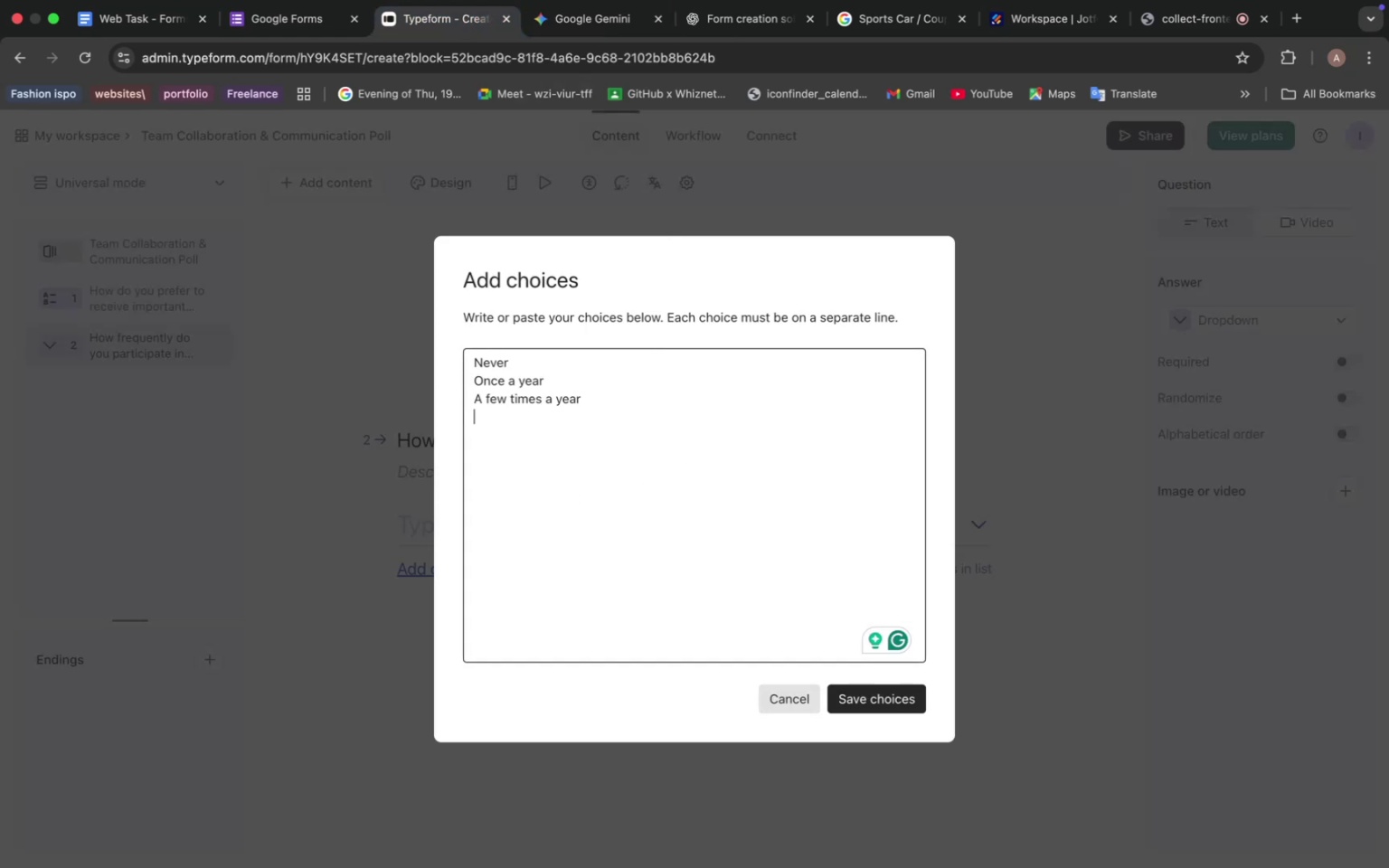 
key(Meta+V)
 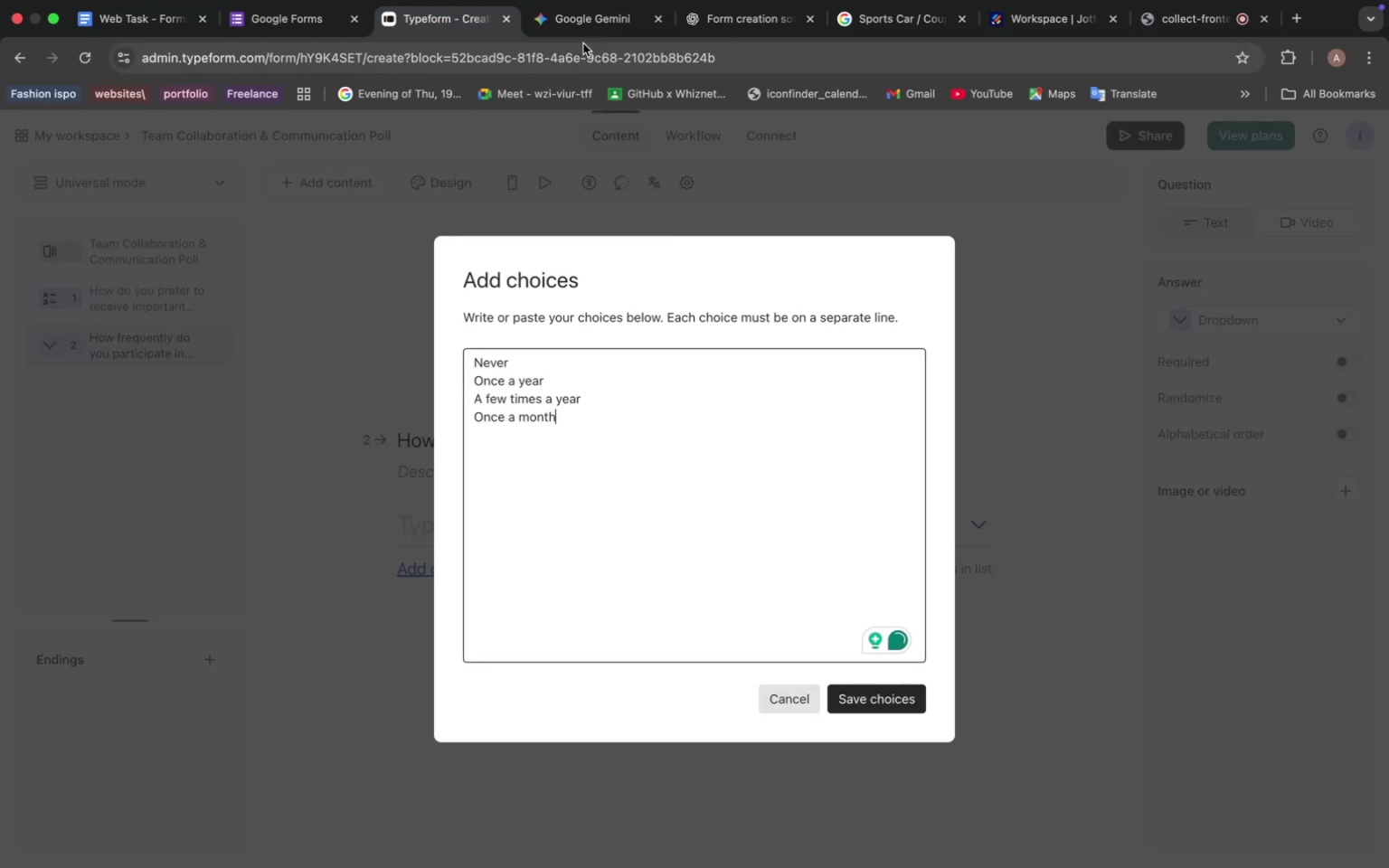 
left_click([581, 15])
 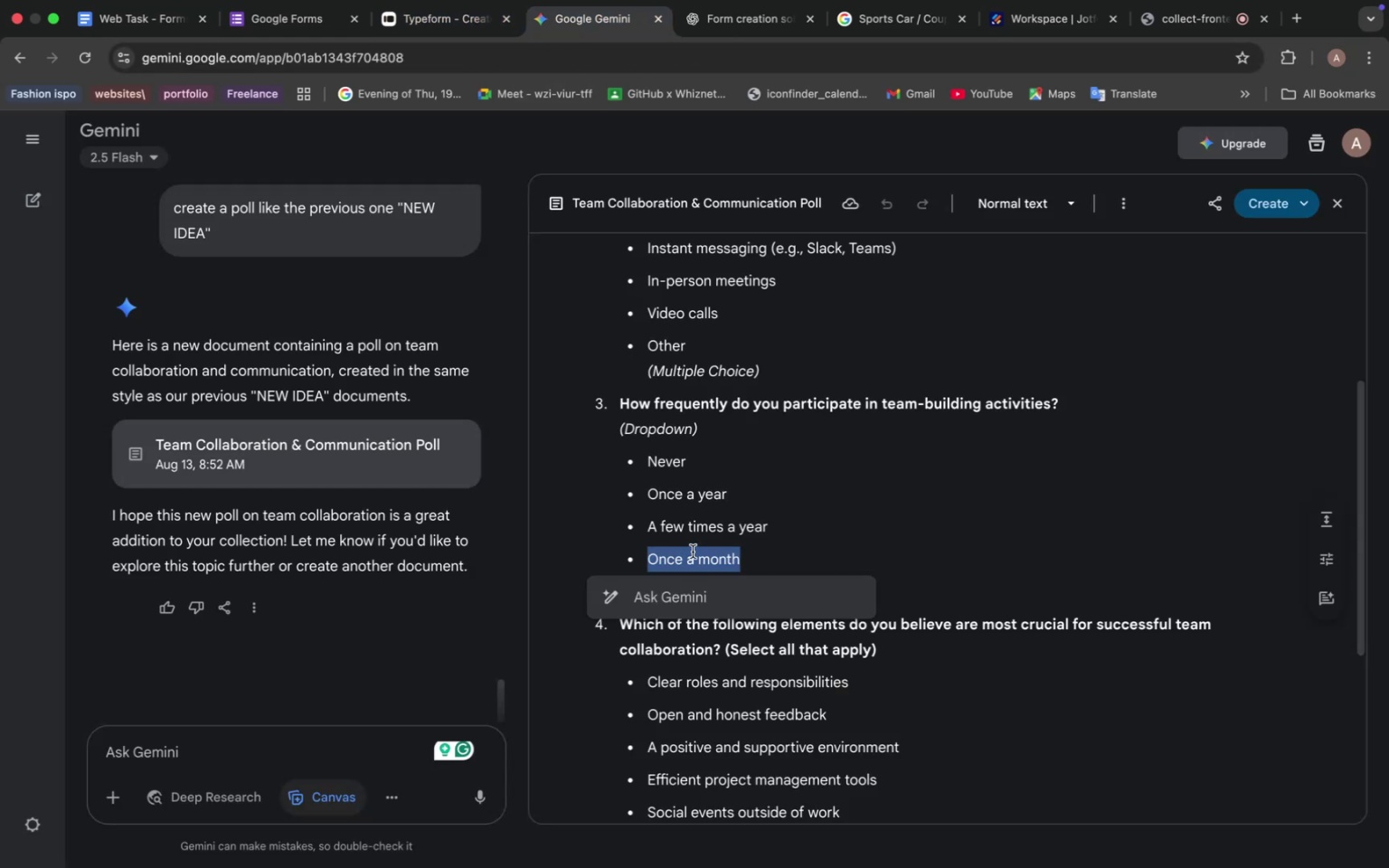 
left_click([719, 529])
 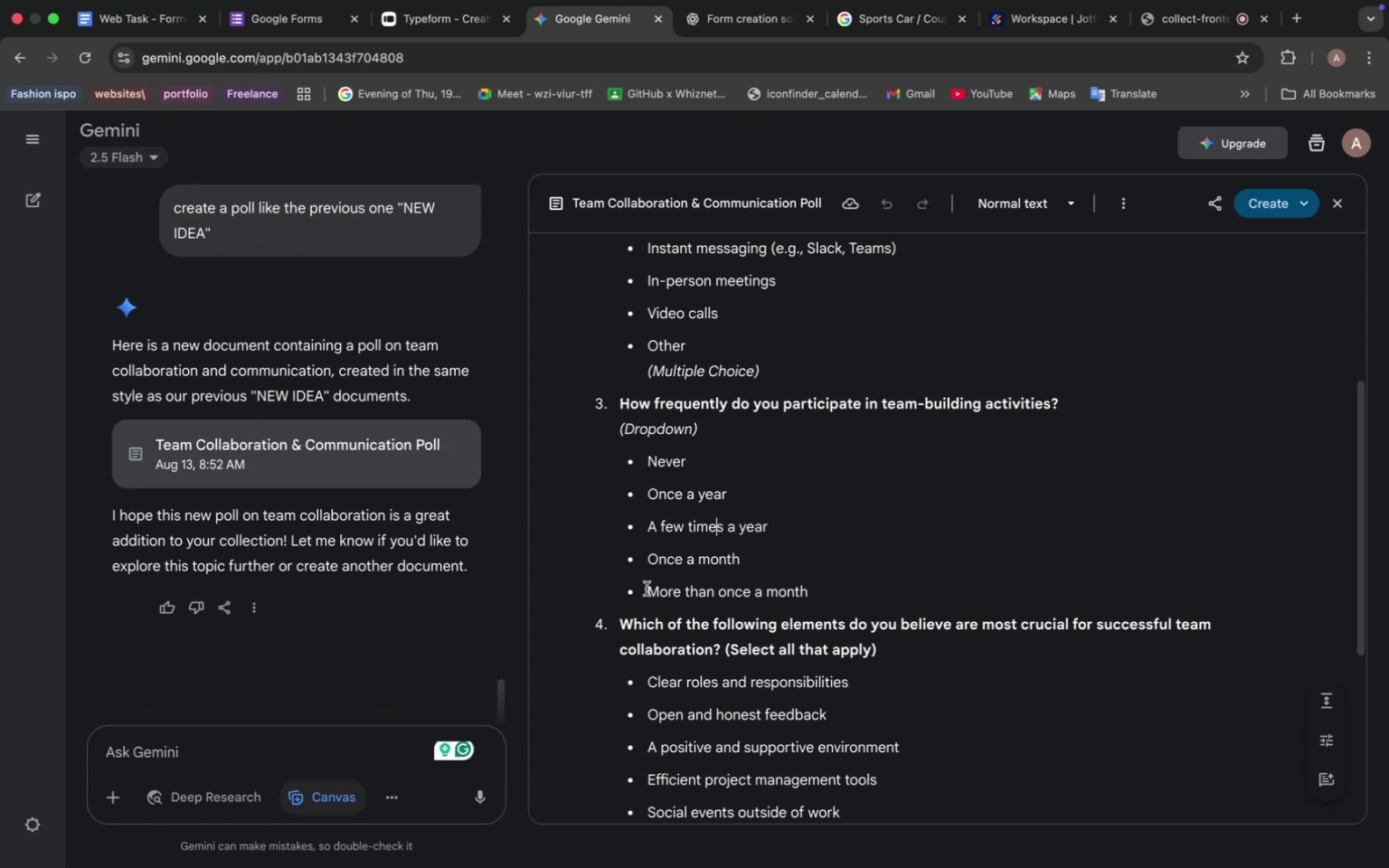 
left_click_drag(start_coordinate=[647, 589], to_coordinate=[831, 580])
 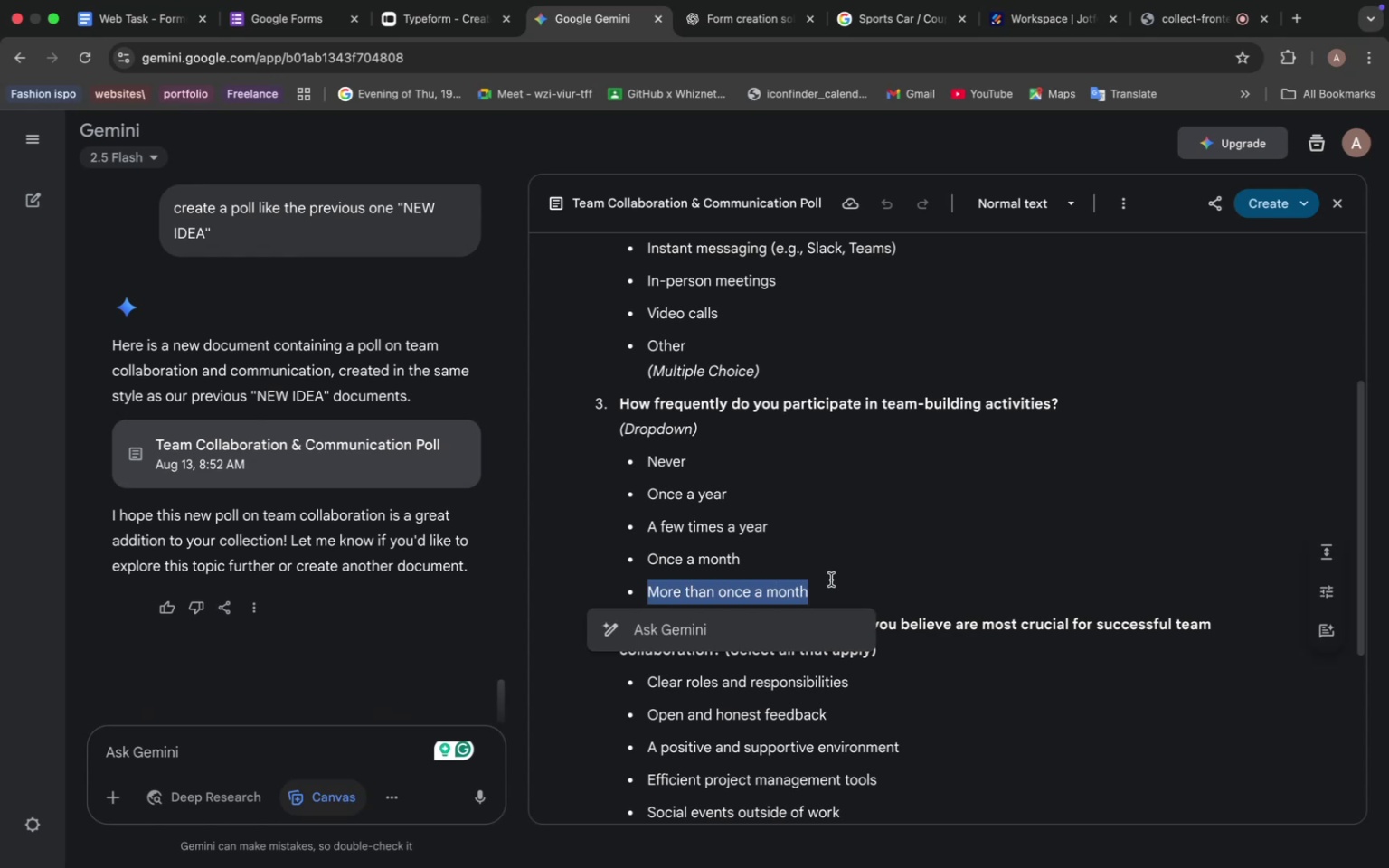 
key(Meta+C)
 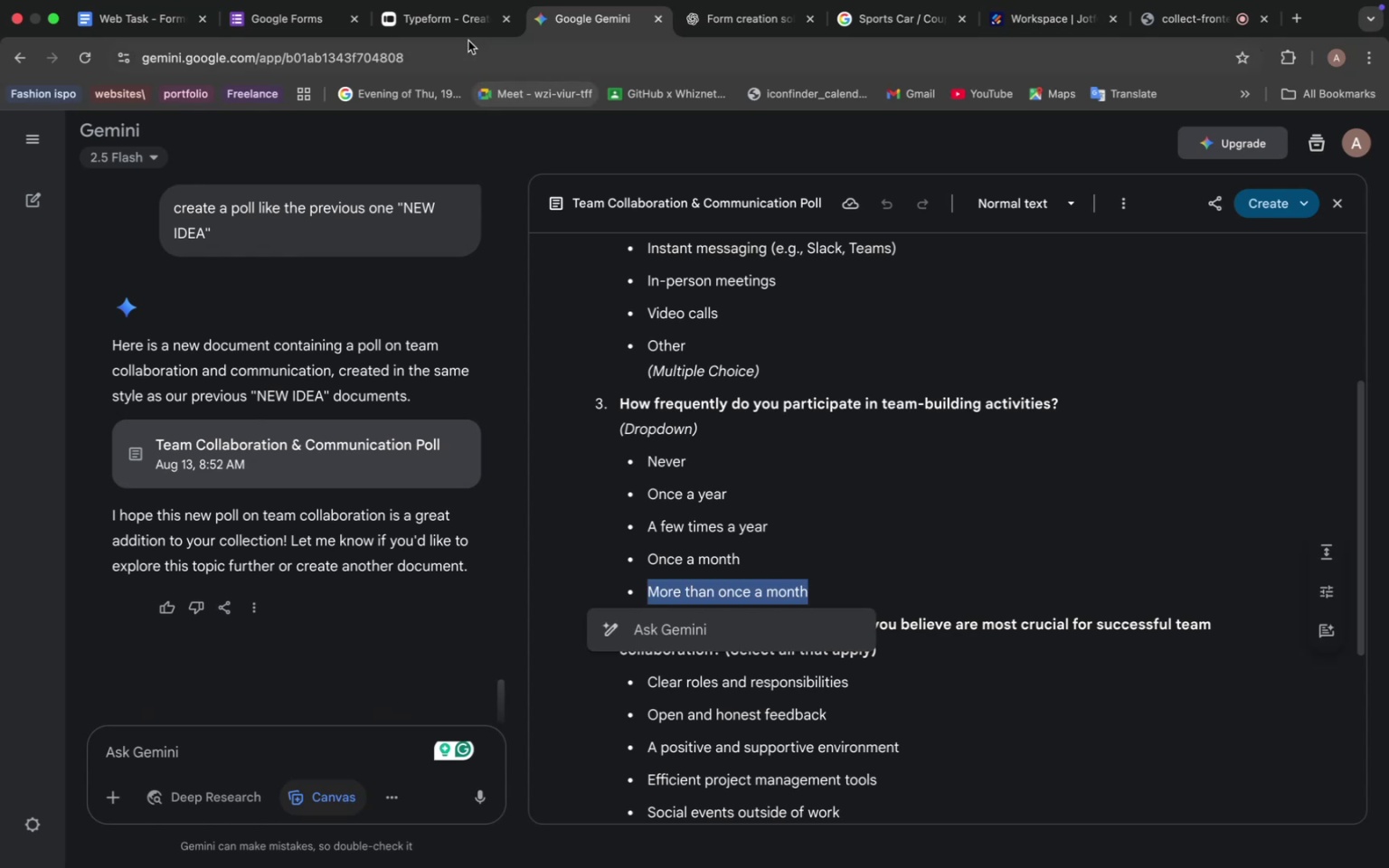 
left_click([467, 21])
 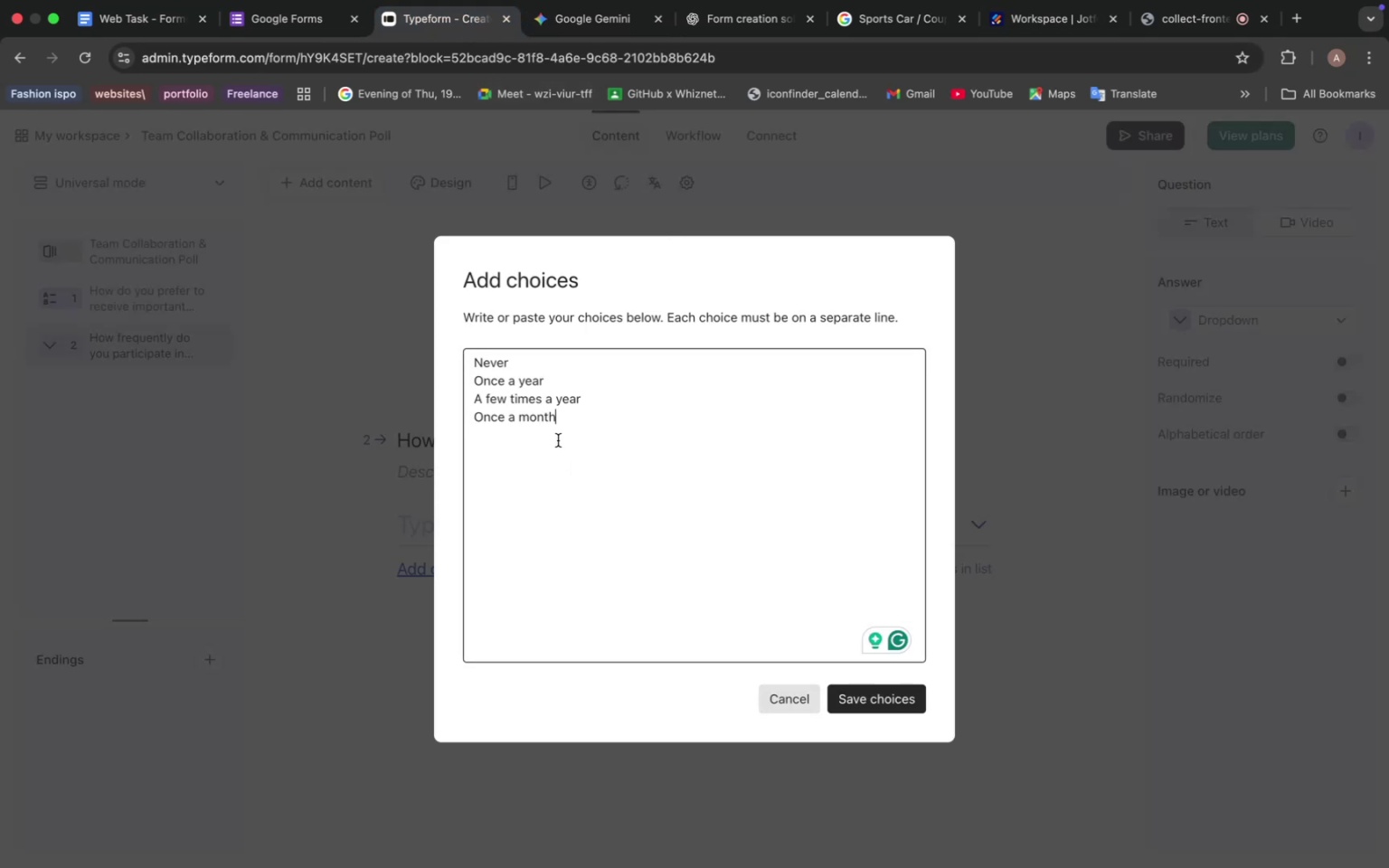 
key(Enter)
 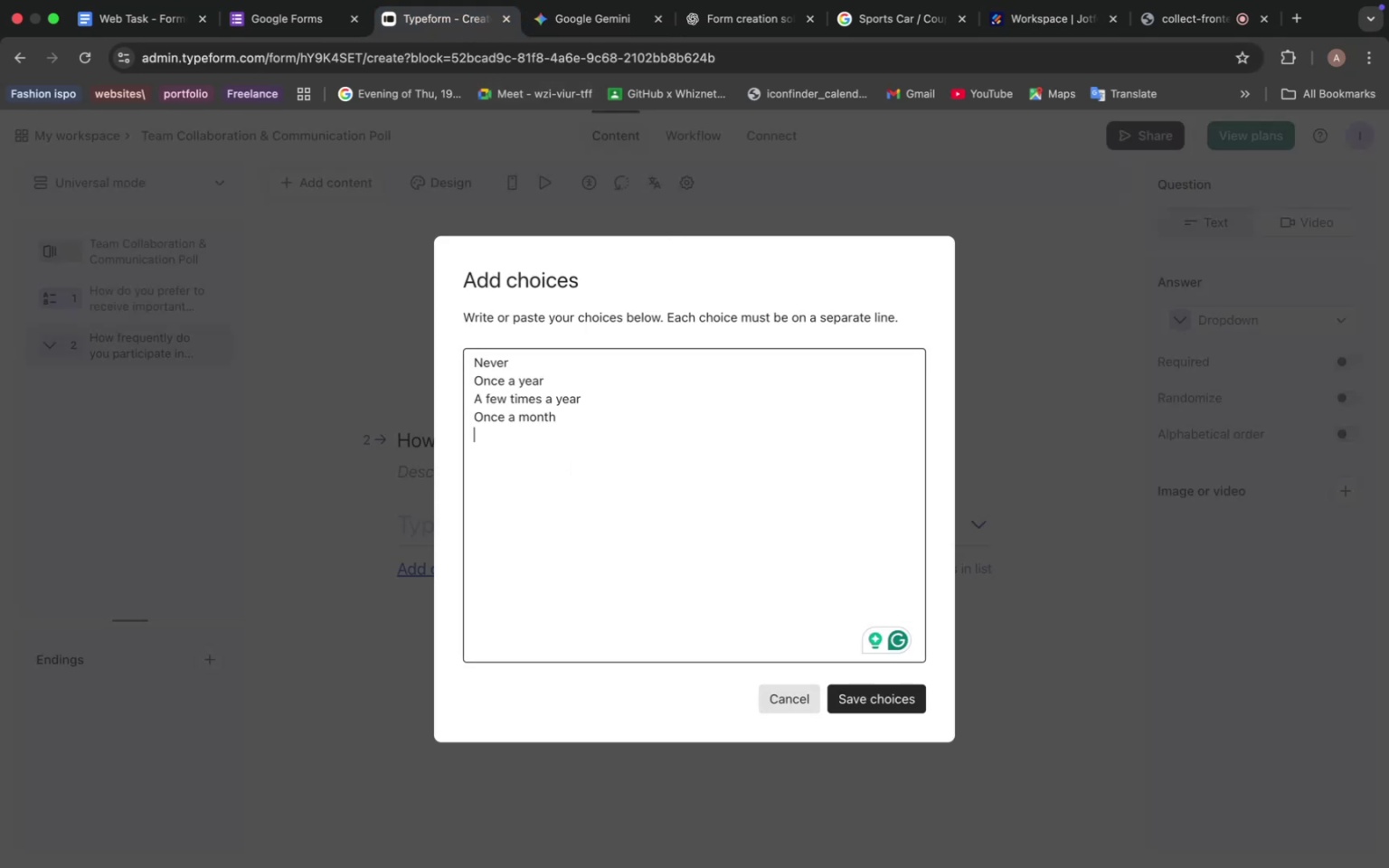 
key(Meta+V)
 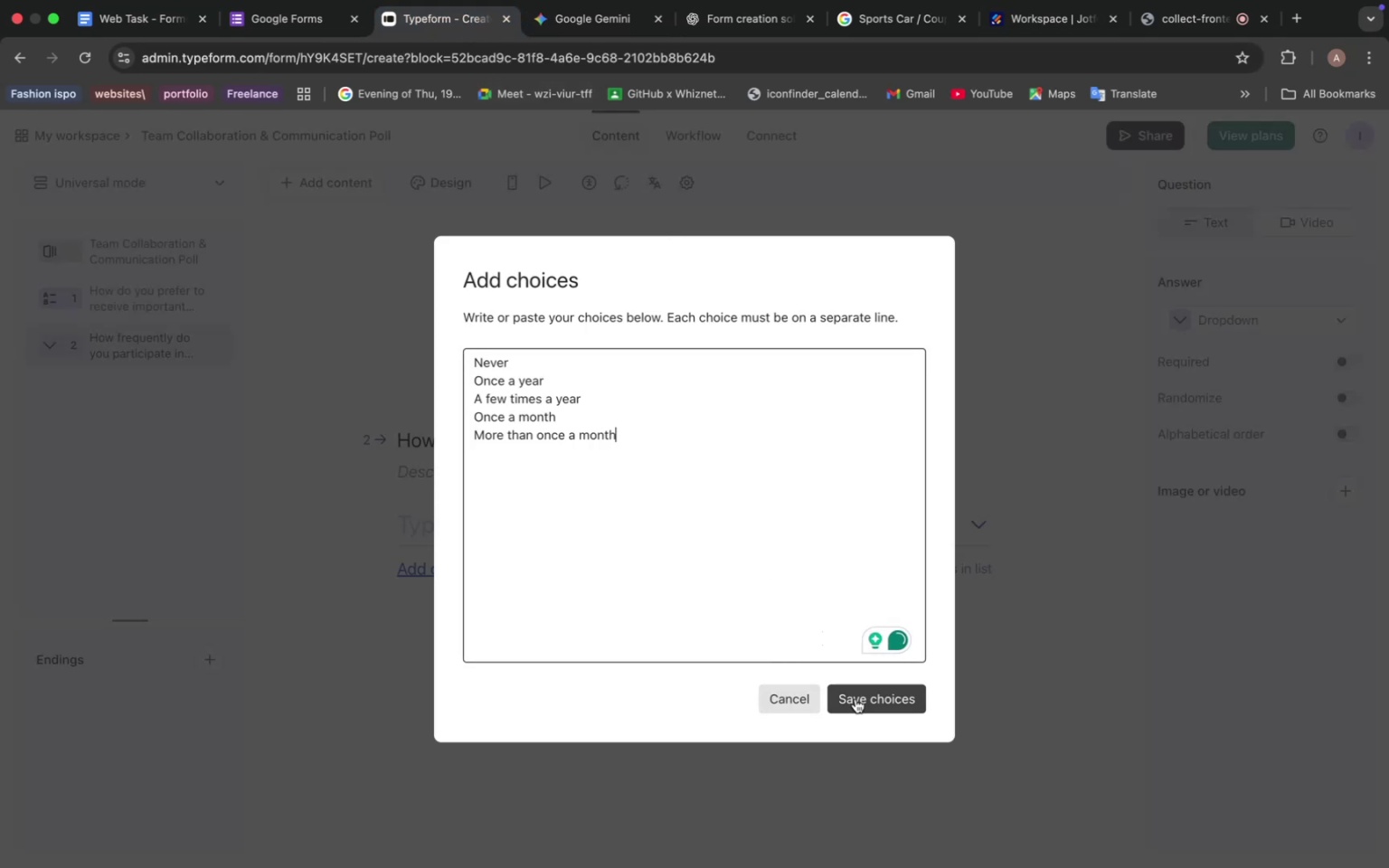 
left_click([856, 696])
 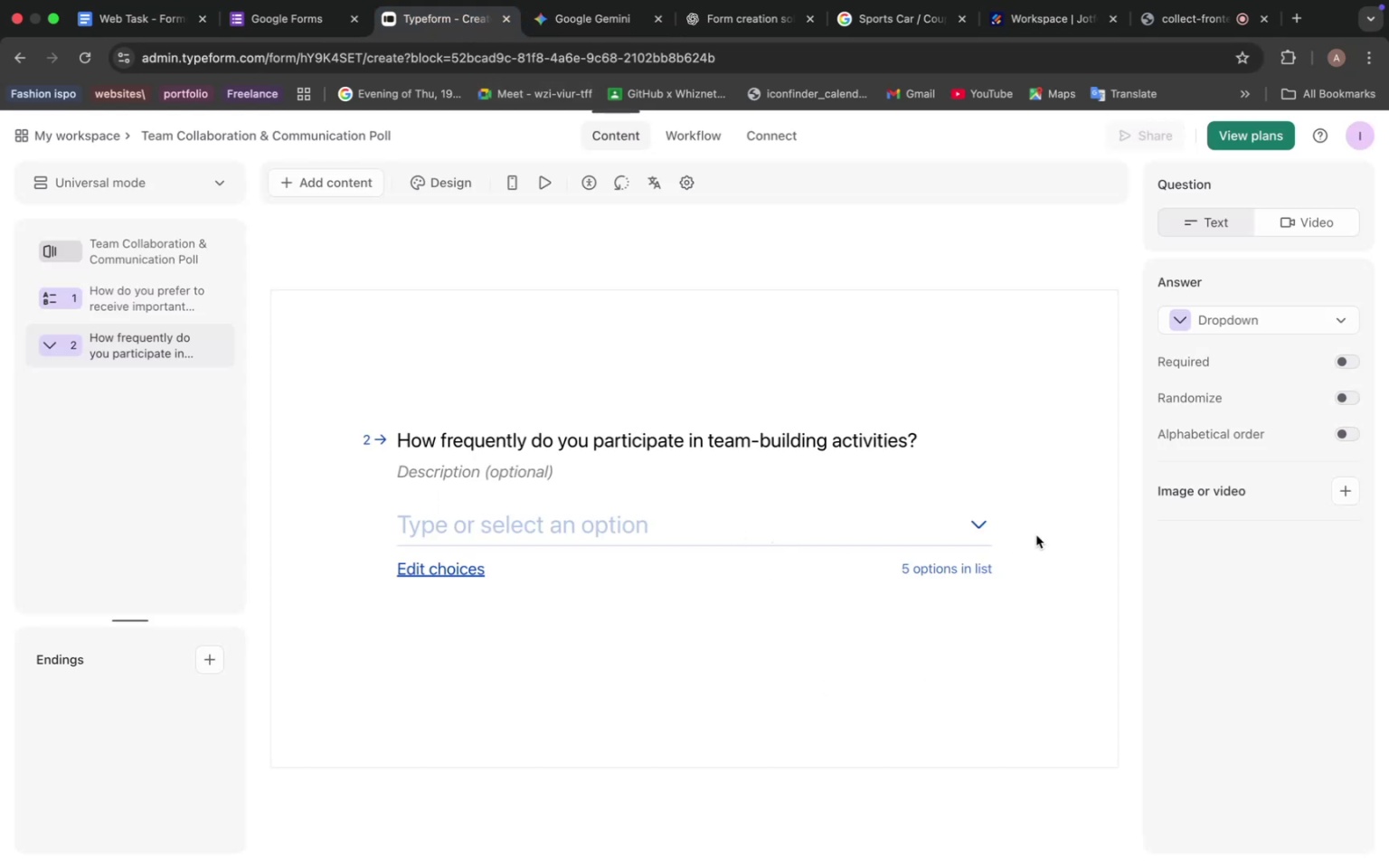 
left_click([977, 522])
 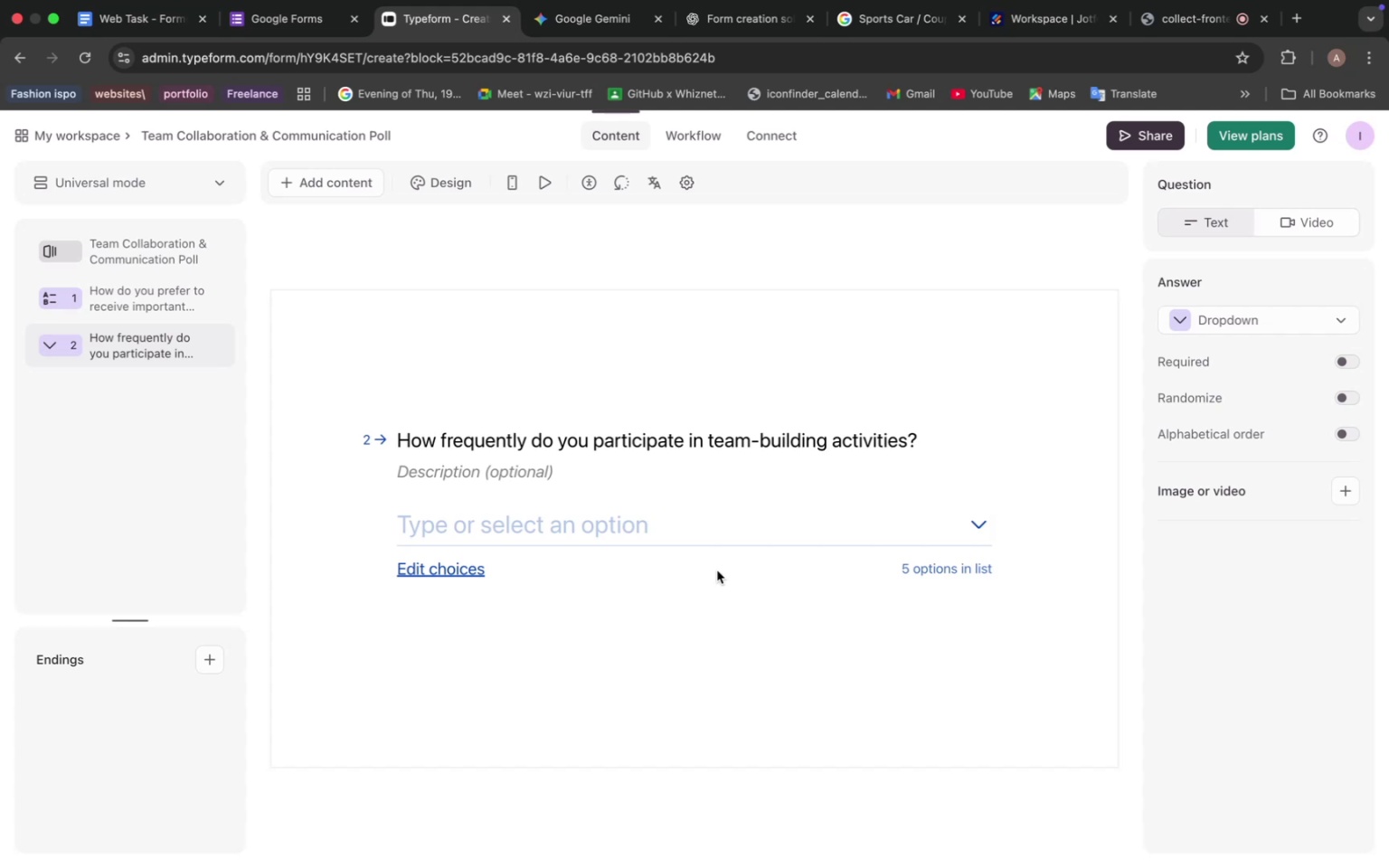 
wait(40.0)
 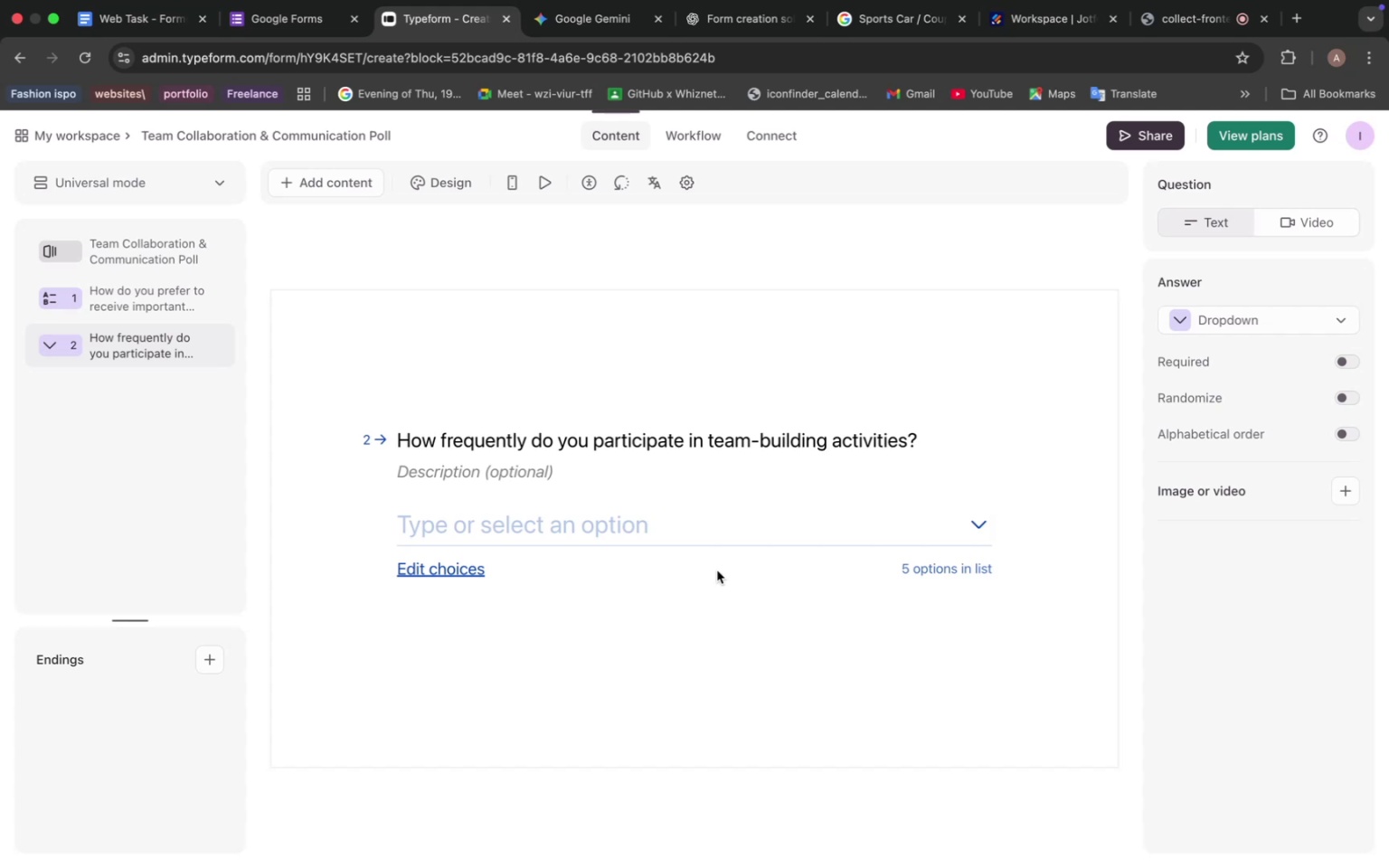 
left_click([752, 541])
 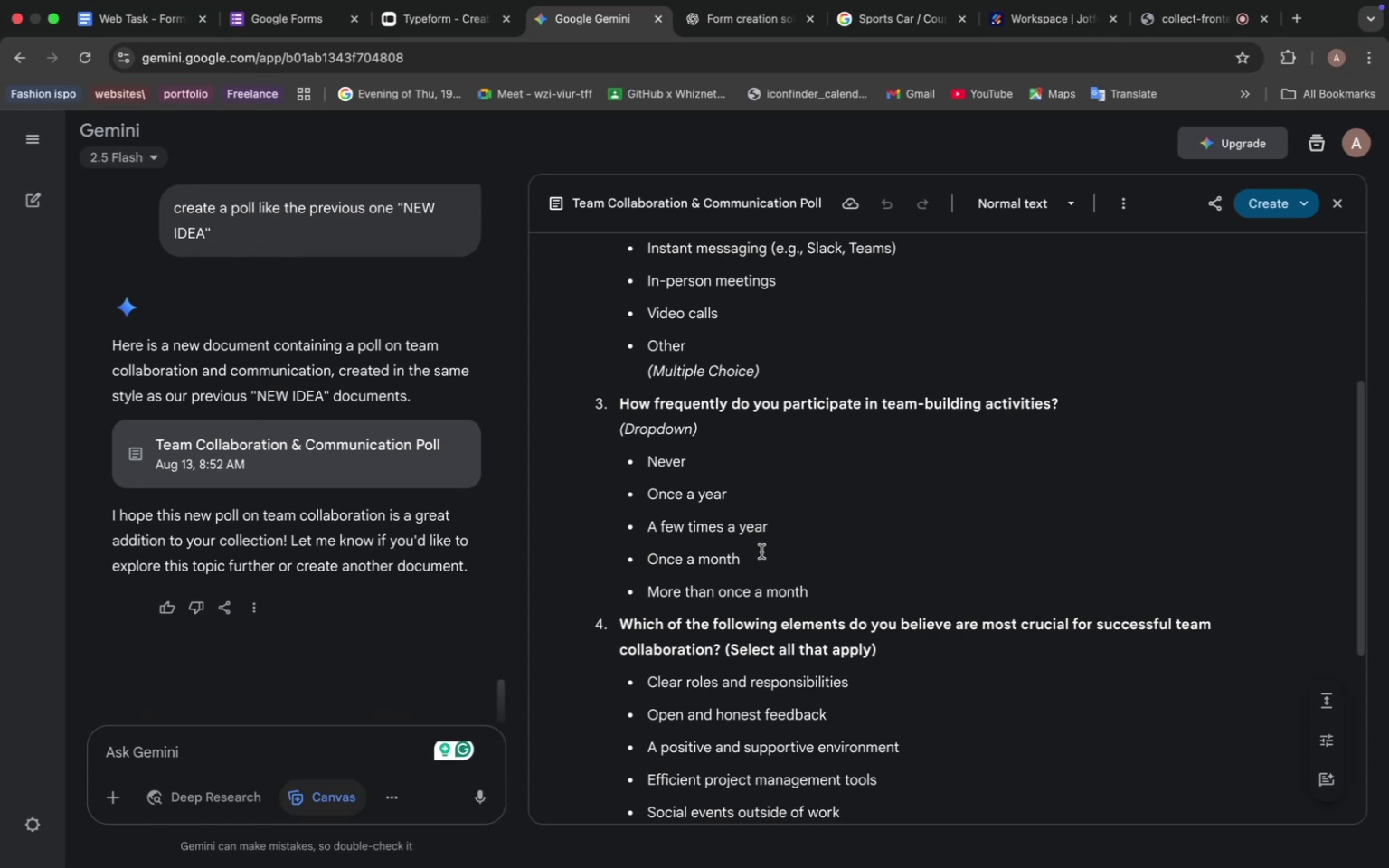 
scroll: coordinate [698, 533], scroll_direction: down, amount: 6.0
 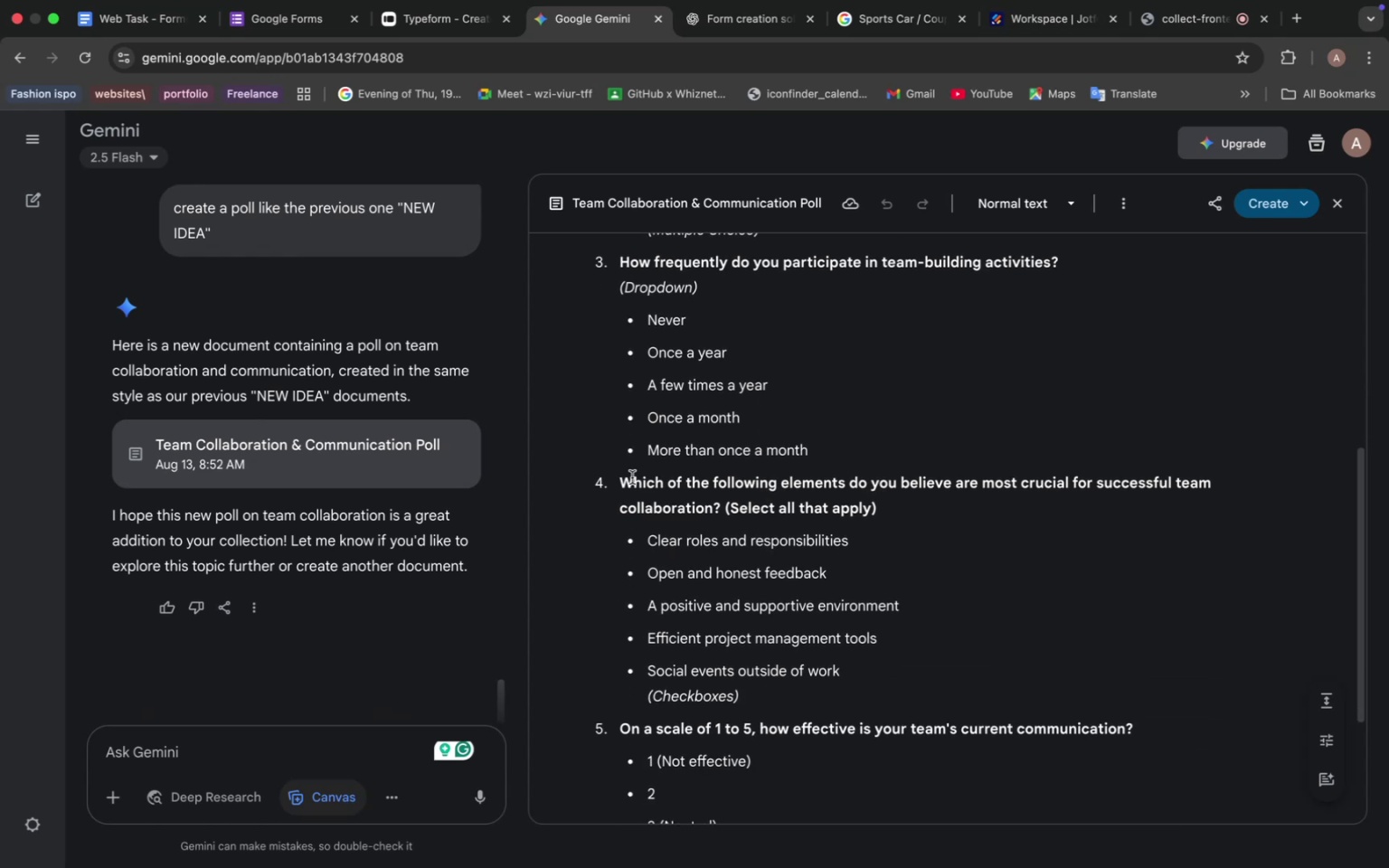 
left_click_drag(start_coordinate=[620, 482], to_coordinate=[724, 507])
 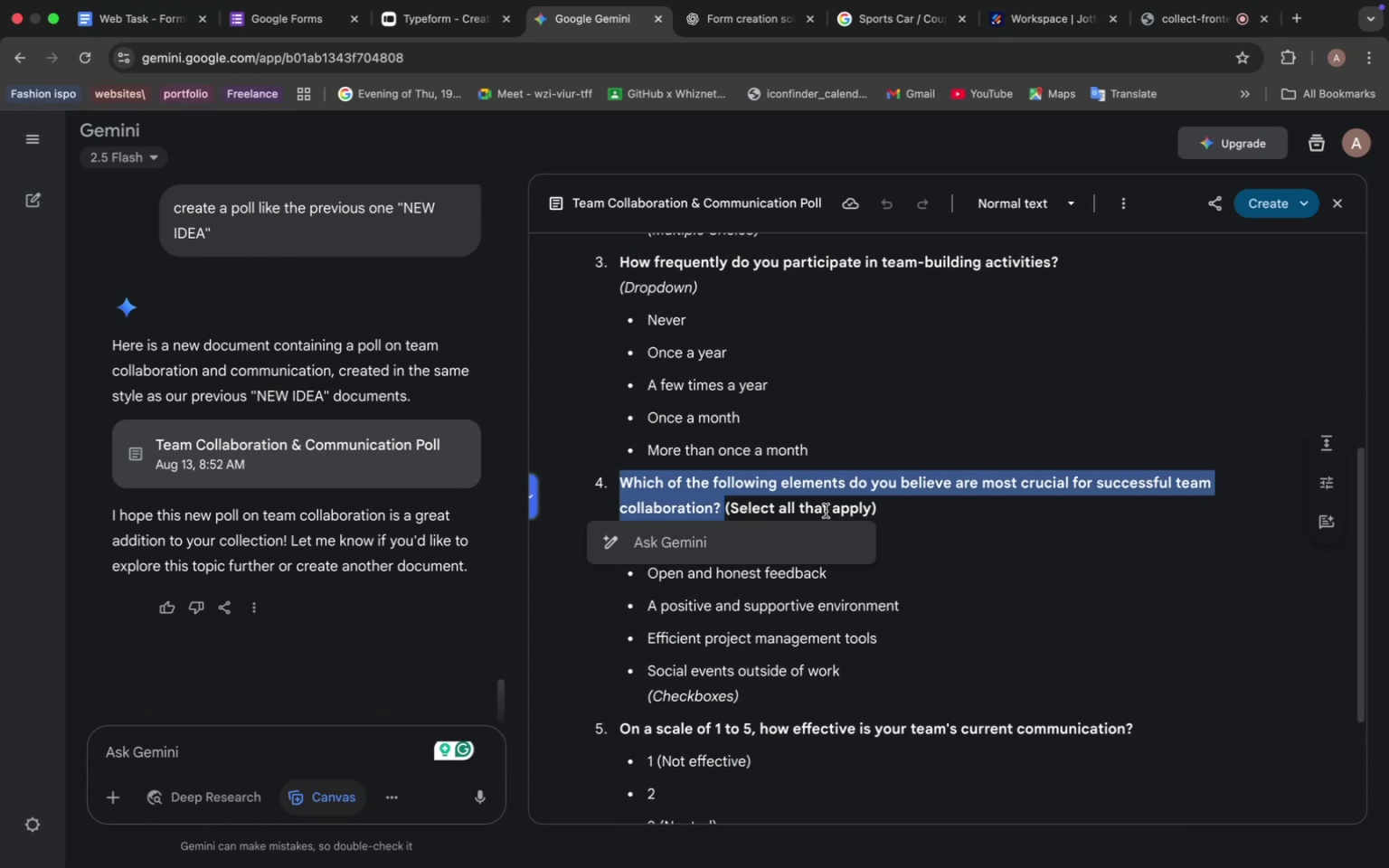 
key(Meta+C)
 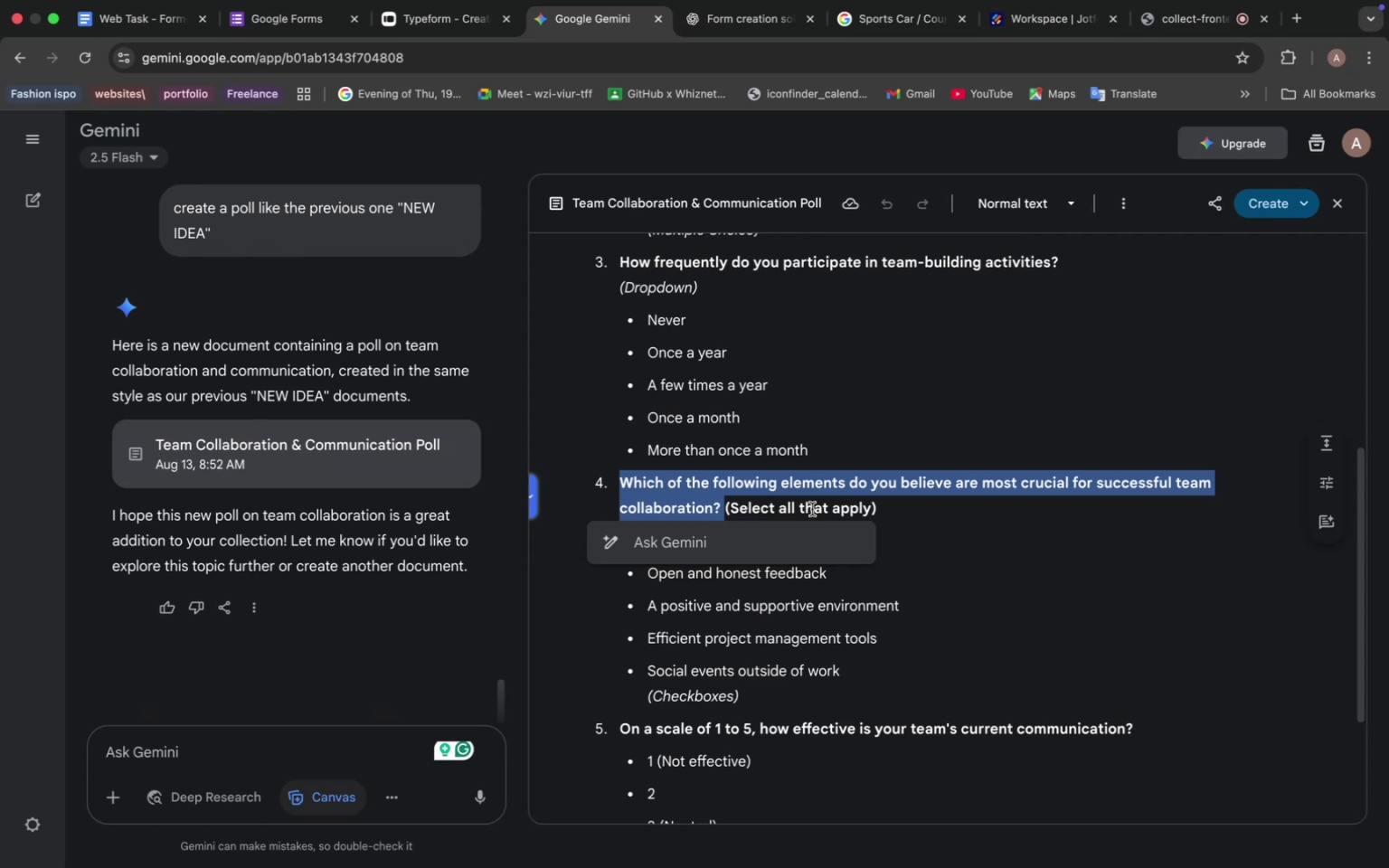 
wait(15.38)
 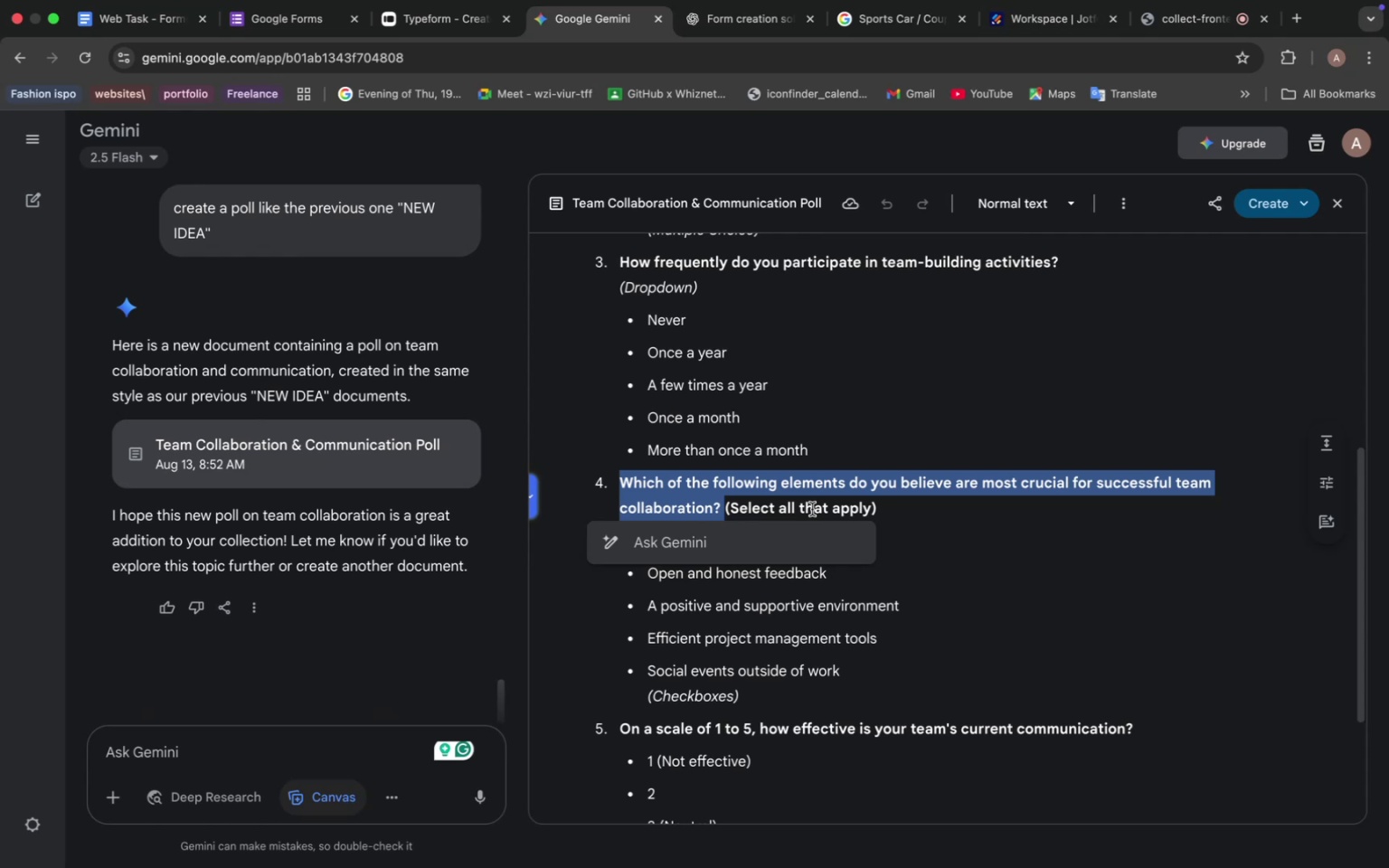 
scroll: coordinate [812, 509], scroll_direction: down, amount: 6.0
 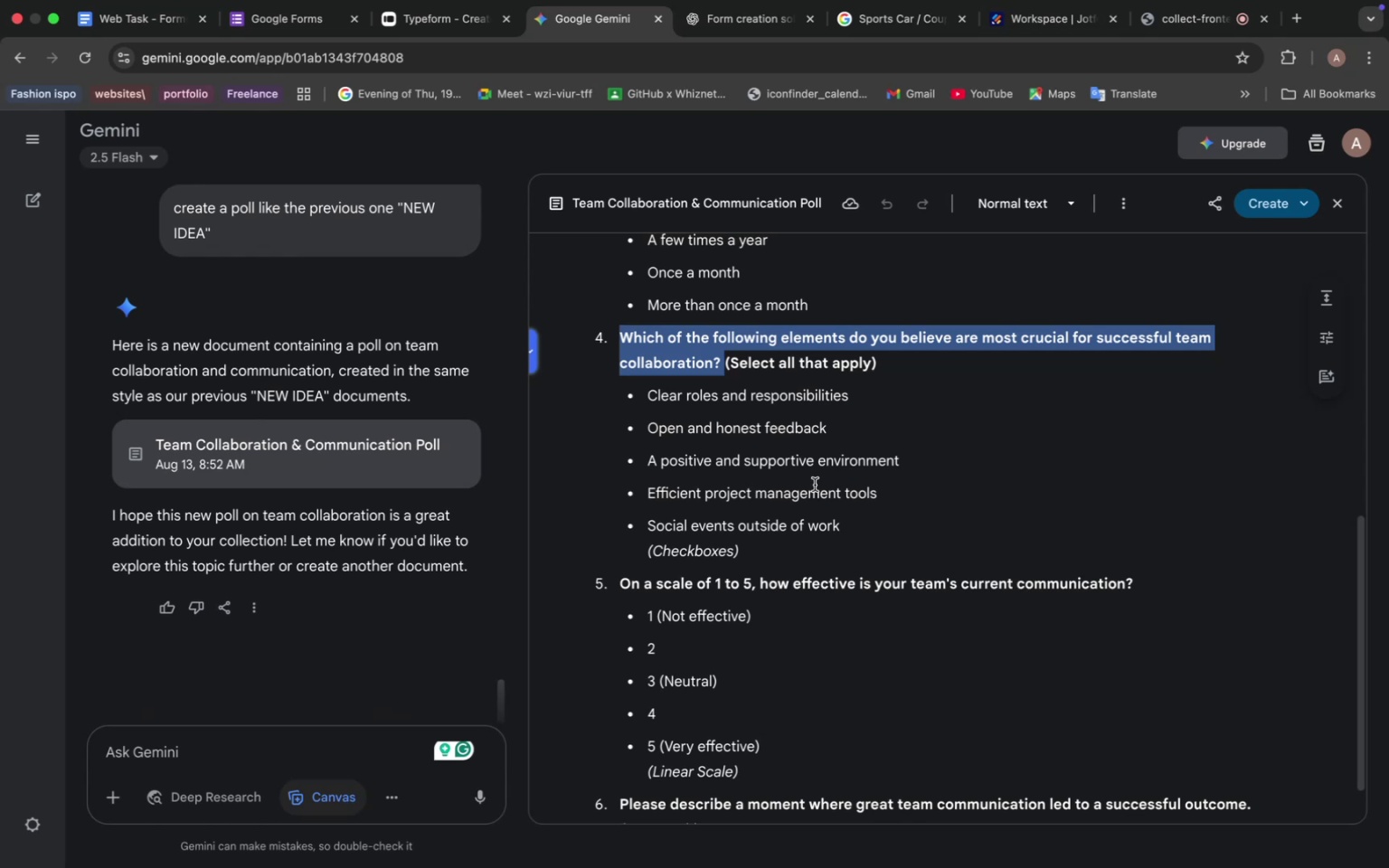 
wait(30.81)
 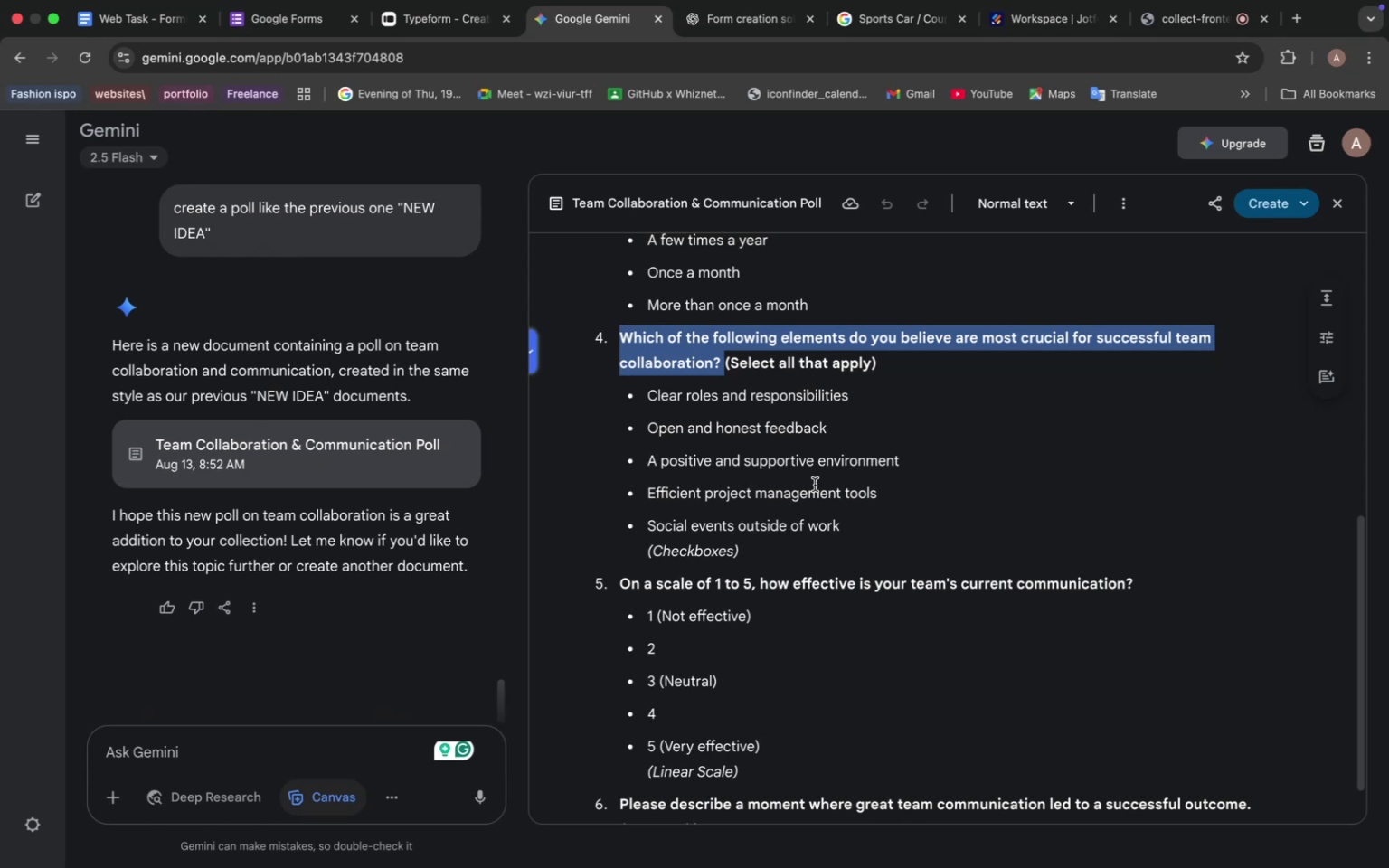 
hold_key(key=CommandLeft, duration=0.51)
 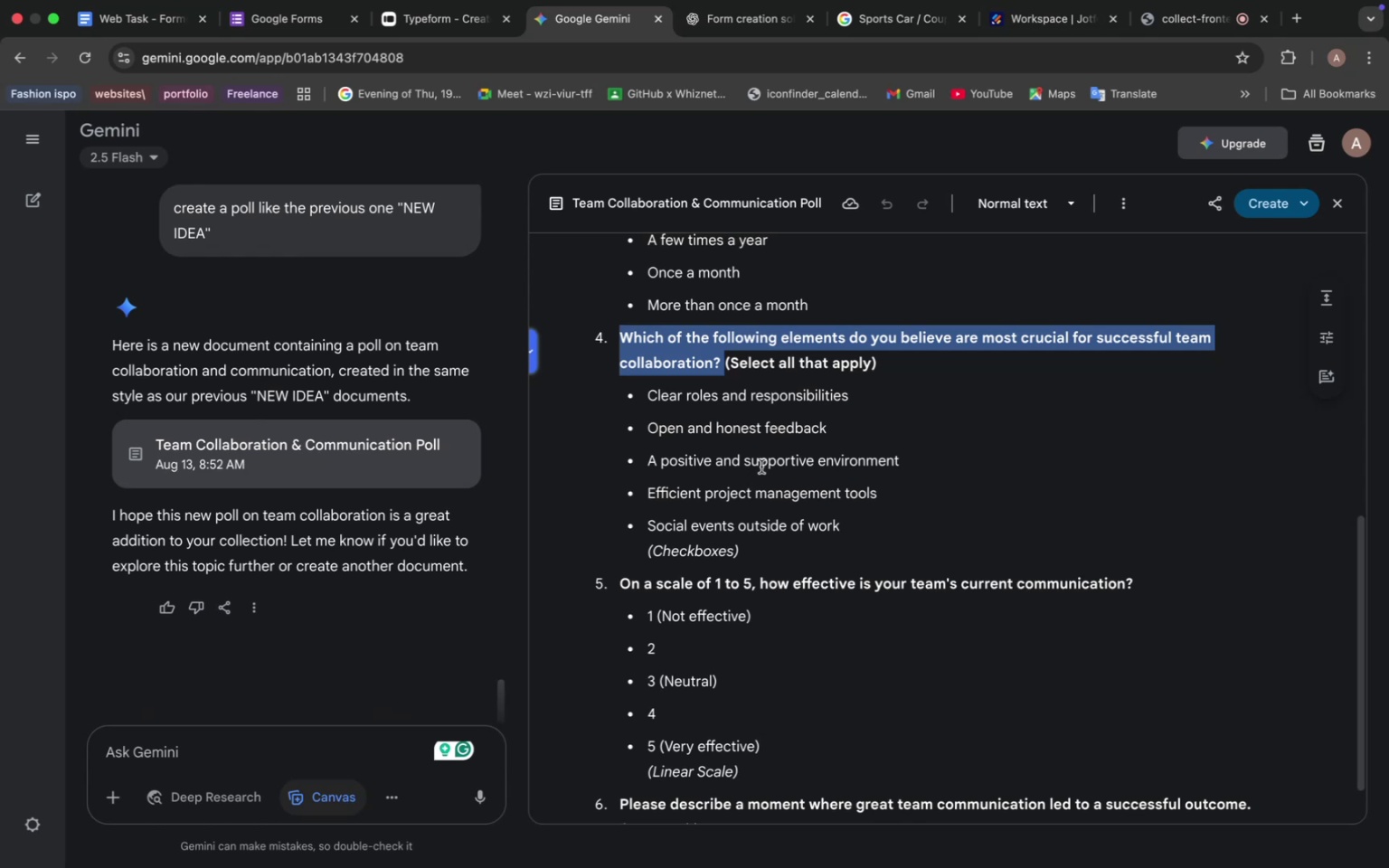 
hold_key(key=C, duration=0.35)
 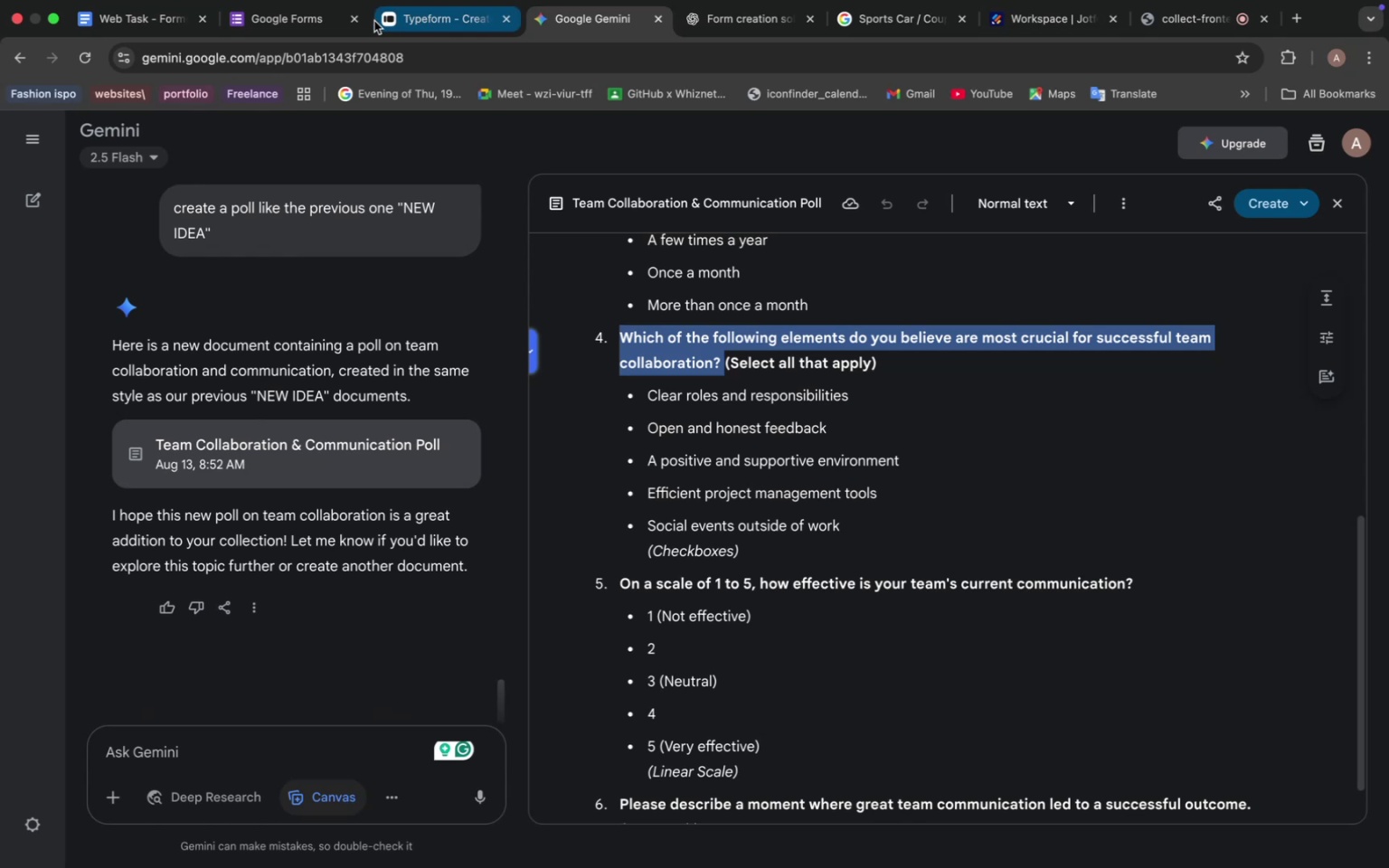 
left_click([419, 18])
 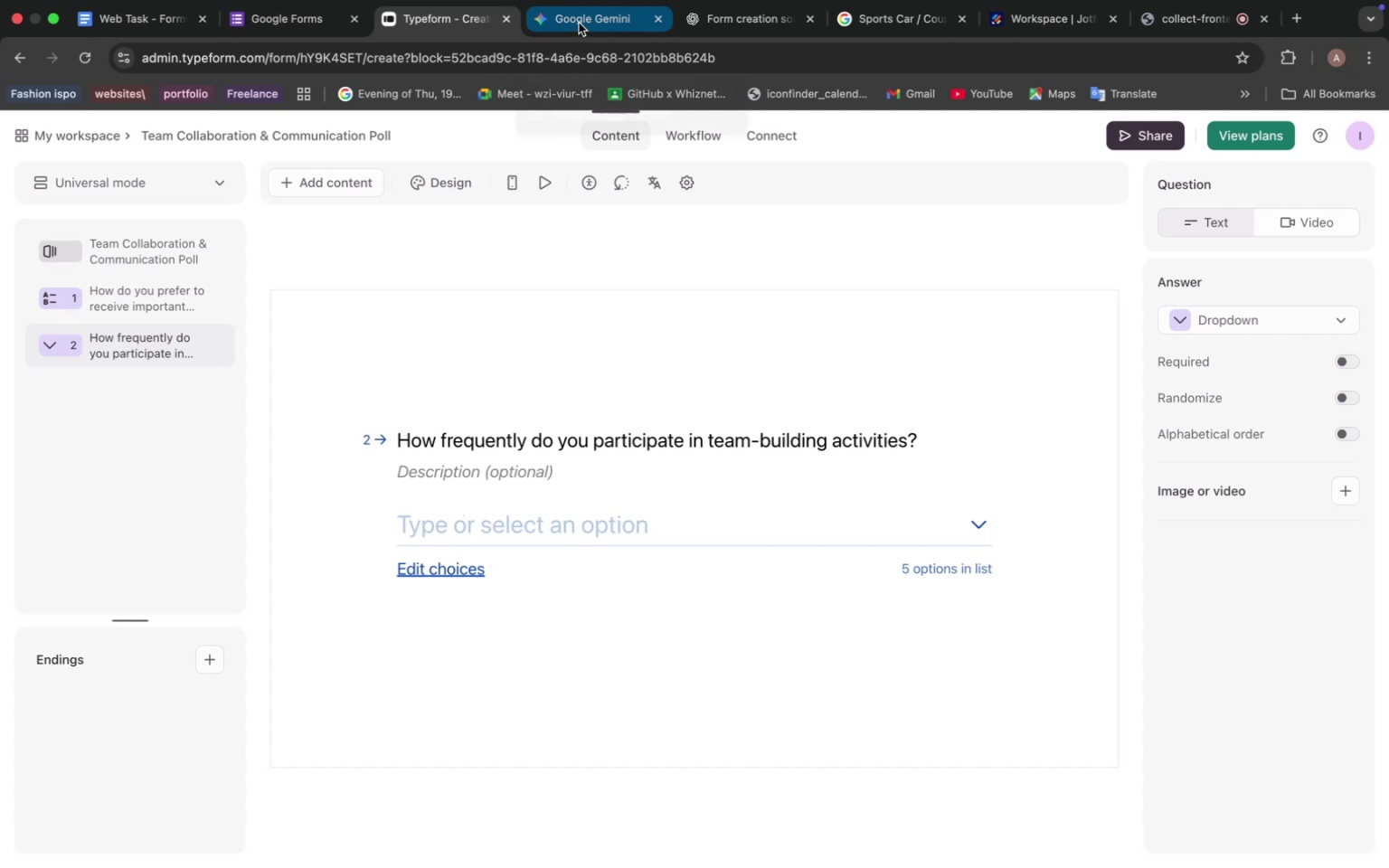 
left_click([581, 23])
 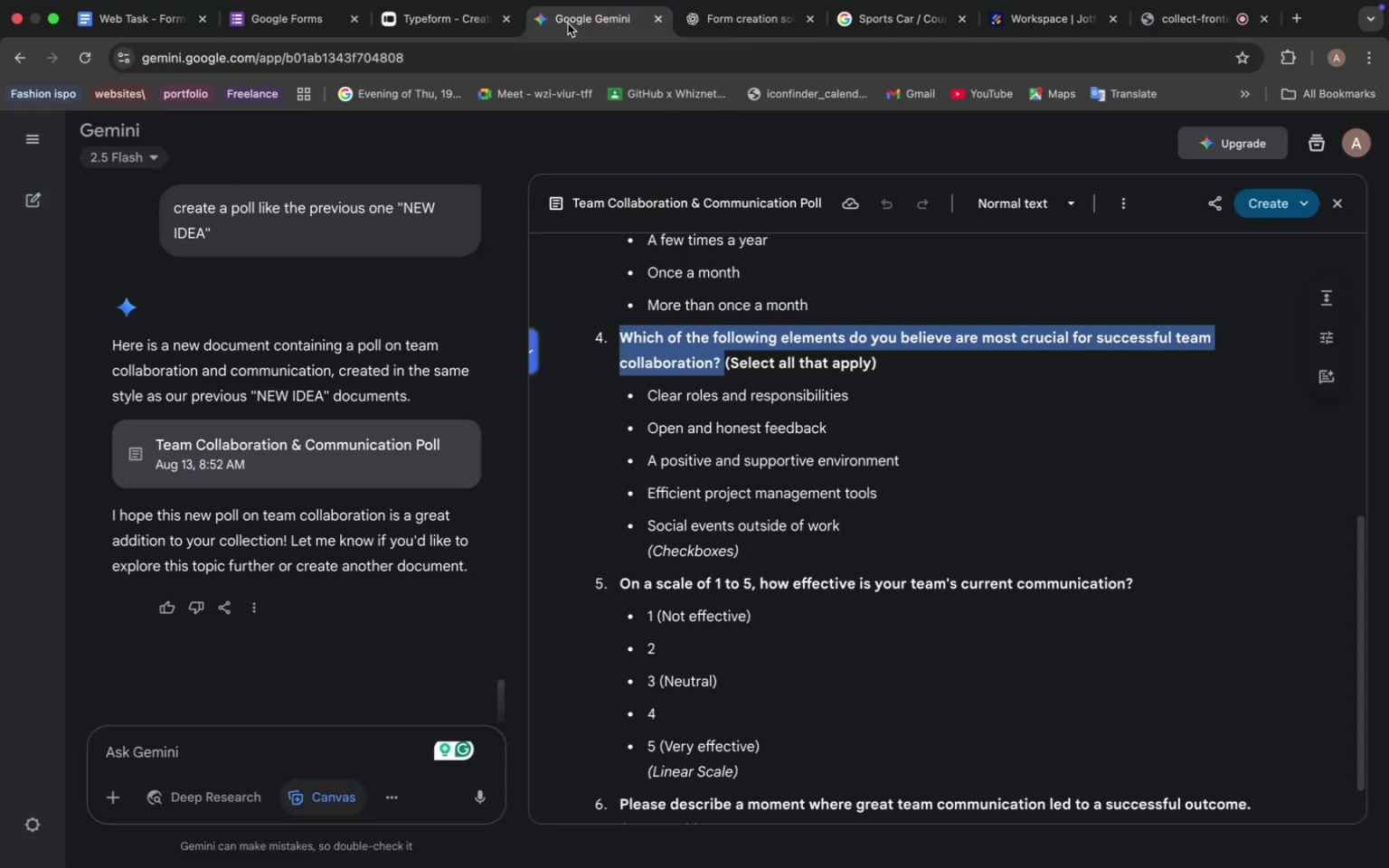 
left_click([432, 17])
 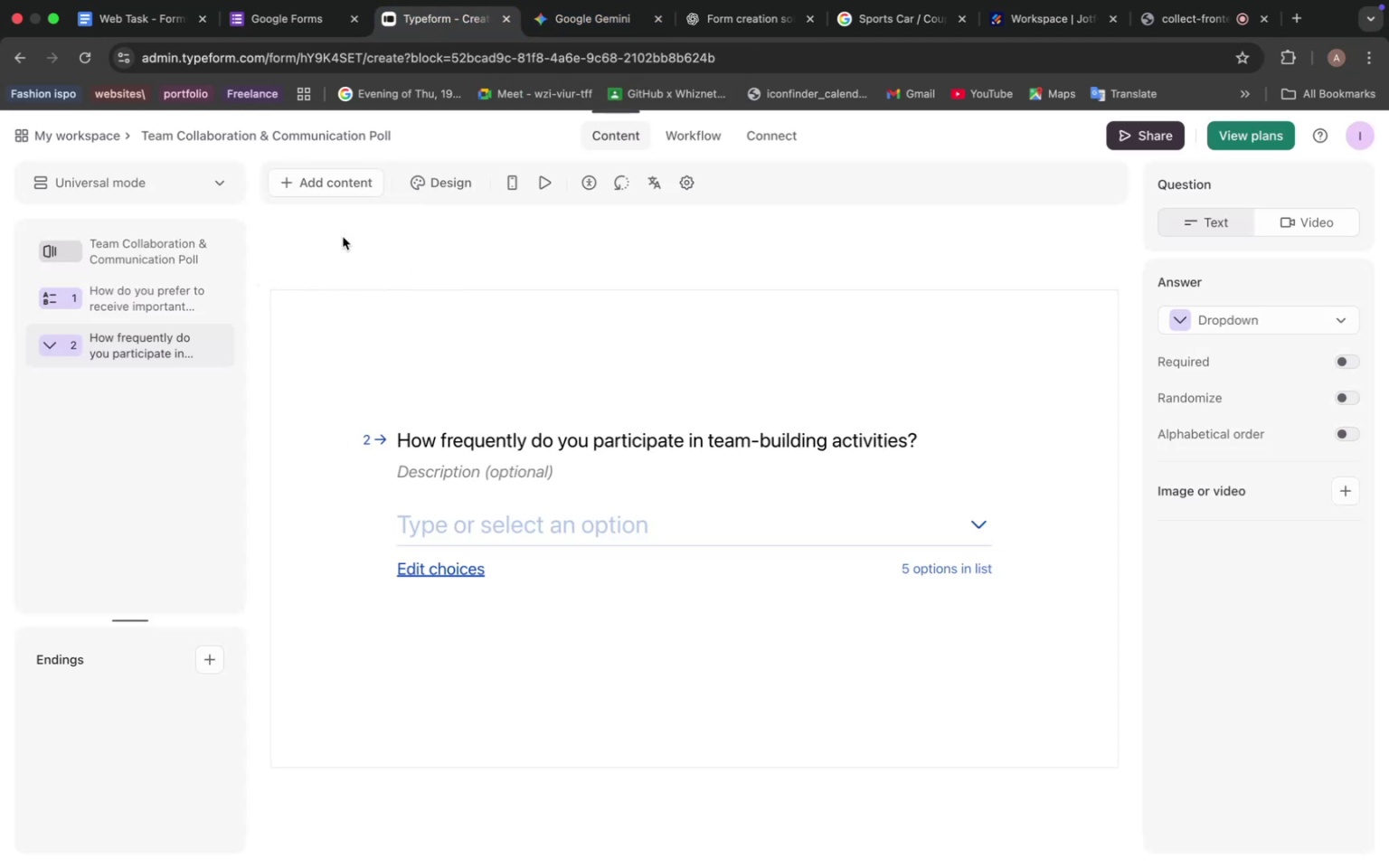 
wait(6.32)
 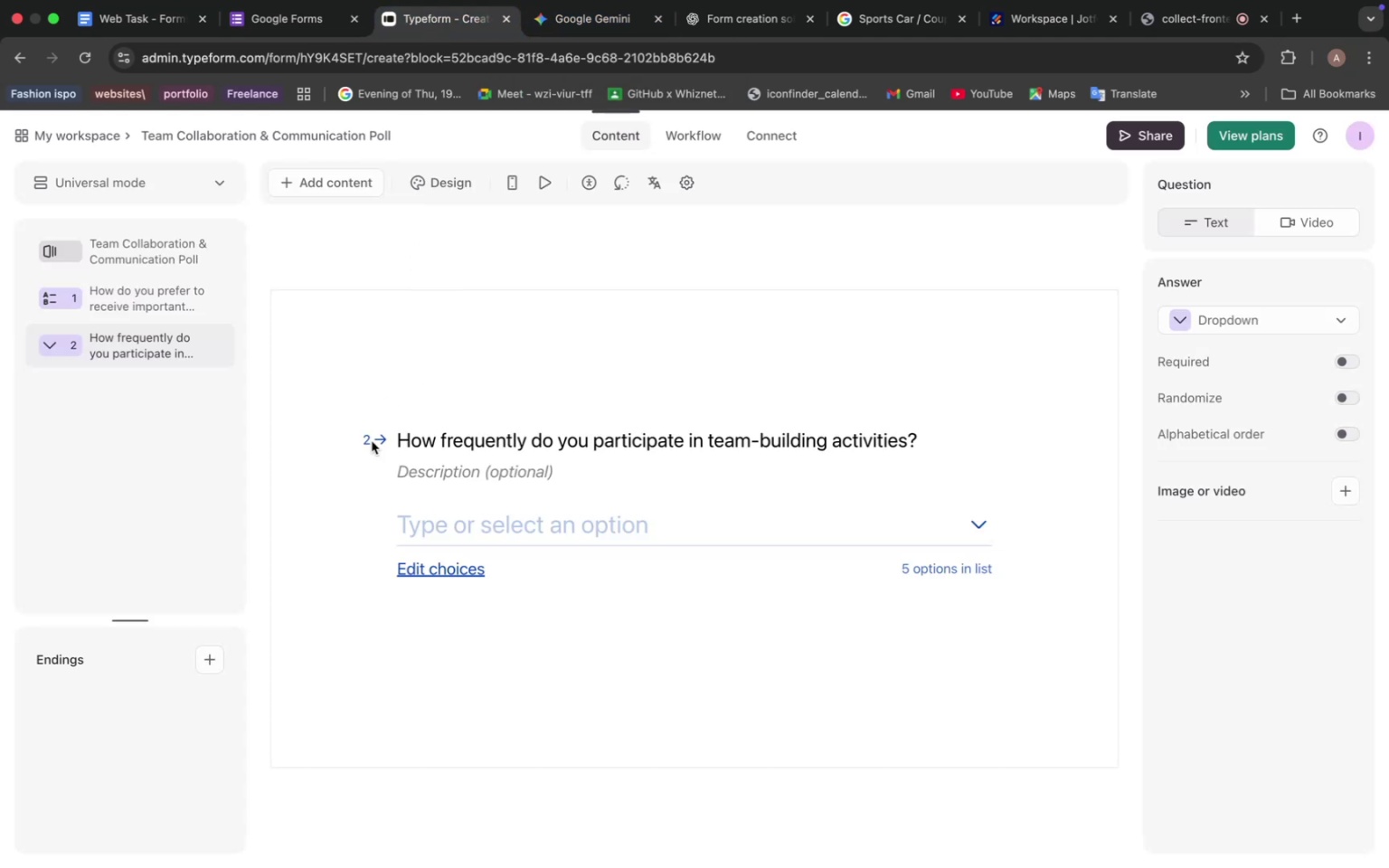 
left_click([300, 181])
 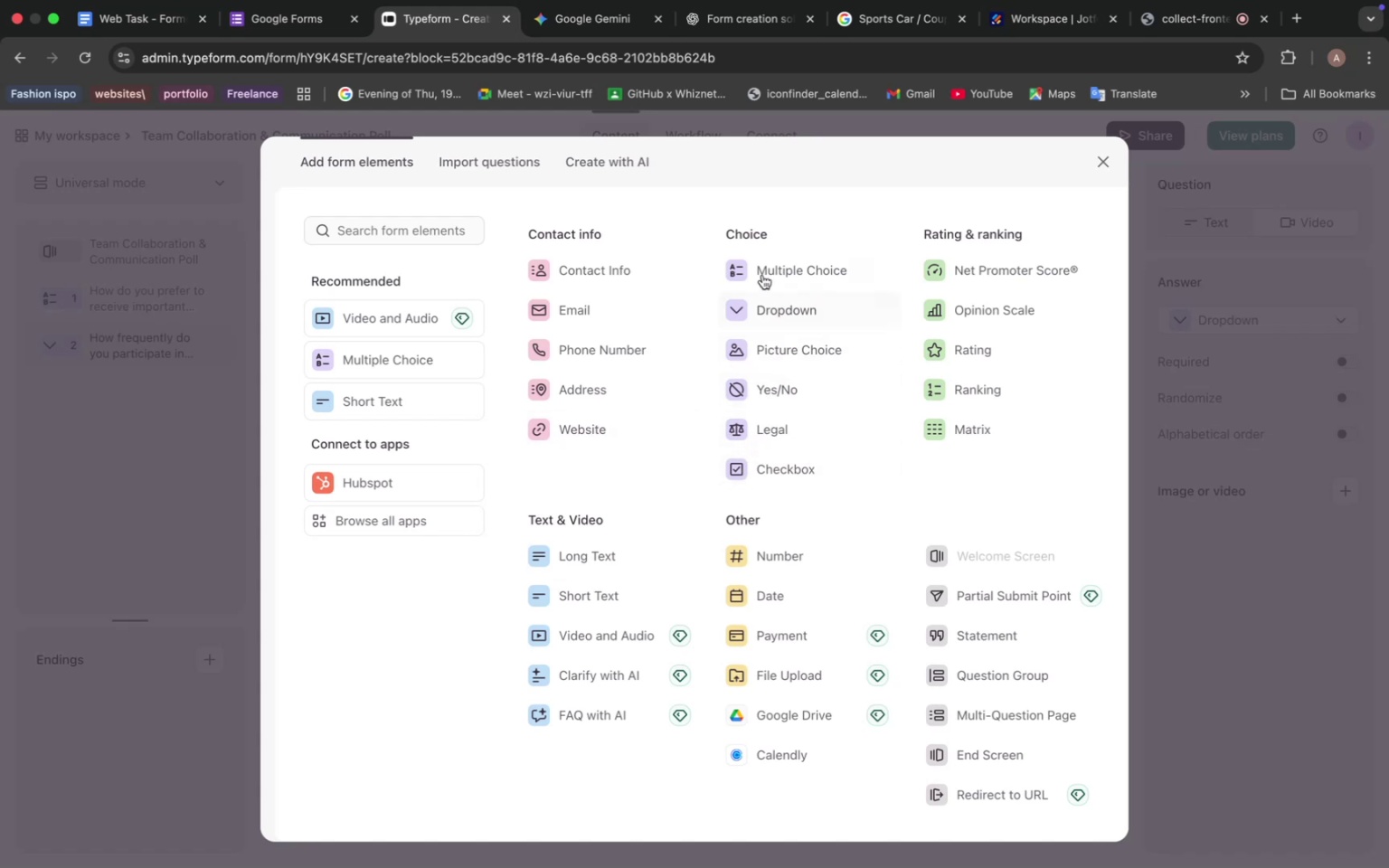 
wait(68.2)
 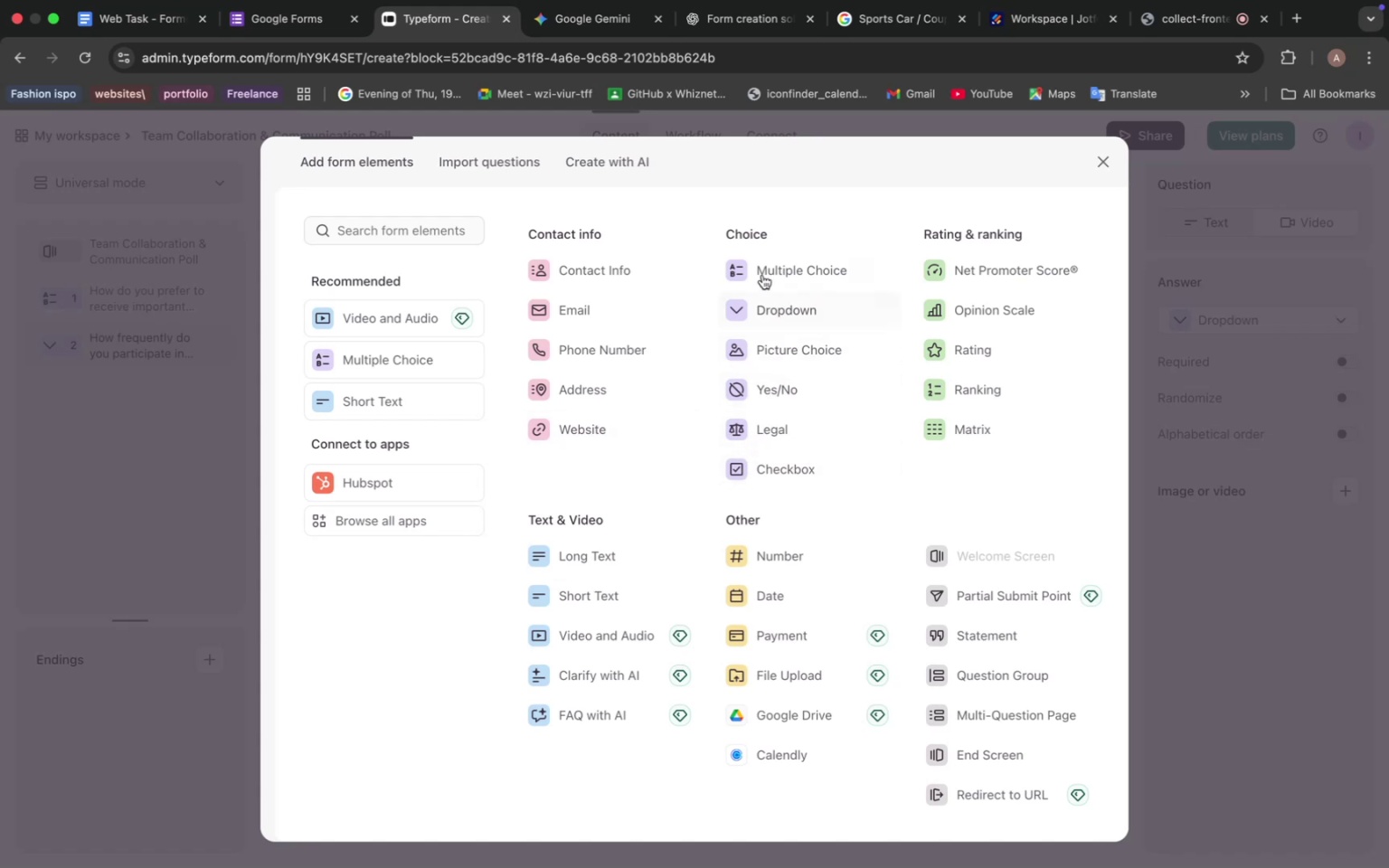 
scroll: coordinate [600, 350], scroll_direction: down, amount: 4.0
 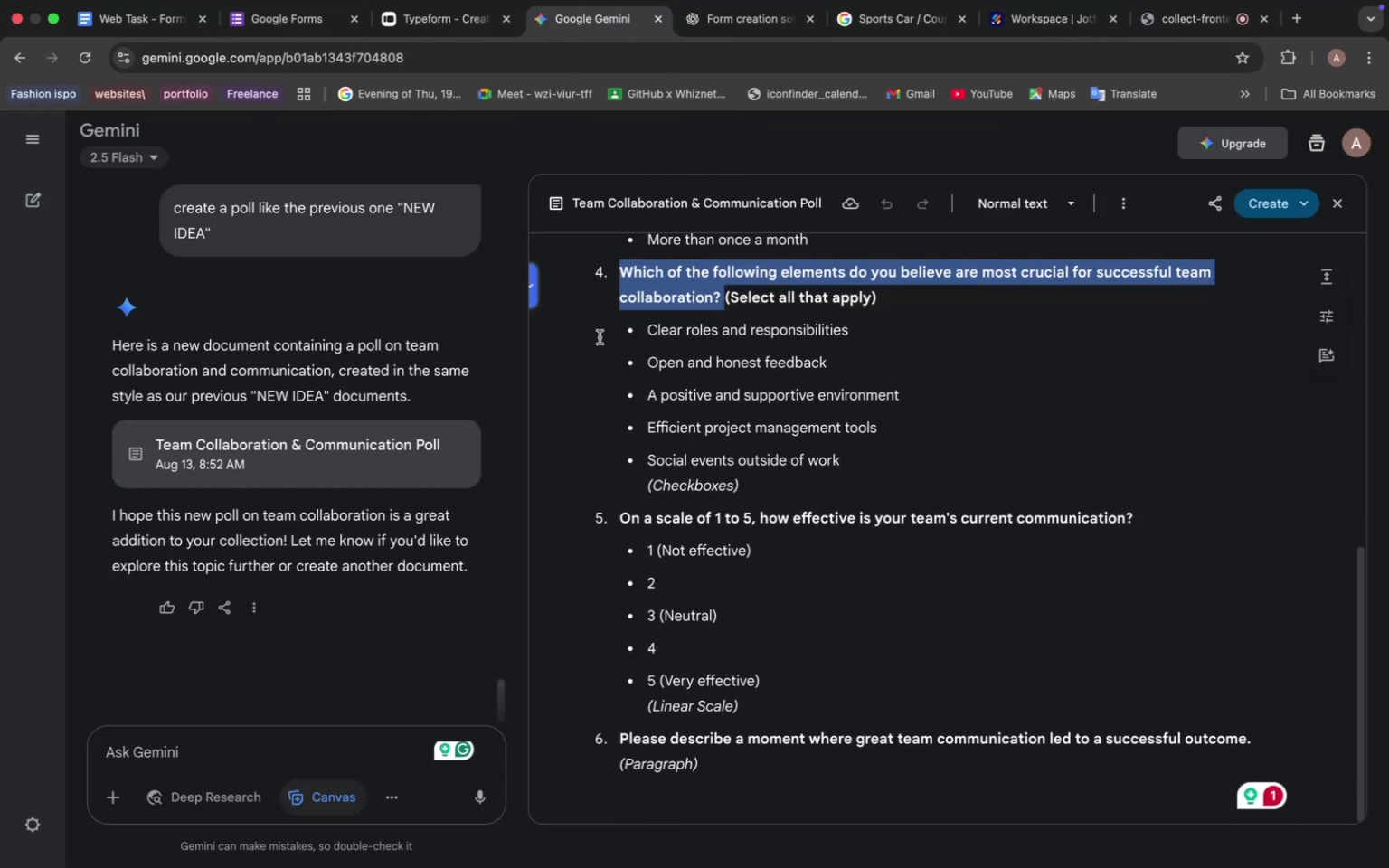 
scroll: coordinate [600, 337], scroll_direction: up, amount: 1.0
 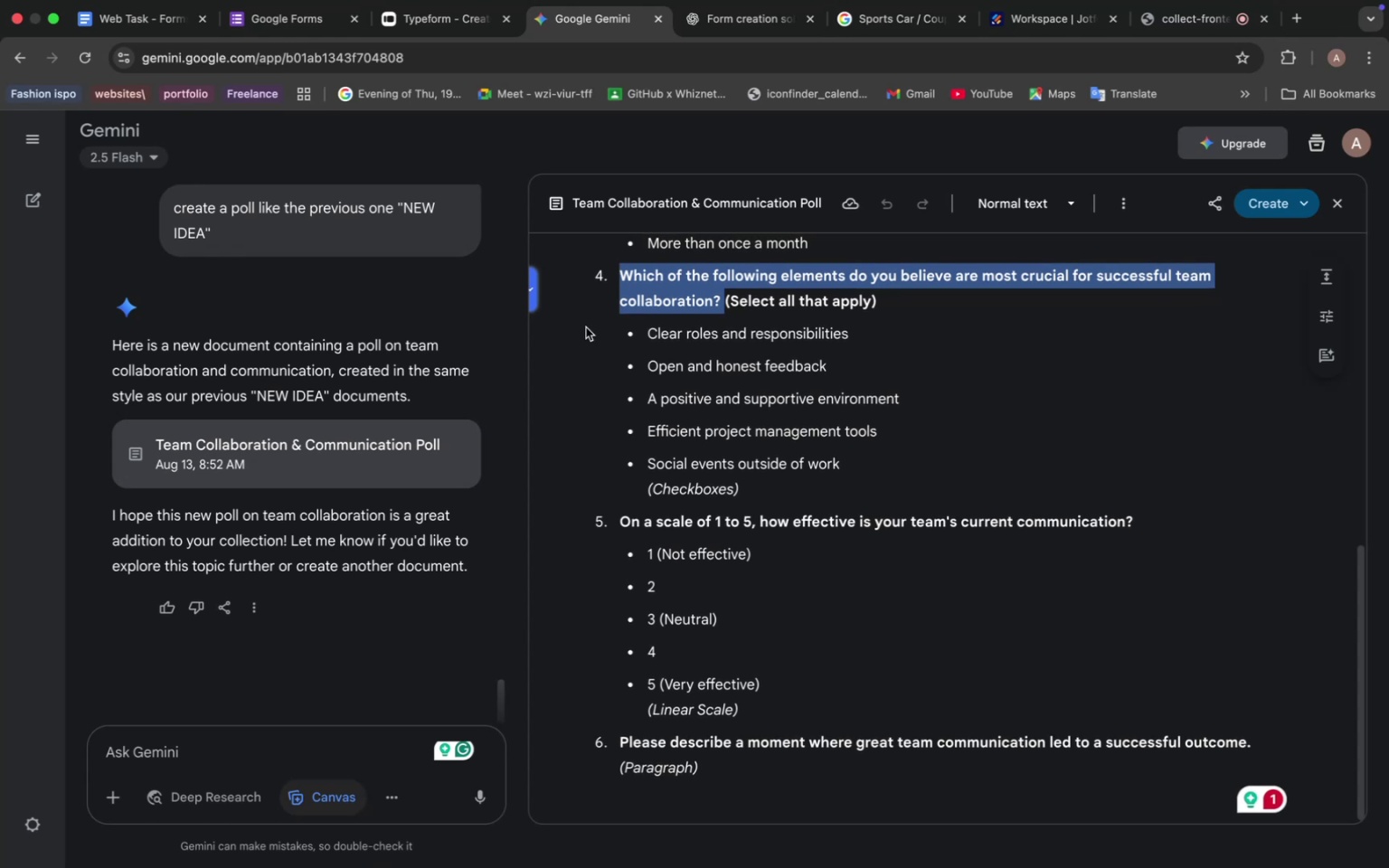 
wait(6.61)
 